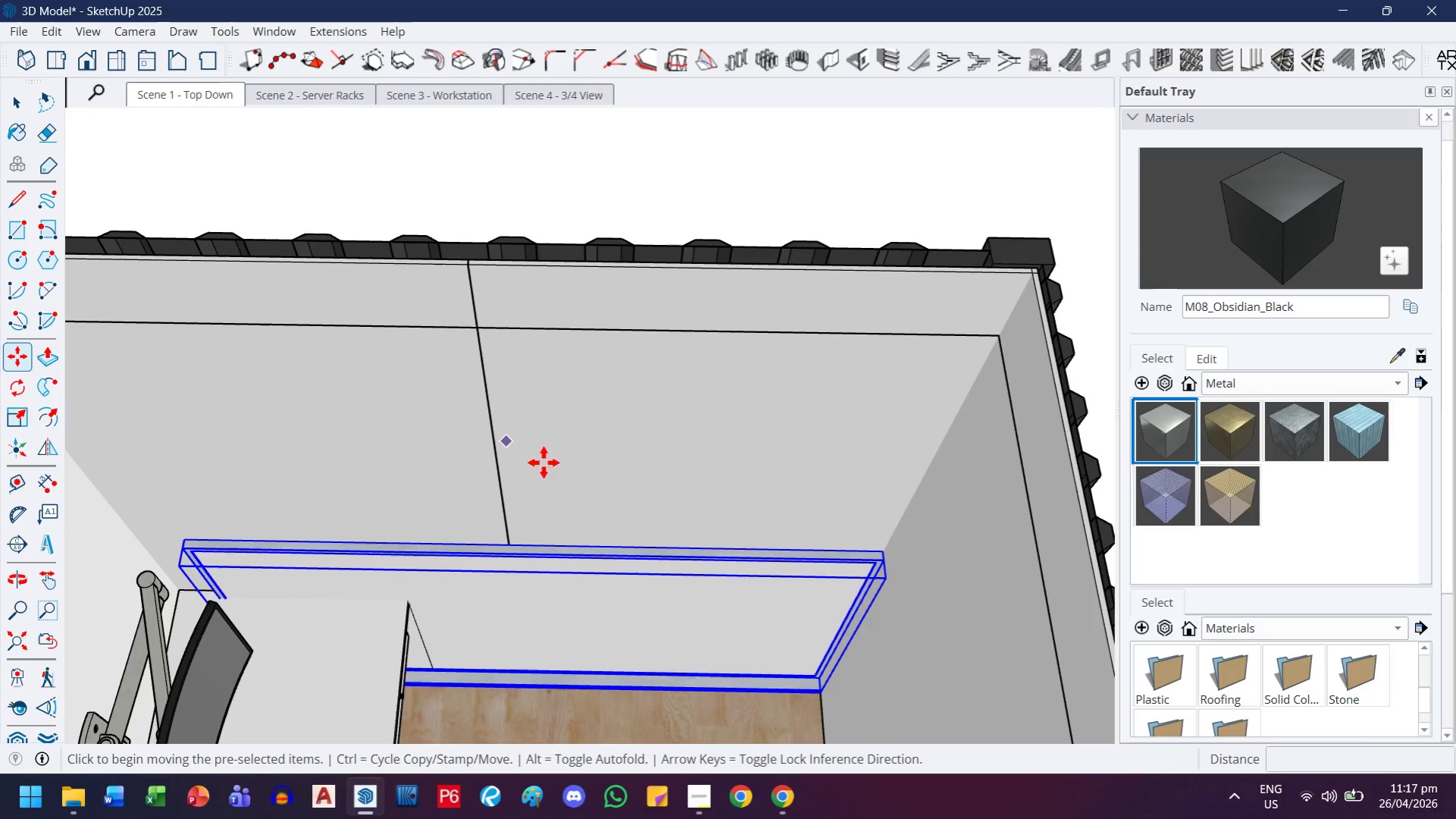 
left_click([555, 469])
 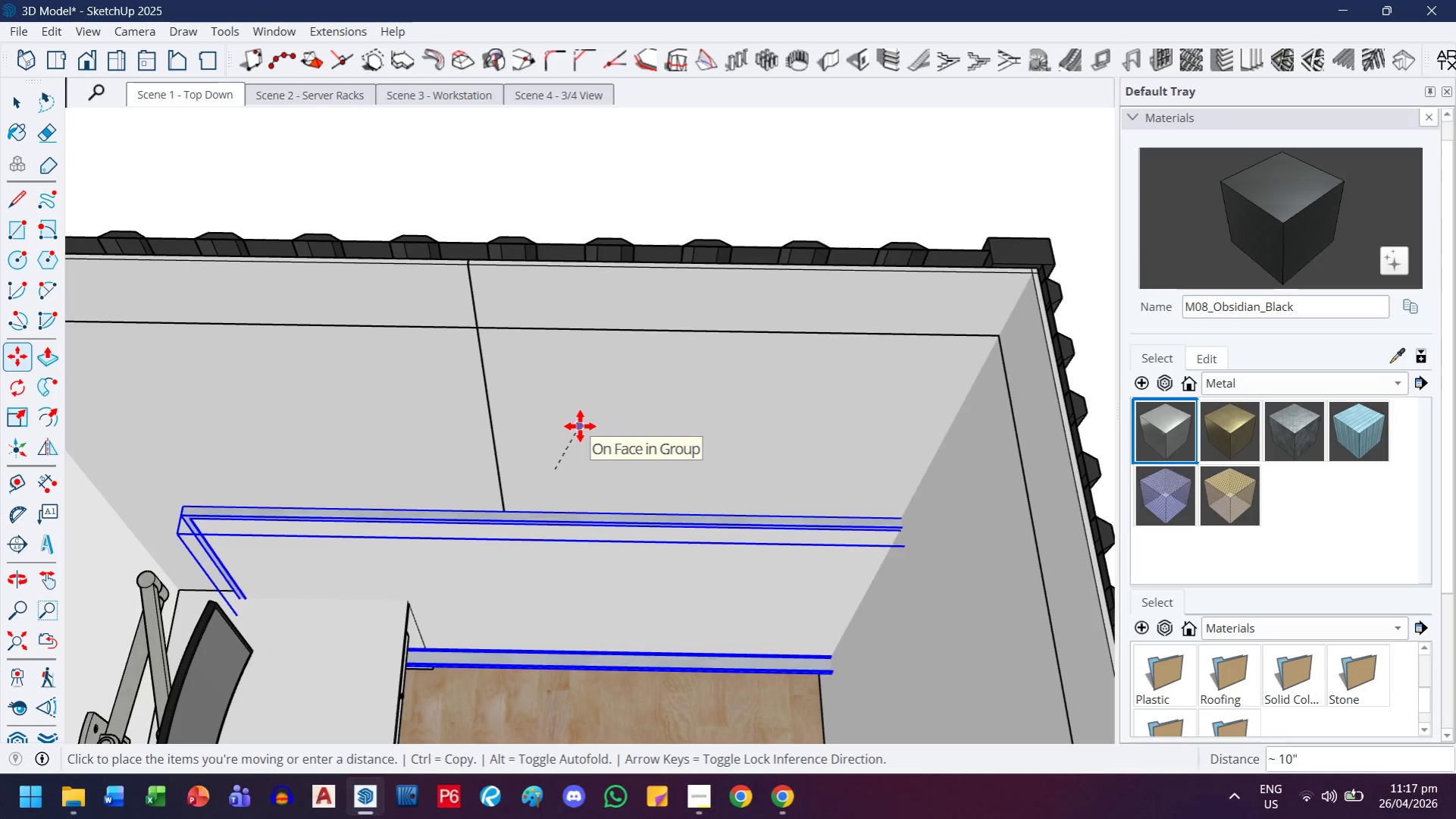 
key(ArrowUp)
 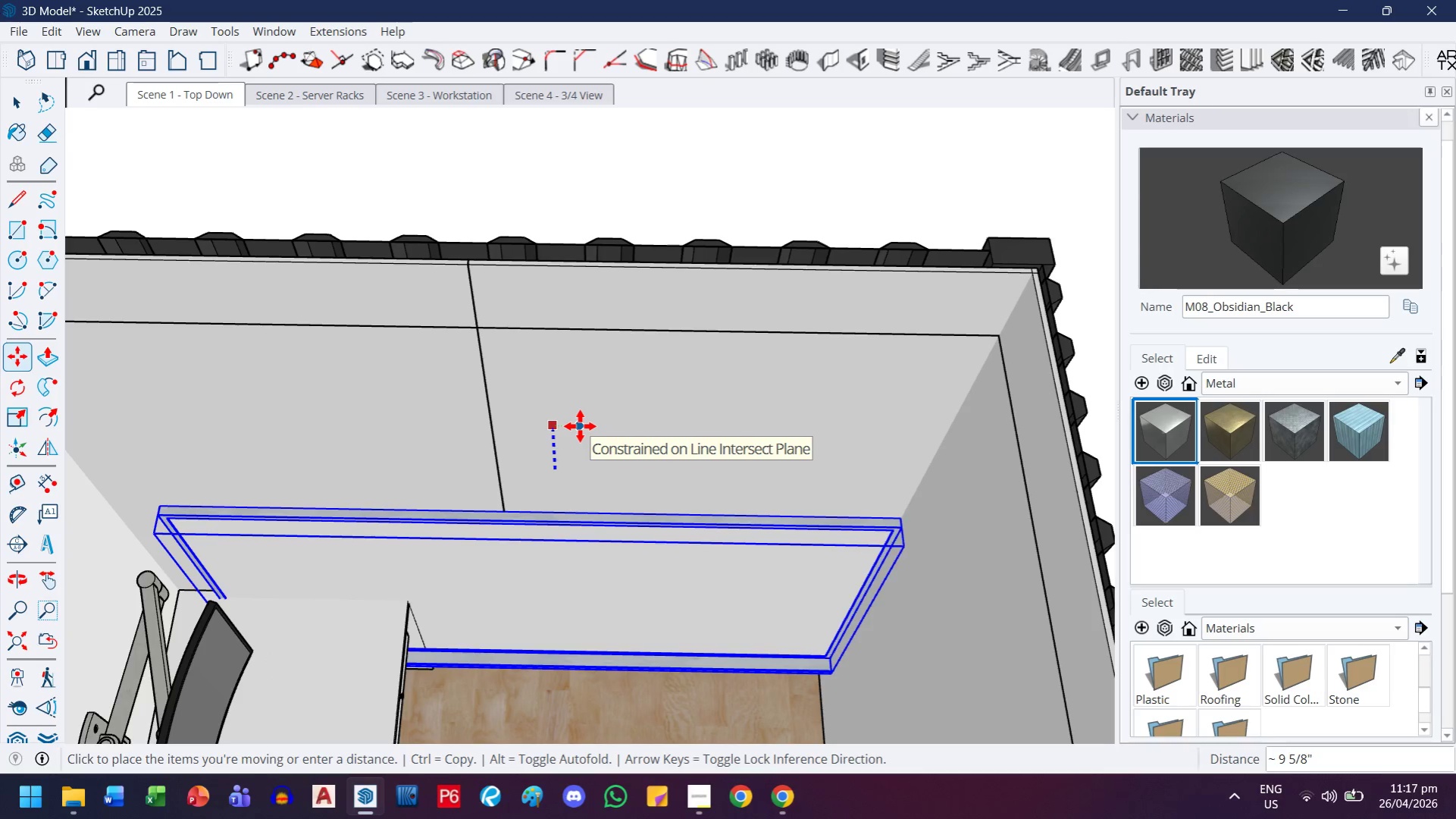 
type(40)
 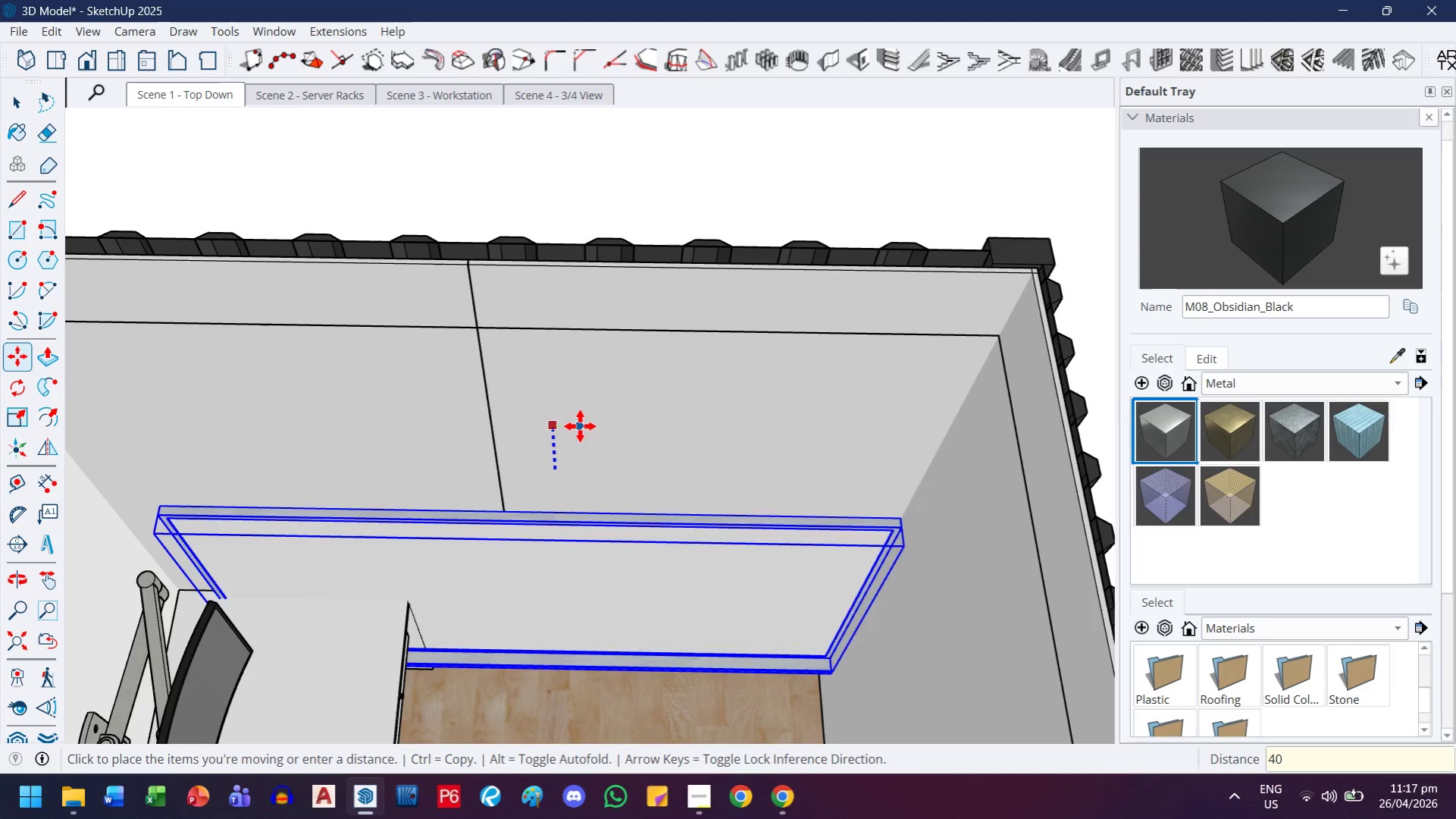 
key(Enter)
 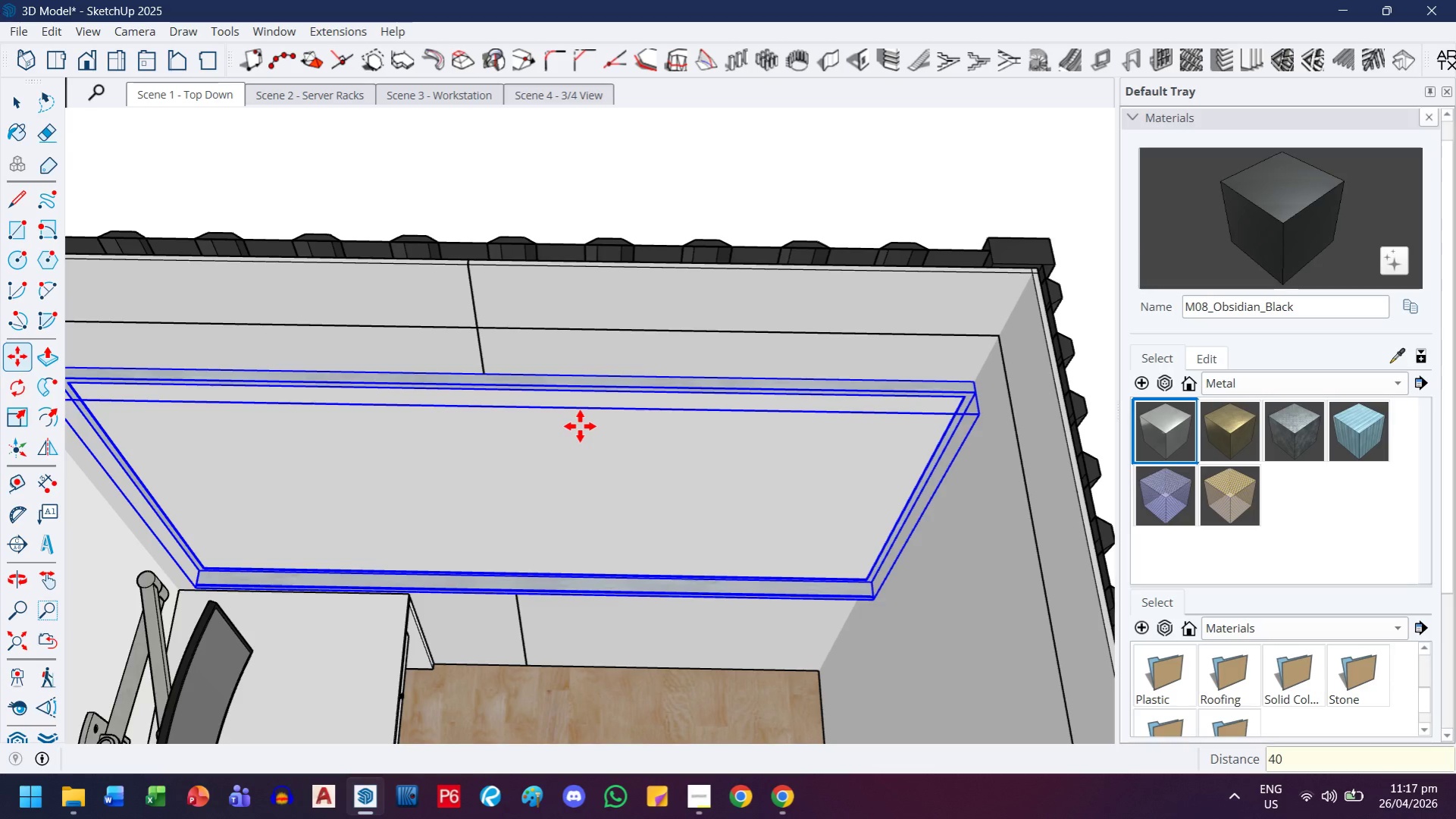 
key(H)
 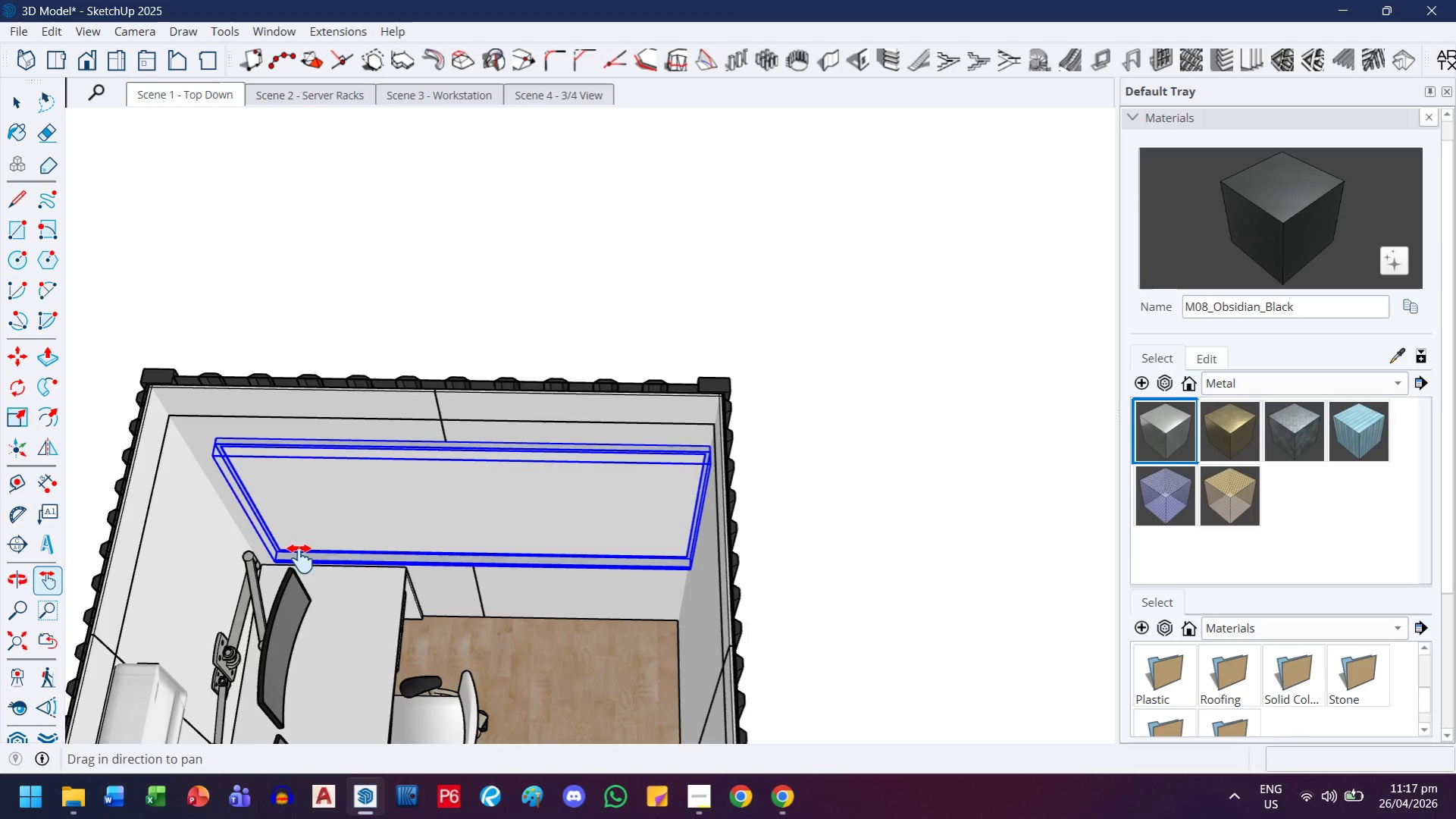 
scroll: coordinate [293, 585], scroll_direction: down, amount: 6.0
 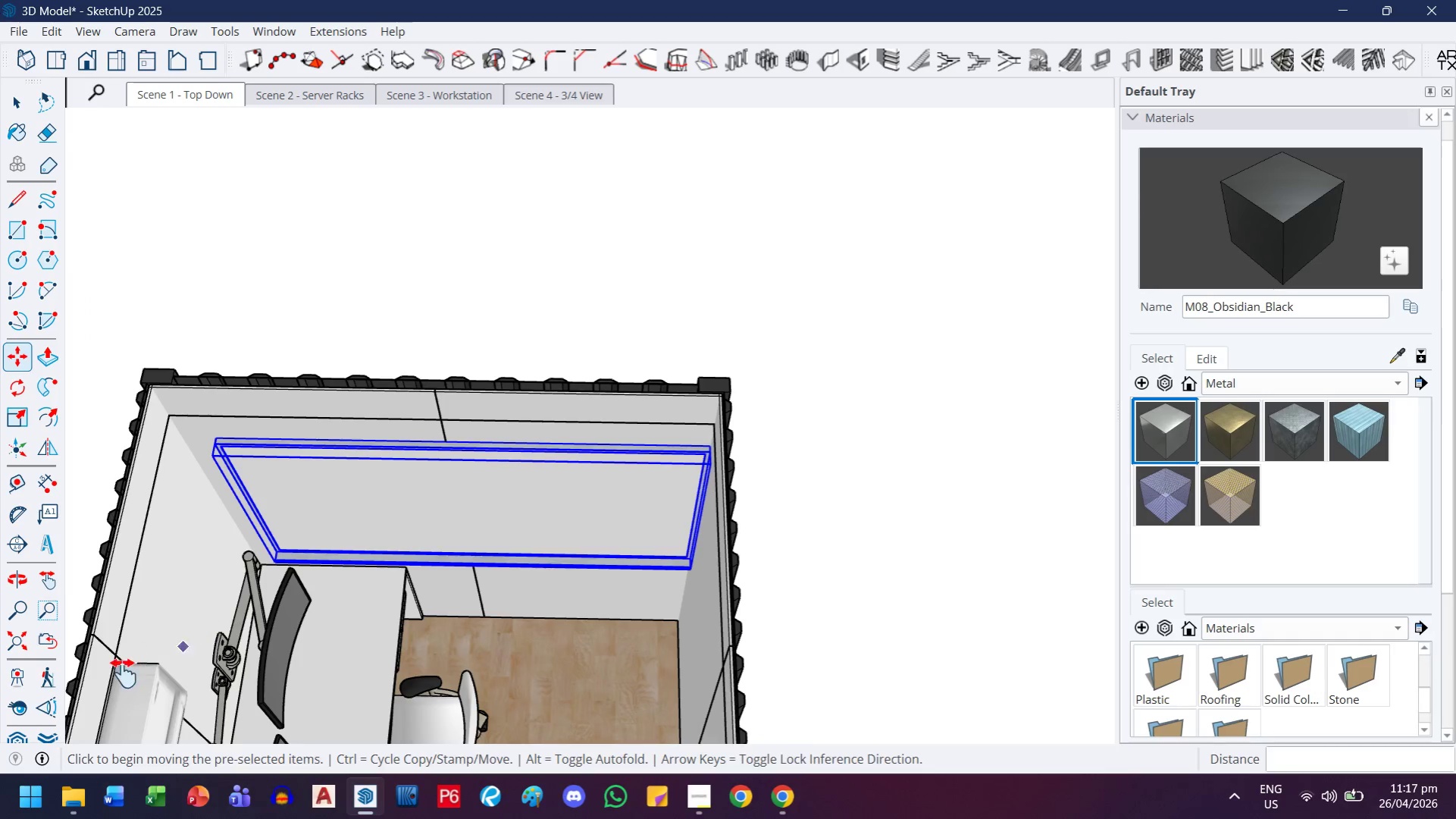 
left_click_drag(start_coordinate=[299, 565], to_coordinate=[299, 573])
 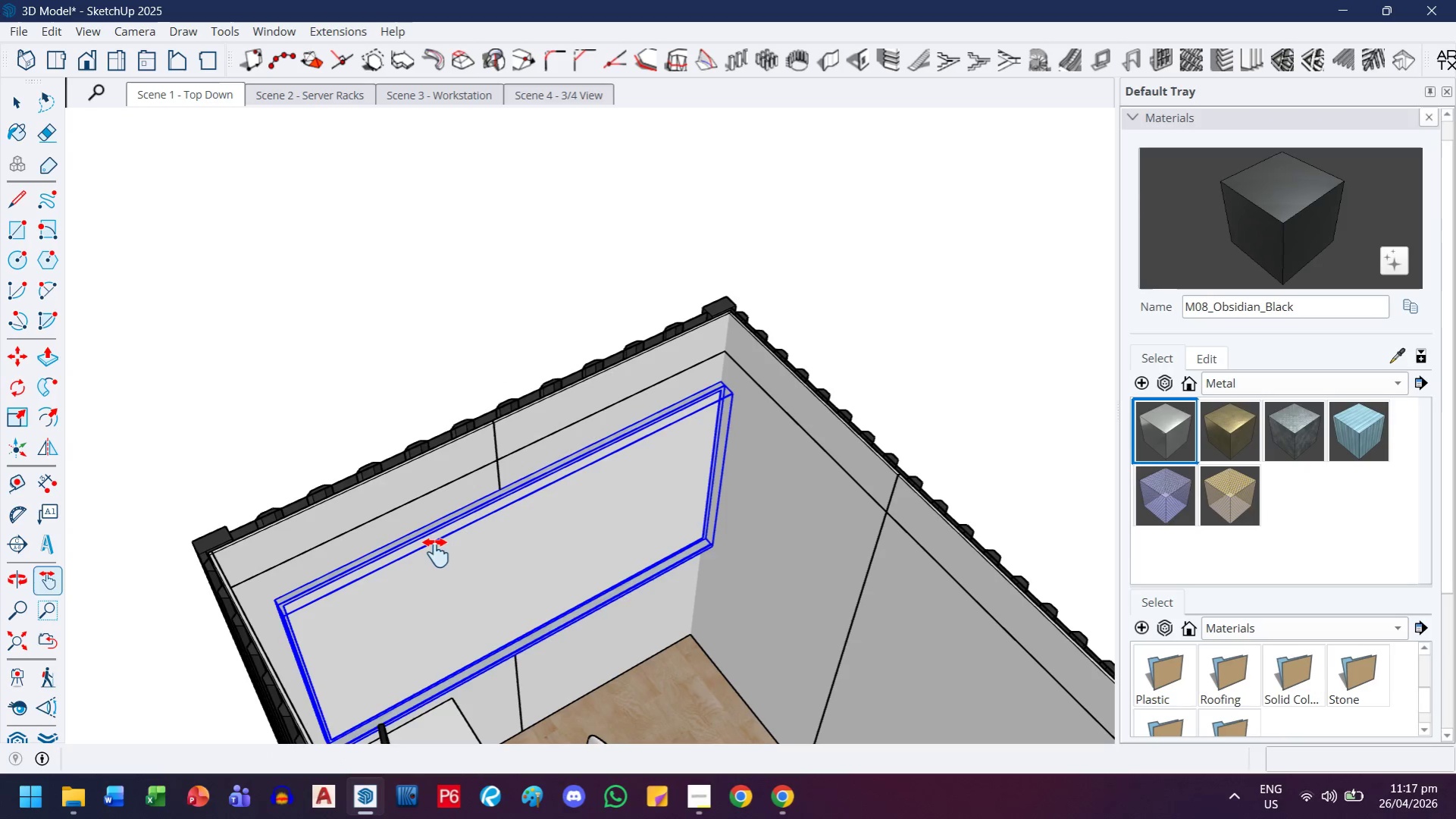 
left_click_drag(start_coordinate=[465, 604], to_coordinate=[551, 563])
 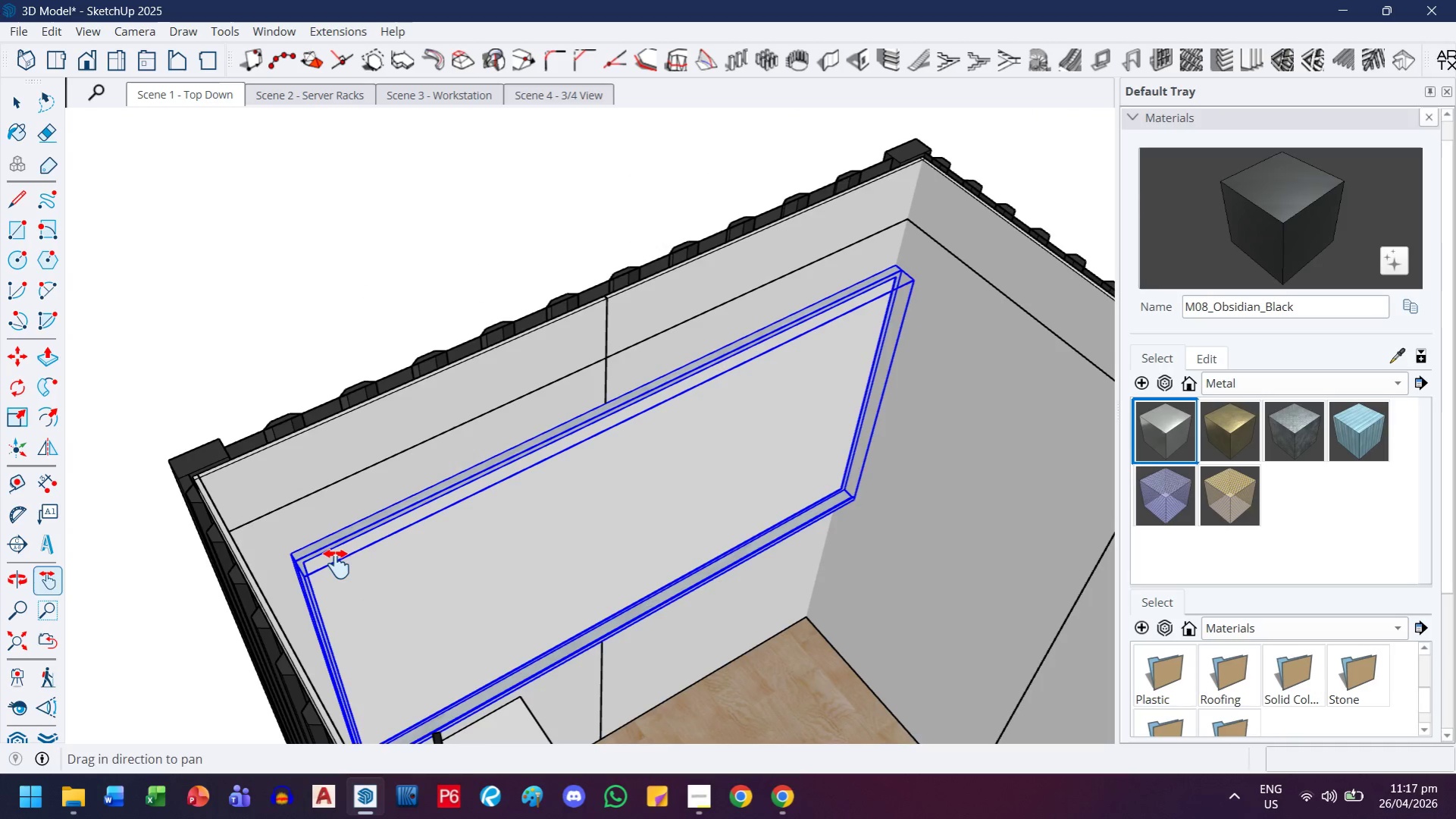 
scroll: coordinate [475, 595], scroll_direction: up, amount: 3.0
 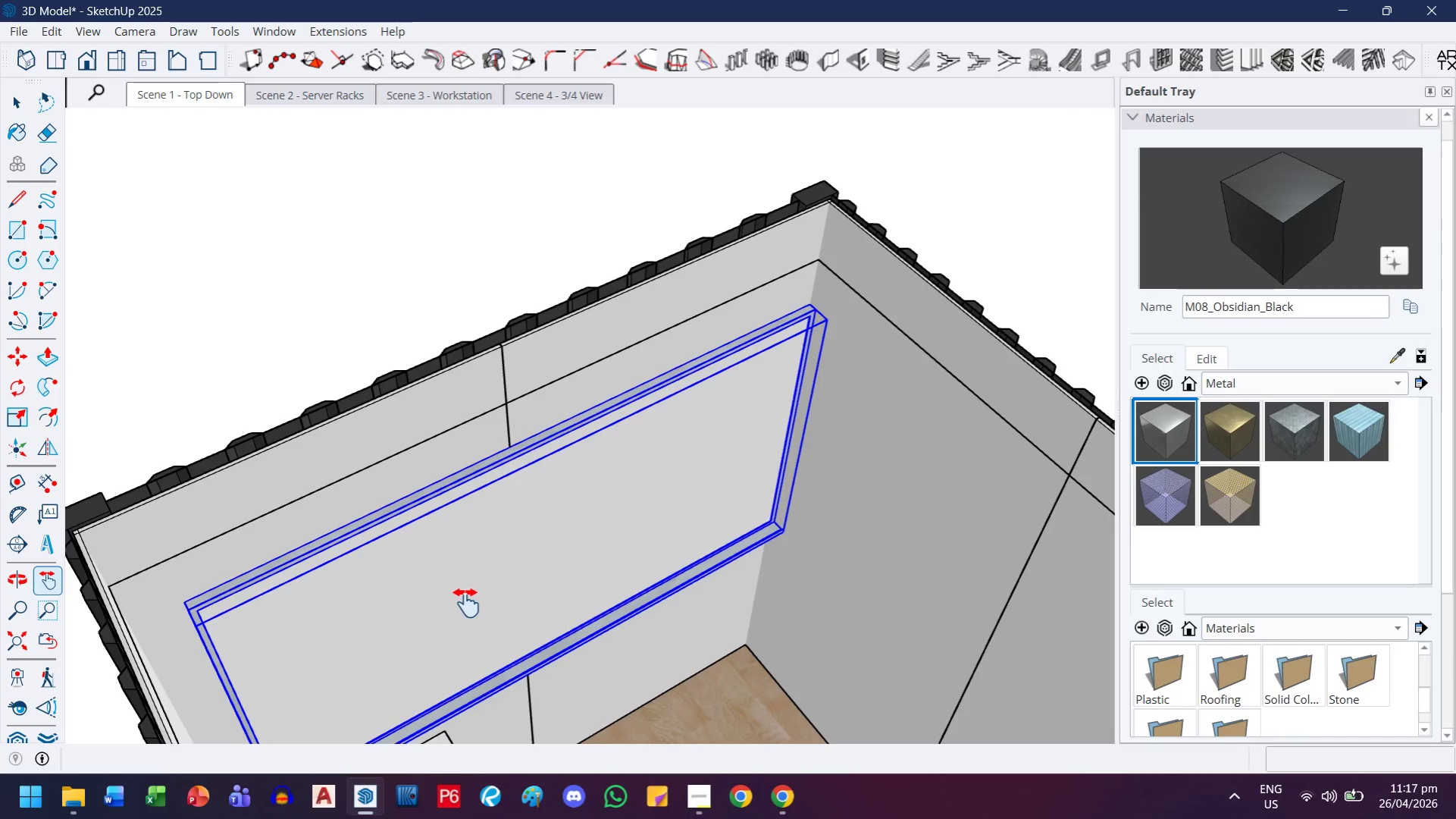 
key(S)
 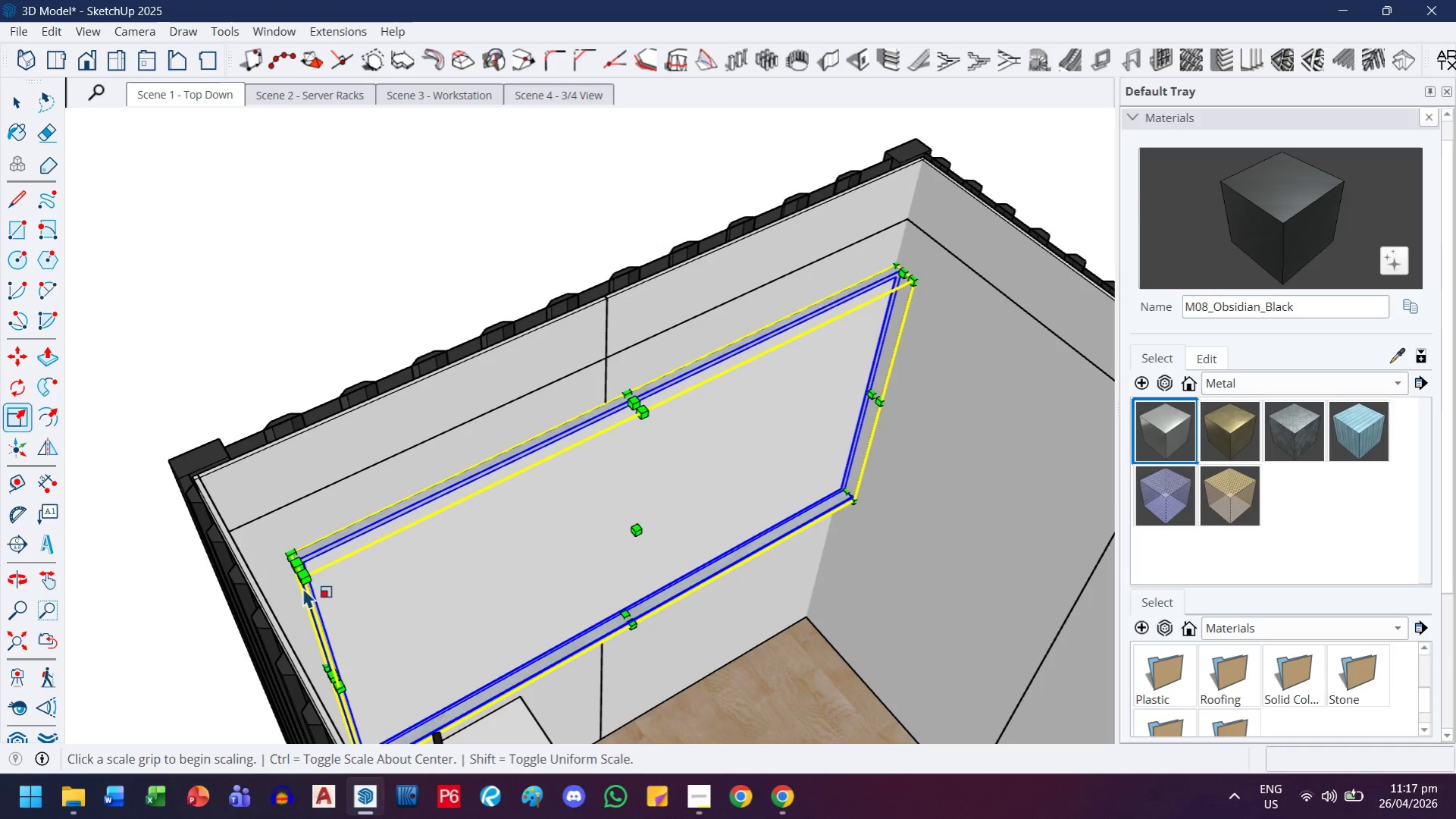 
left_click([308, 579])
 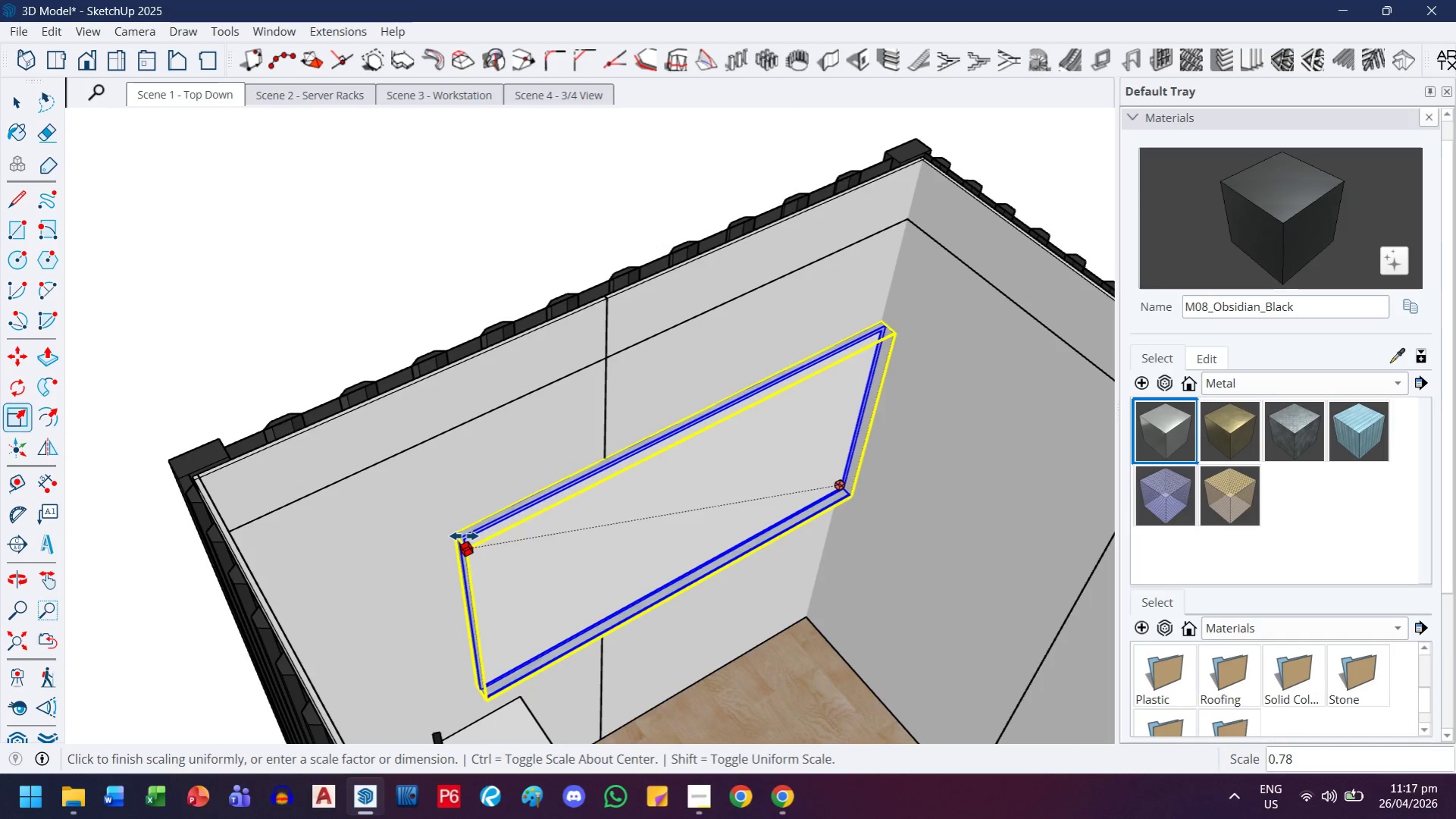 
key(Period)
 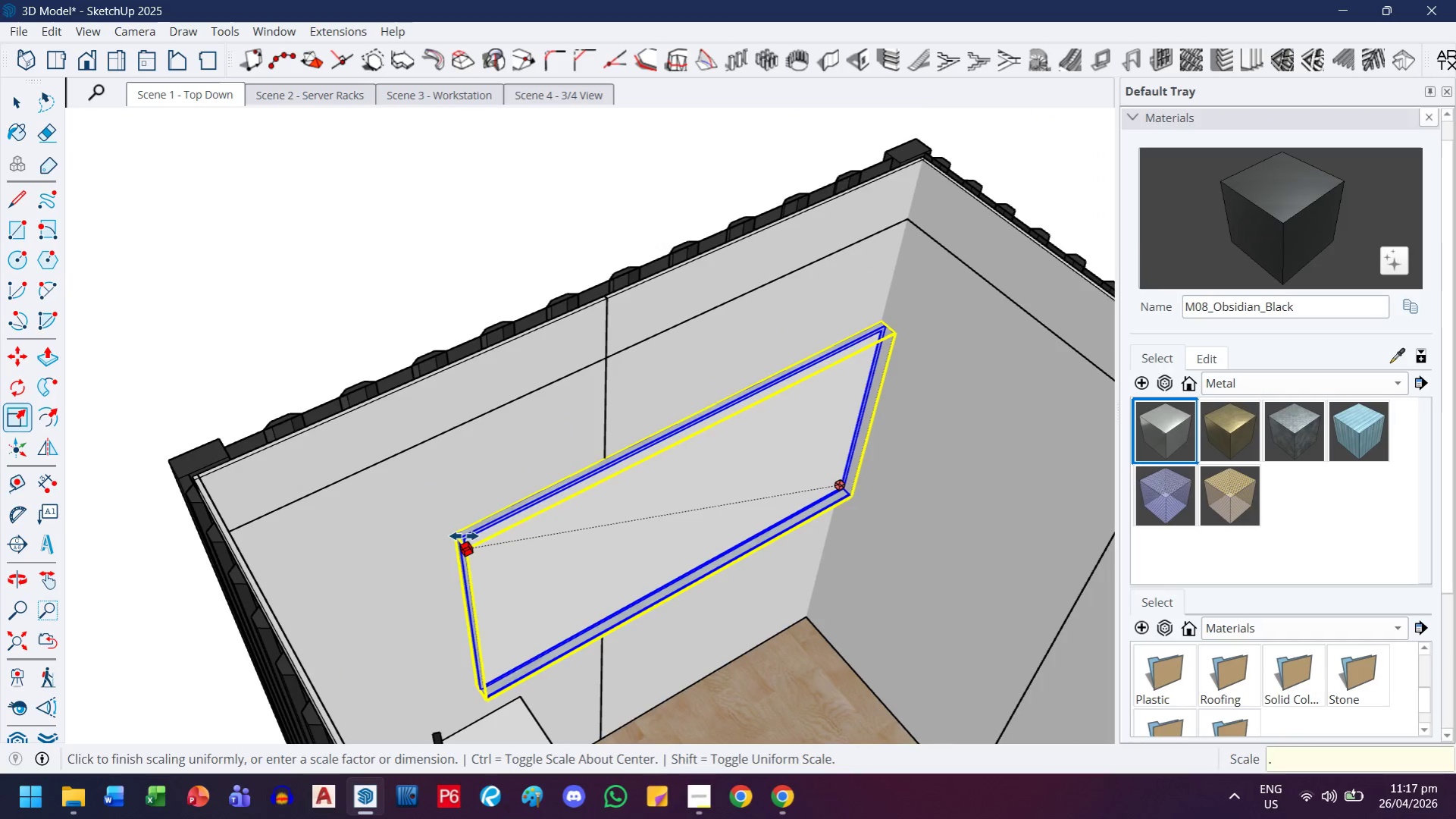 
key(8)
 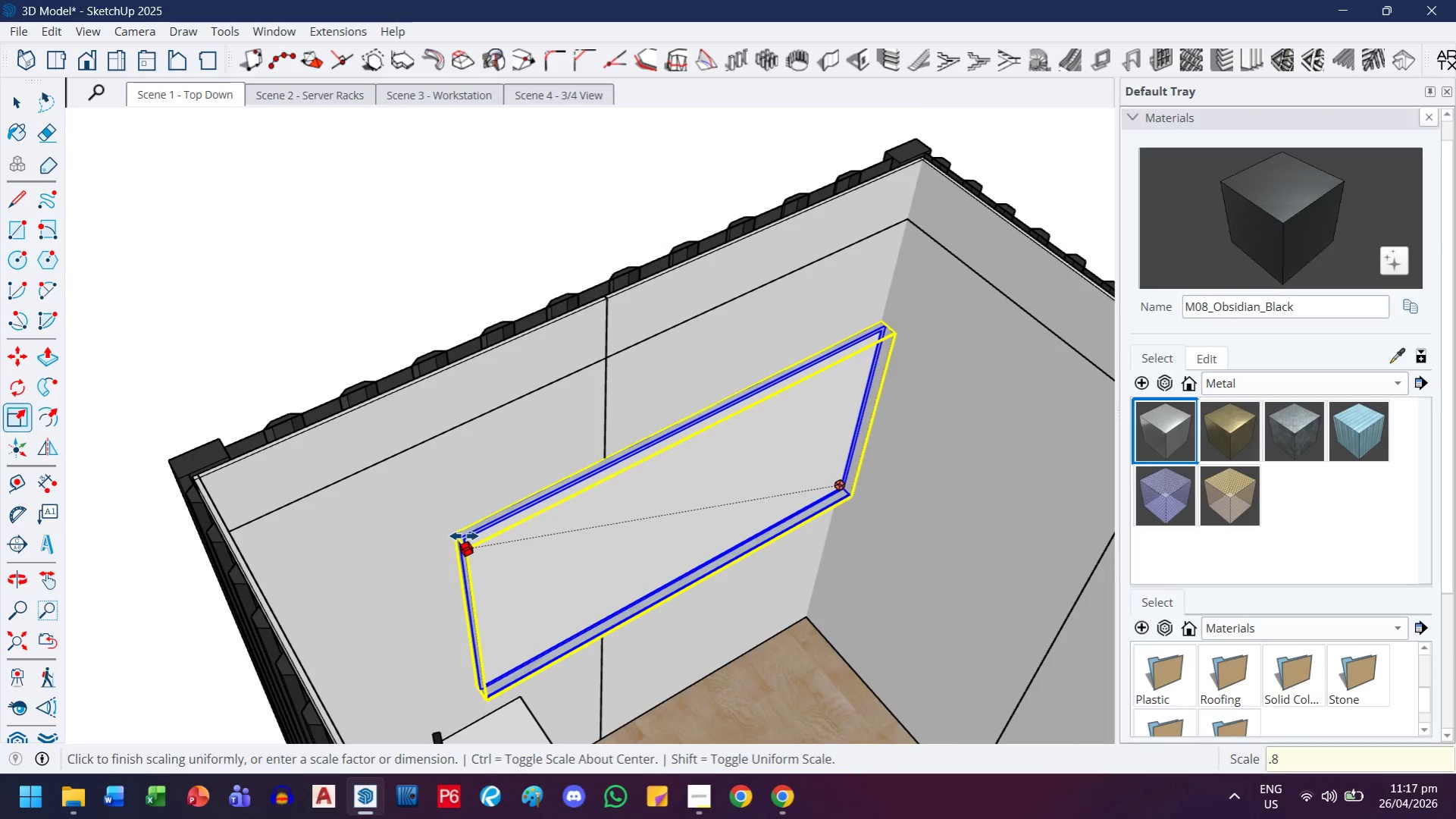 
key(Enter)
 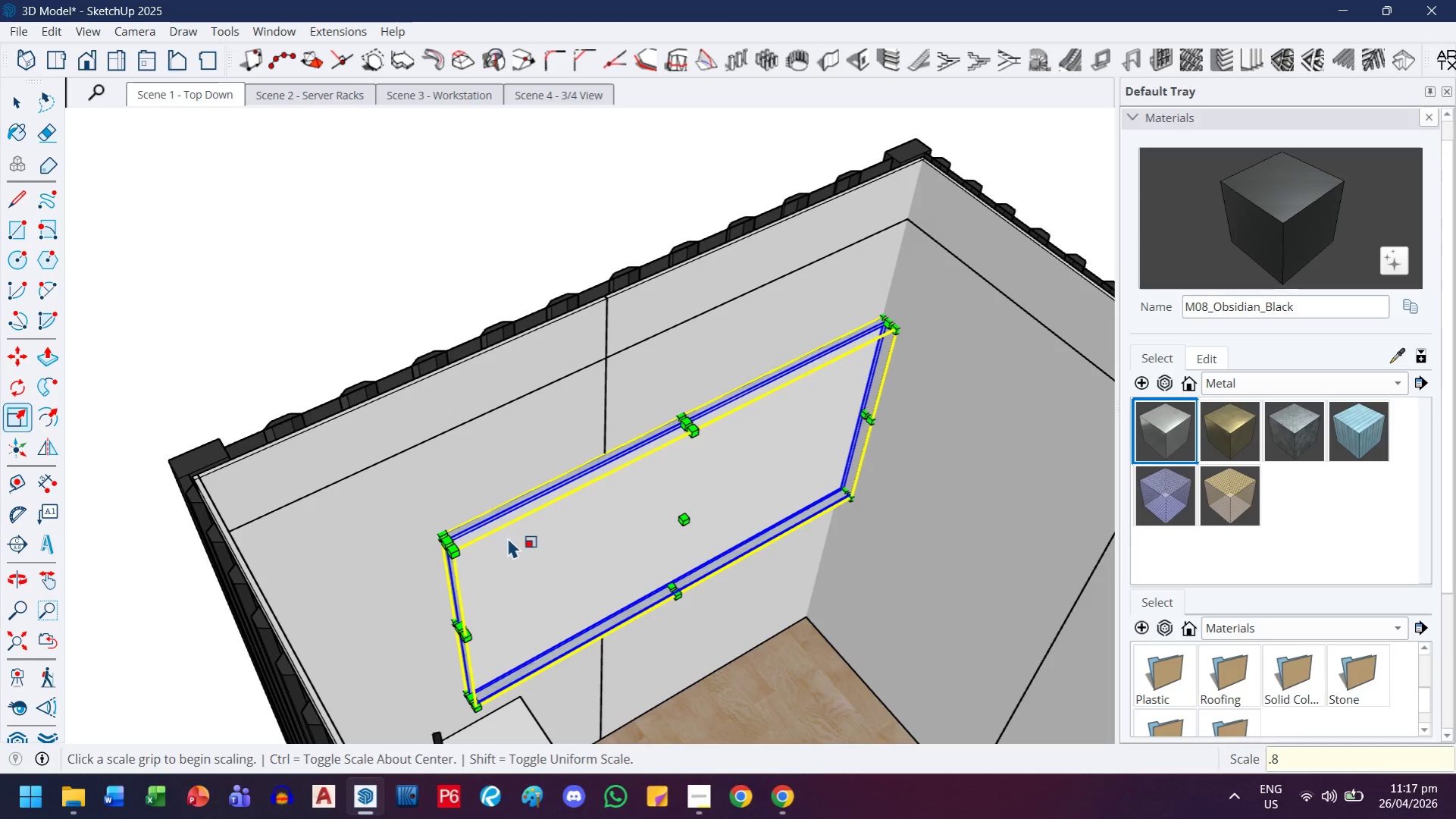 
scroll: coordinate [478, 535], scroll_direction: down, amount: 3.0
 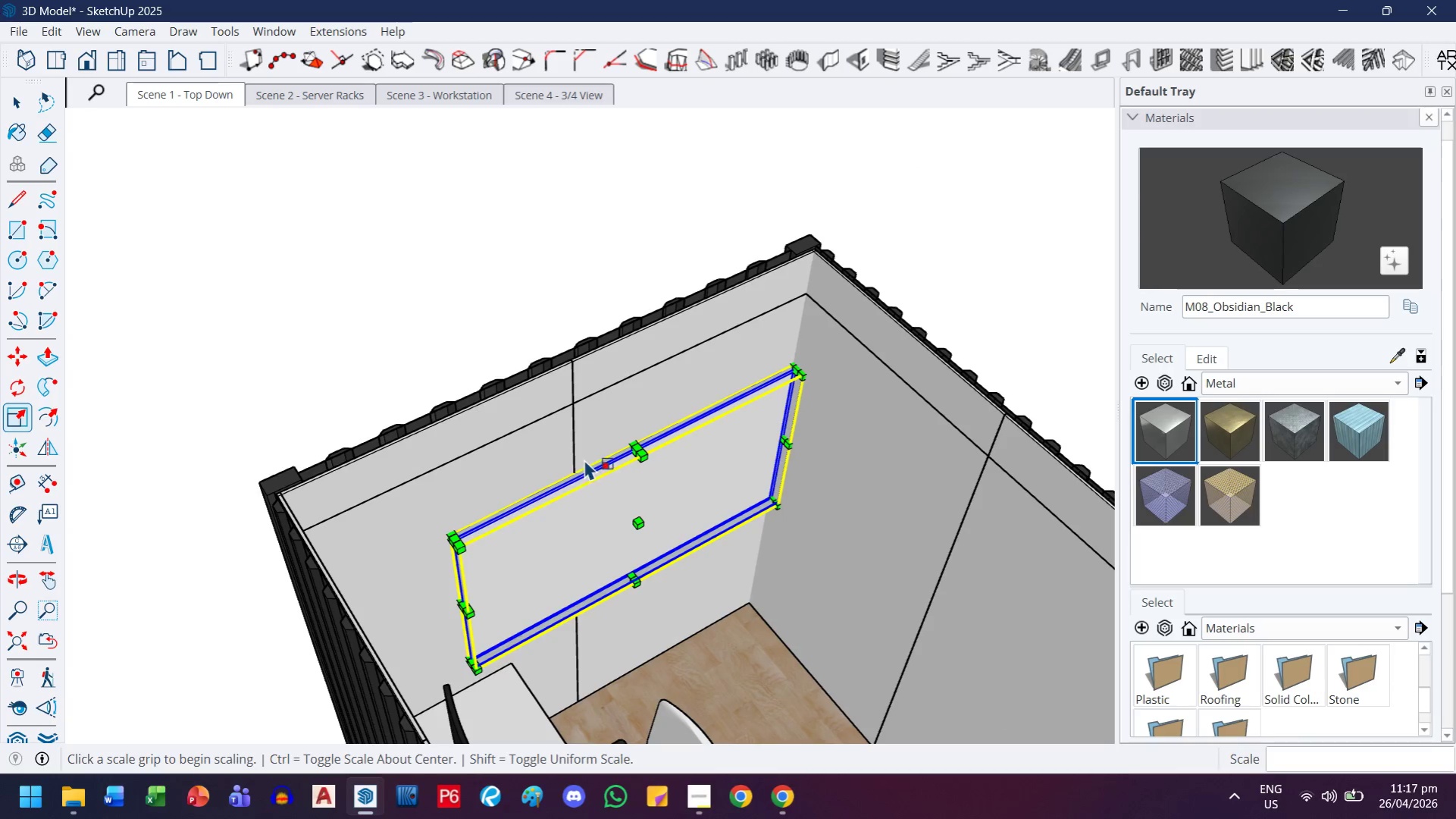 
key(Space)
 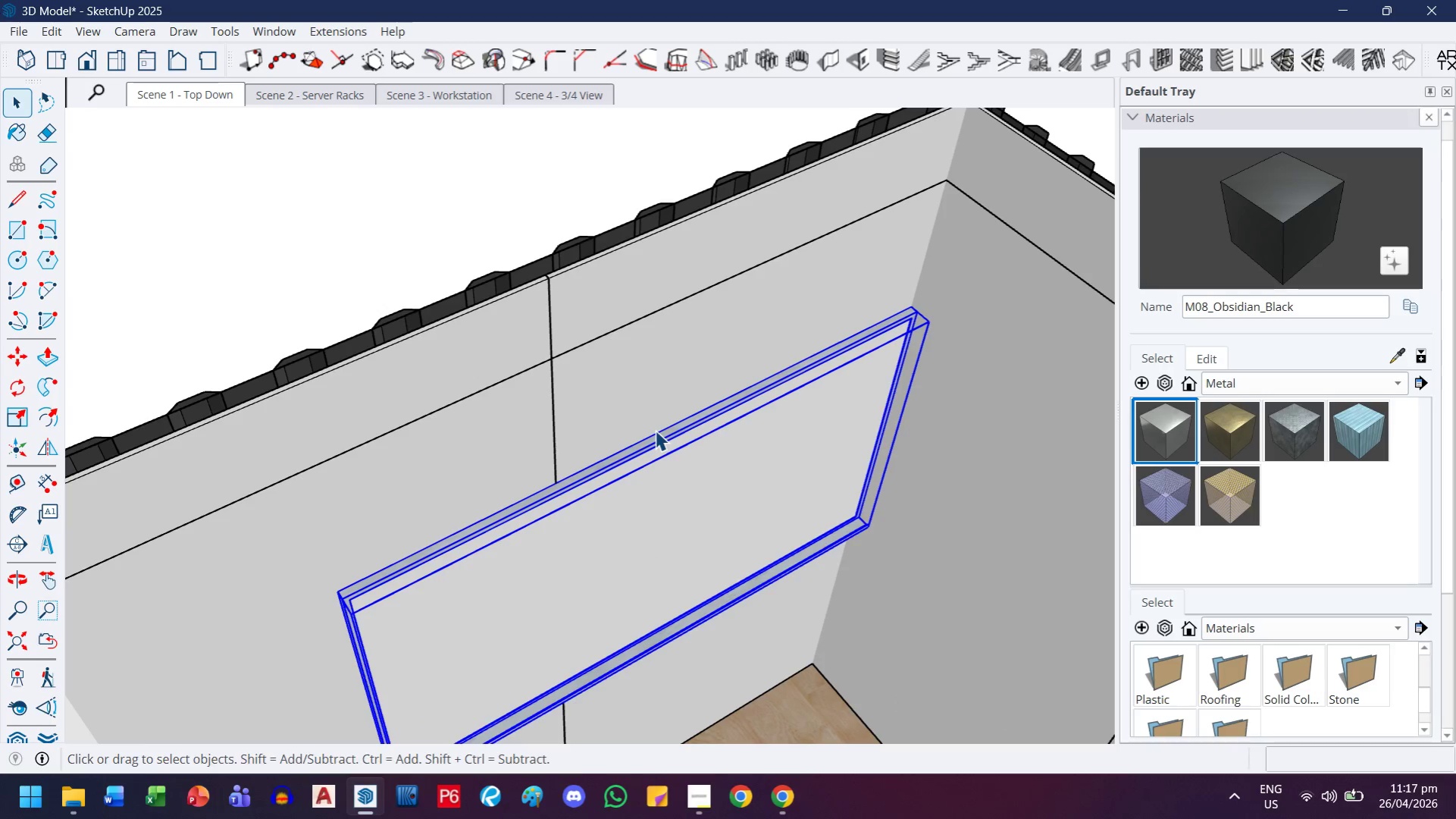 
scroll: coordinate [617, 450], scroll_direction: up, amount: 5.0
 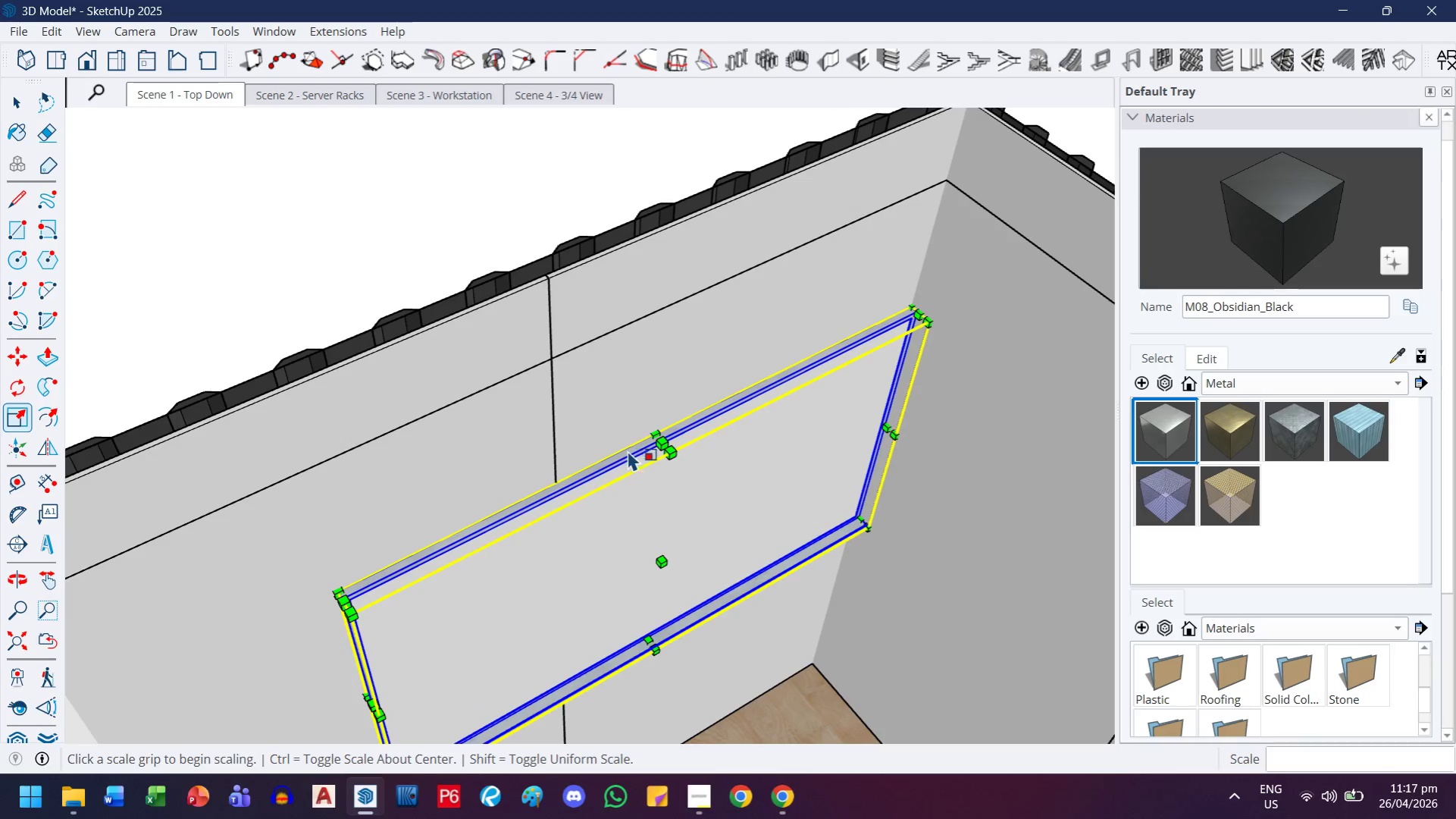 
key(M)
 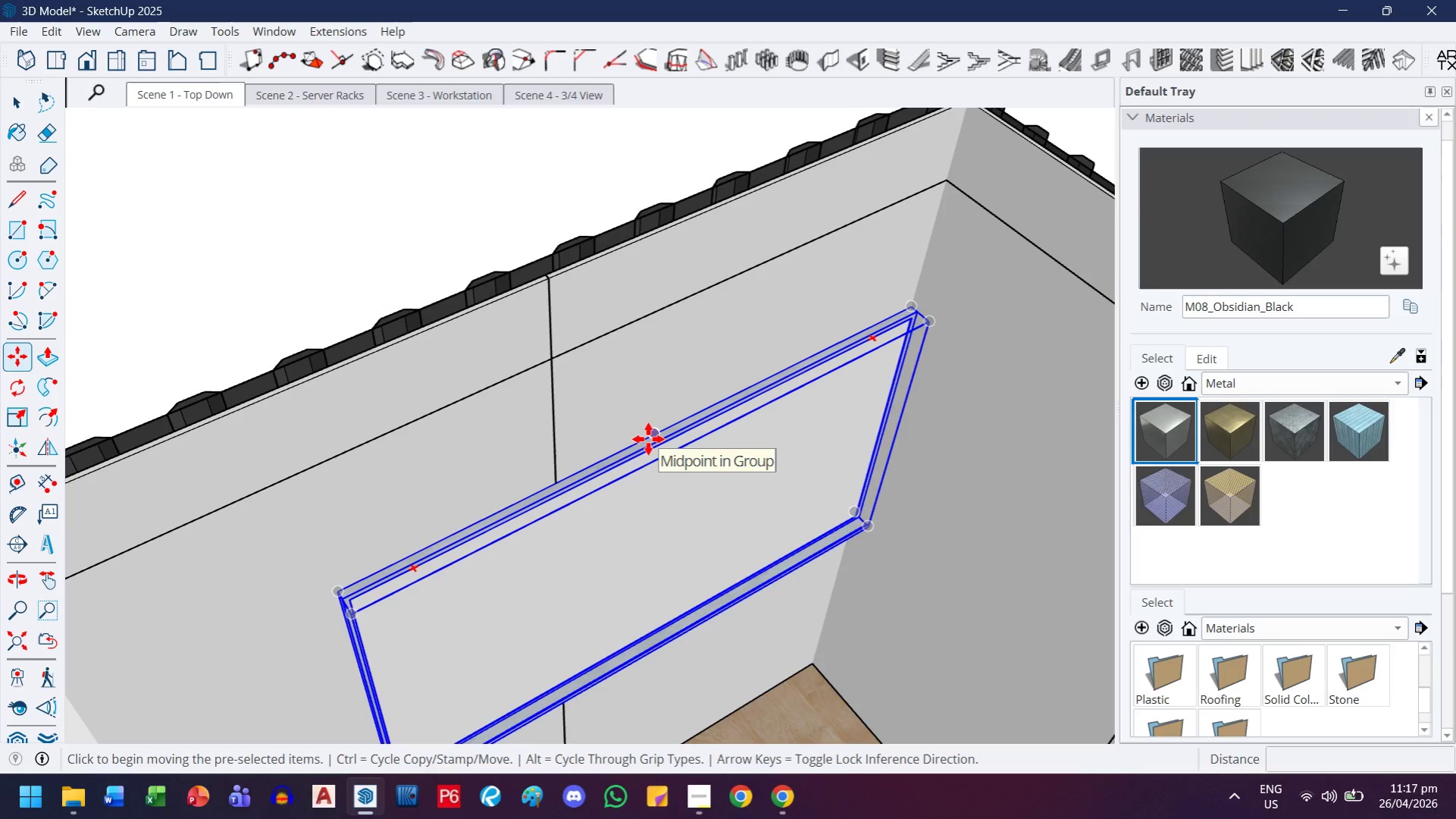 
left_click([648, 439])
 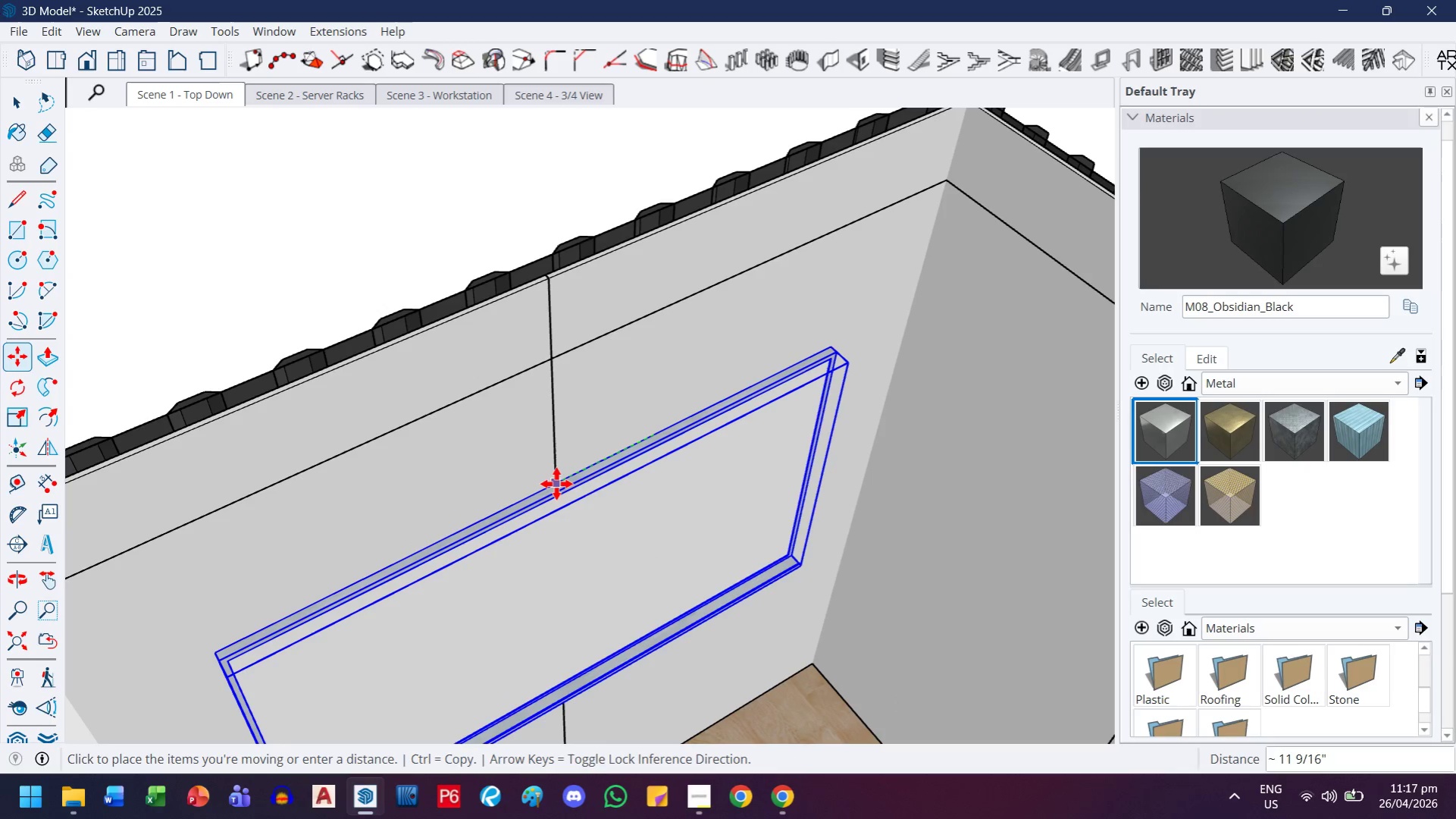 
left_click([556, 484])
 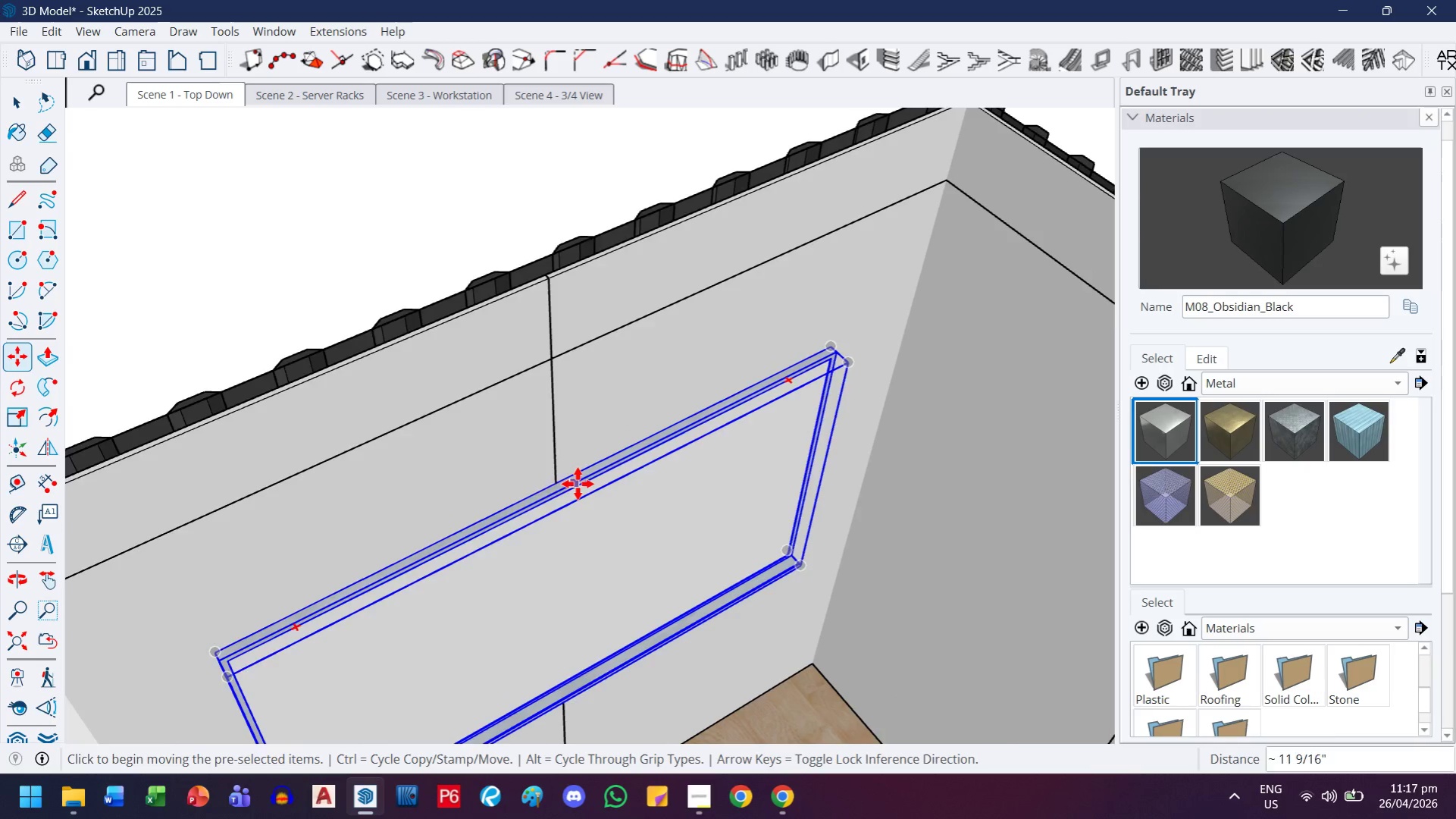 
scroll: coordinate [343, 442], scroll_direction: down, amount: 3.0
 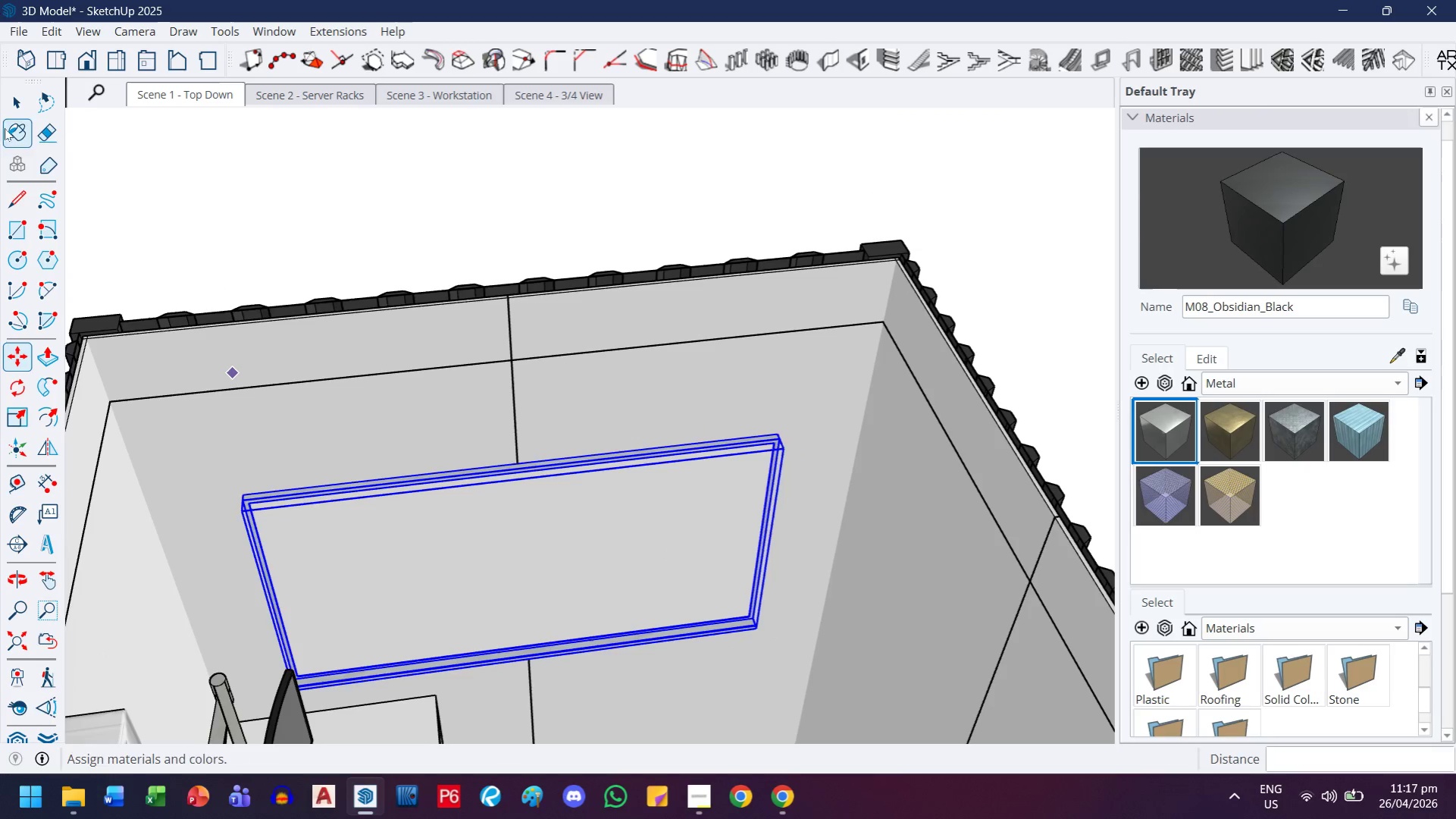 
left_click([25, 94])
 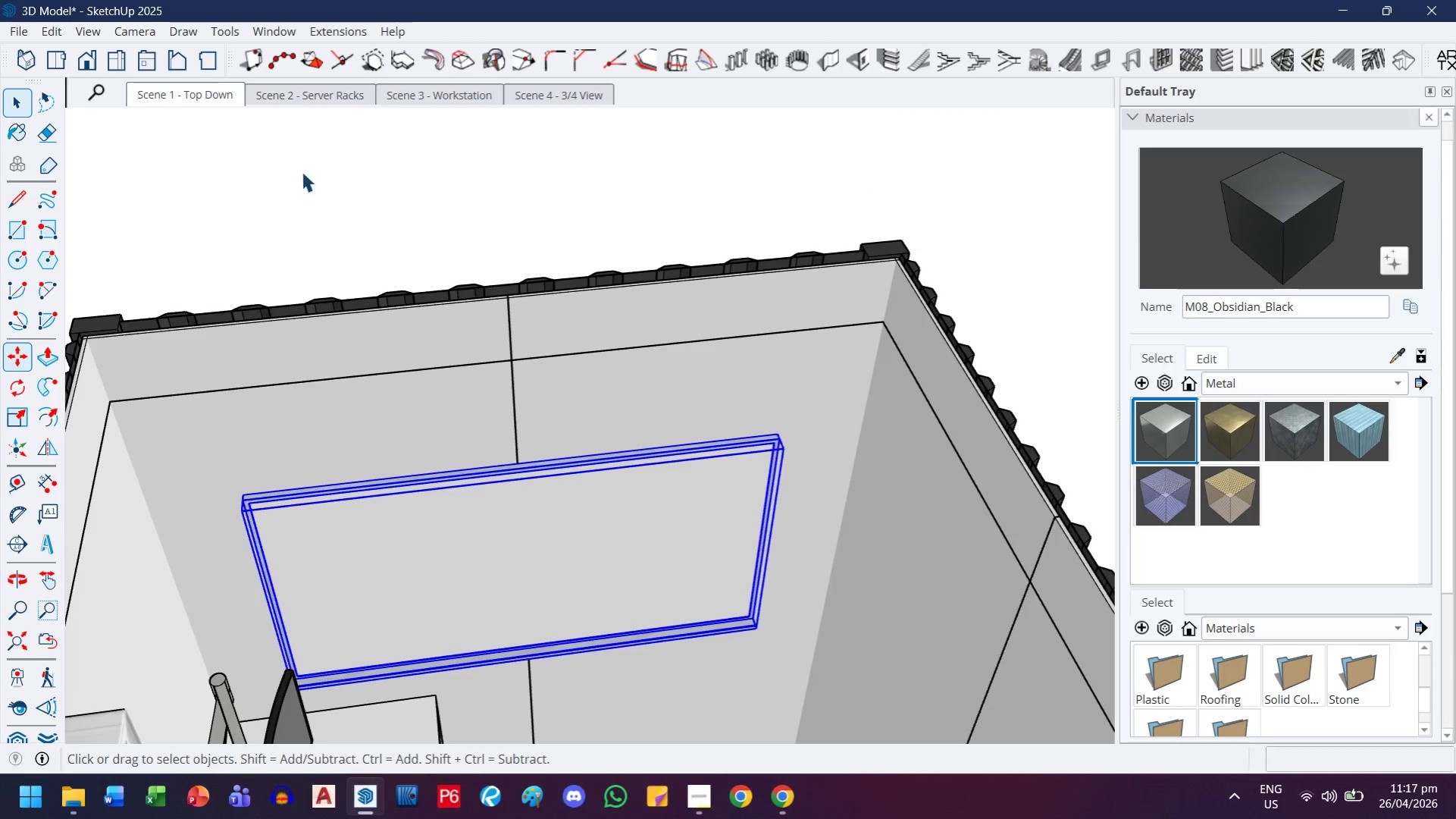 
left_click_drag(start_coordinate=[302, 171], to_coordinate=[313, 174])
 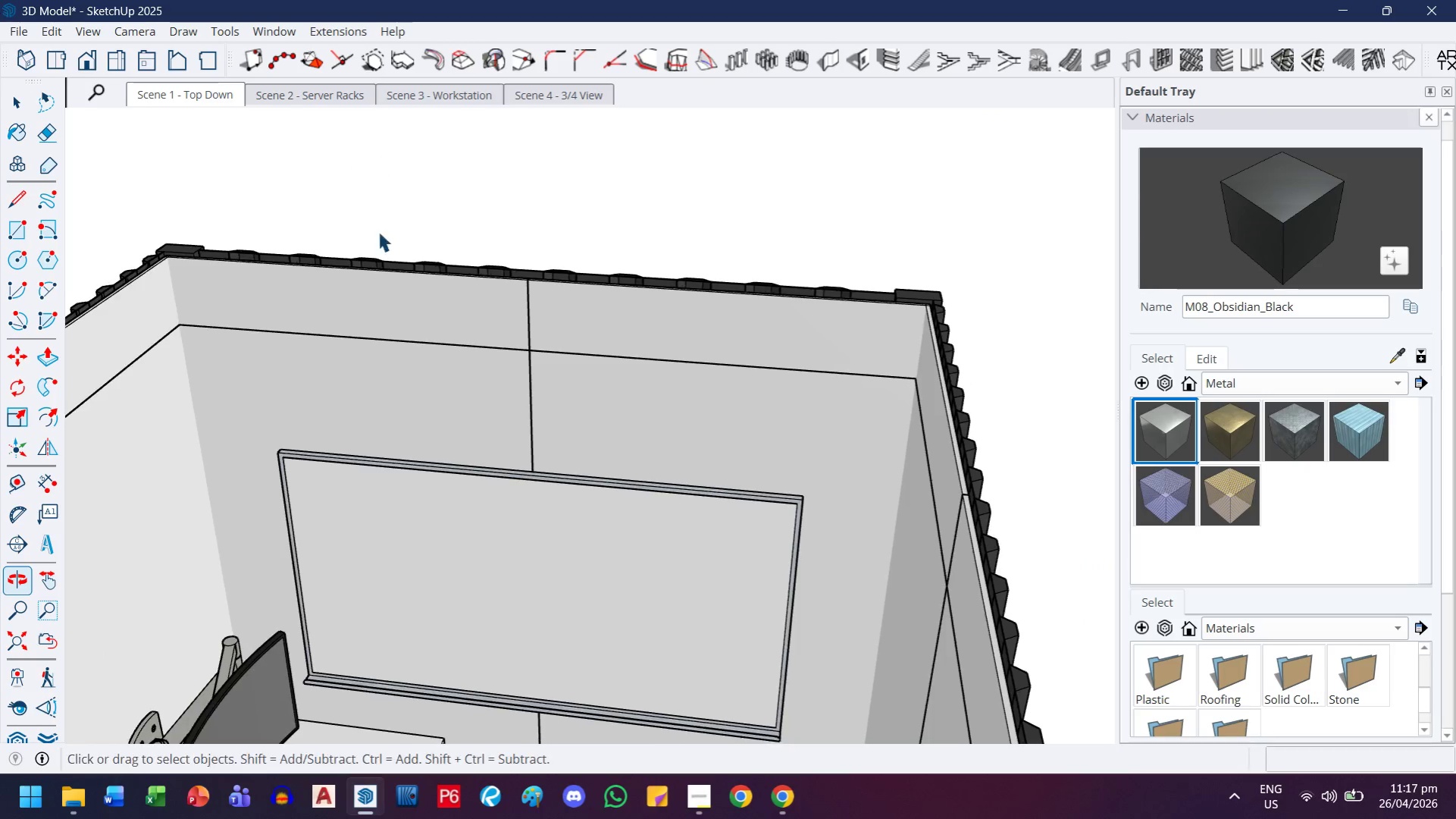 
left_click([505, 538])
 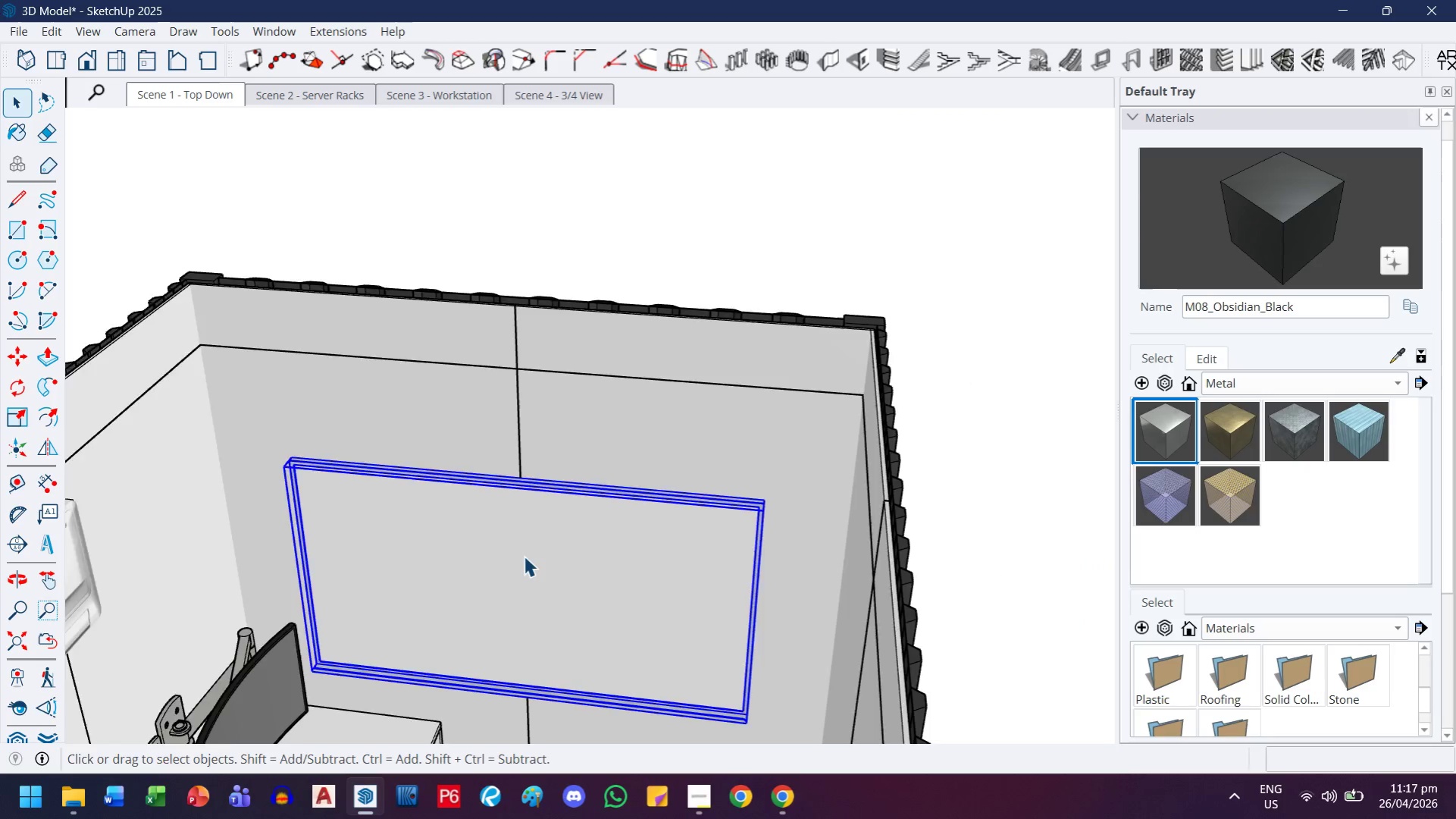 
scroll: coordinate [452, 743], scroll_direction: down, amount: 8.0
 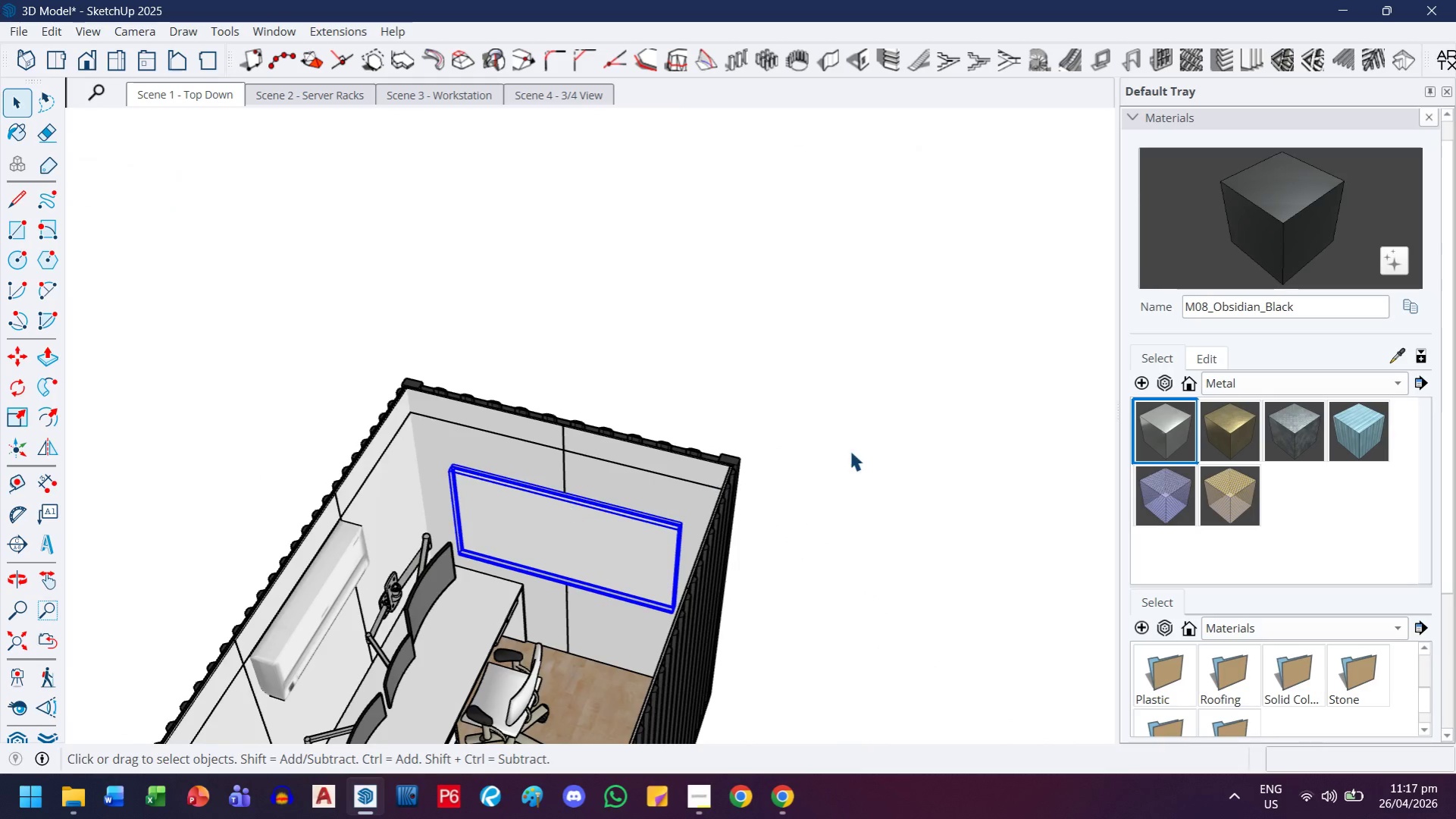 
left_click([850, 441])
 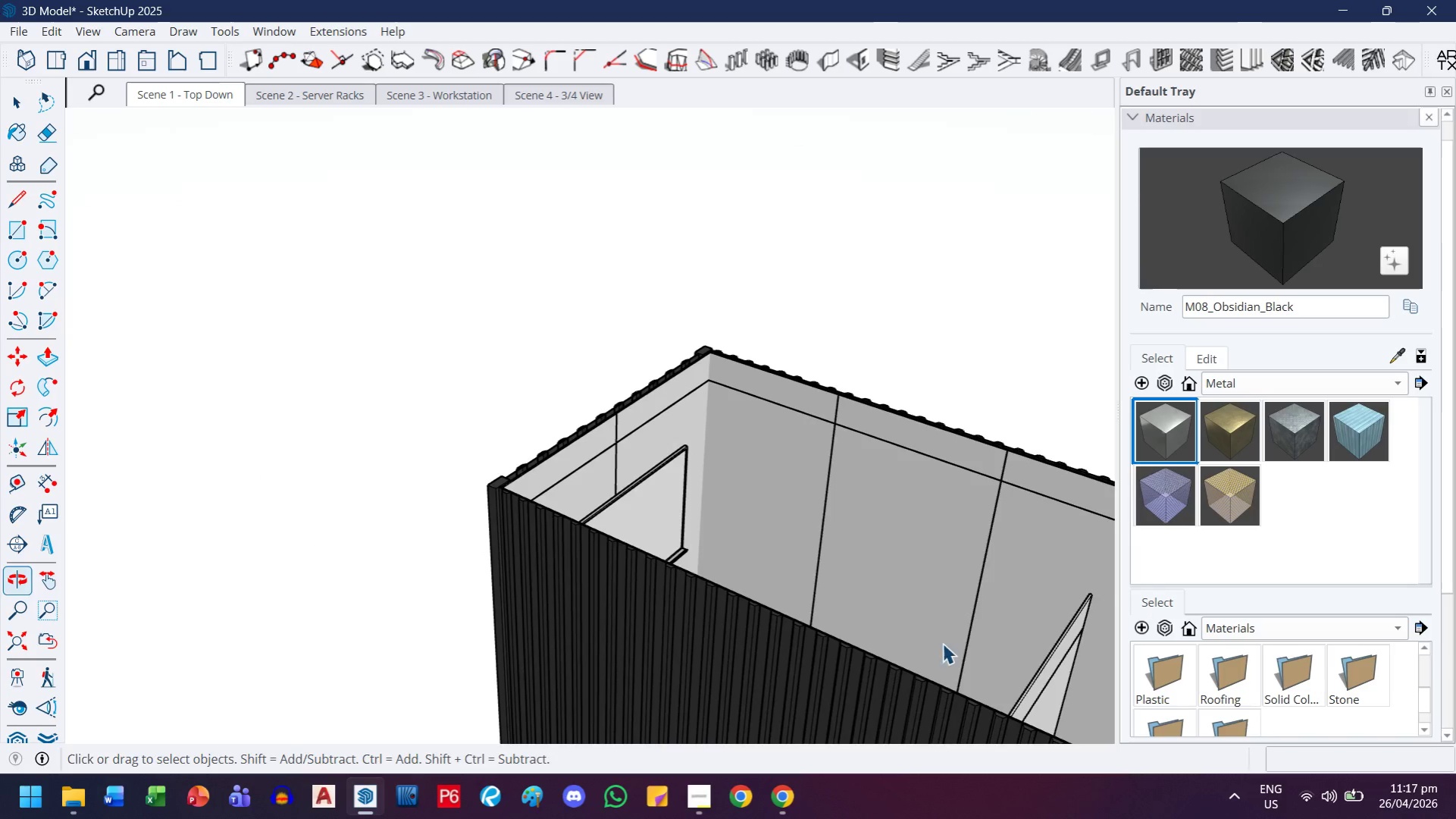 
scroll: coordinate [898, 618], scroll_direction: down, amount: 2.0
 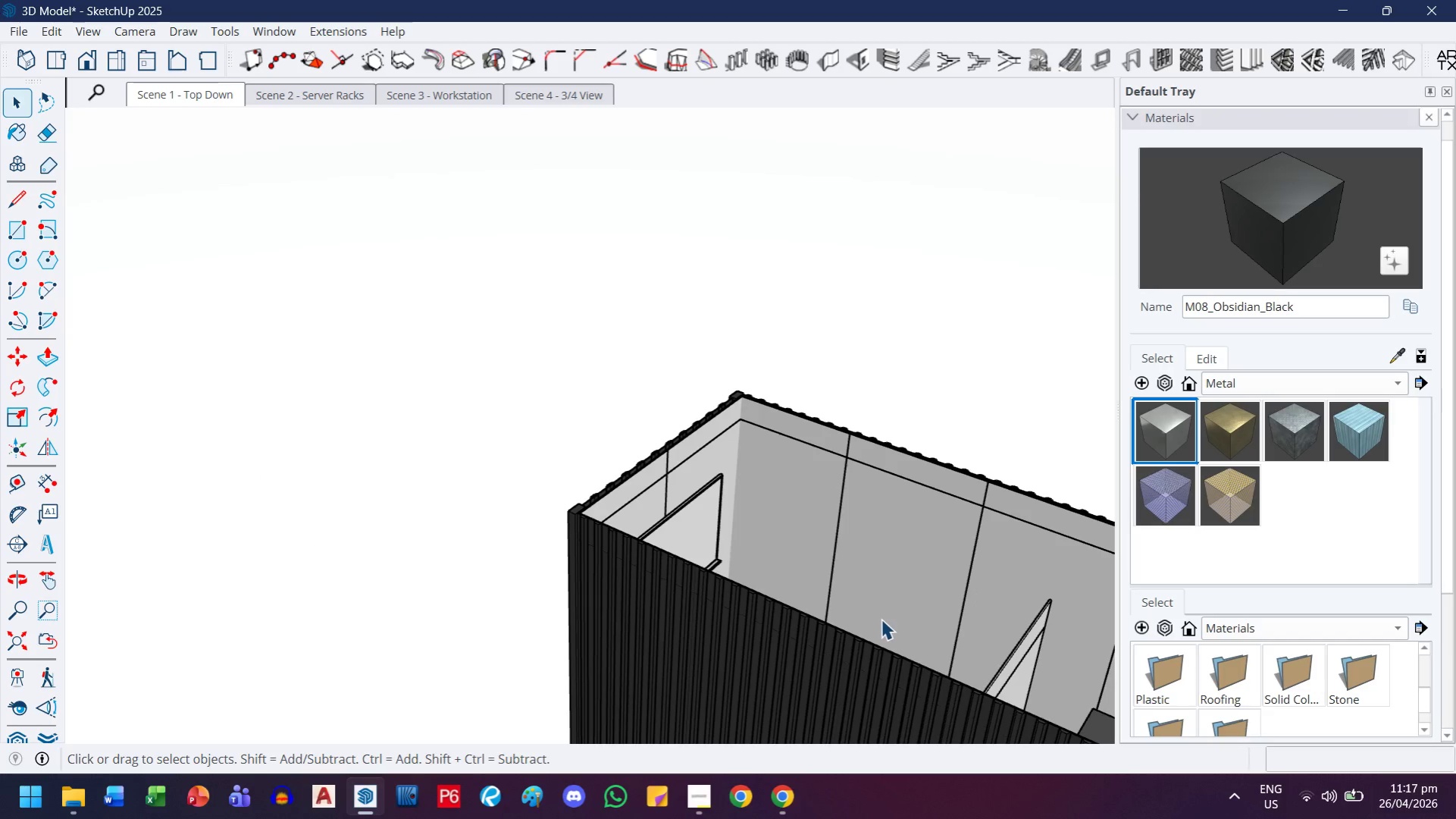 
key(H)
 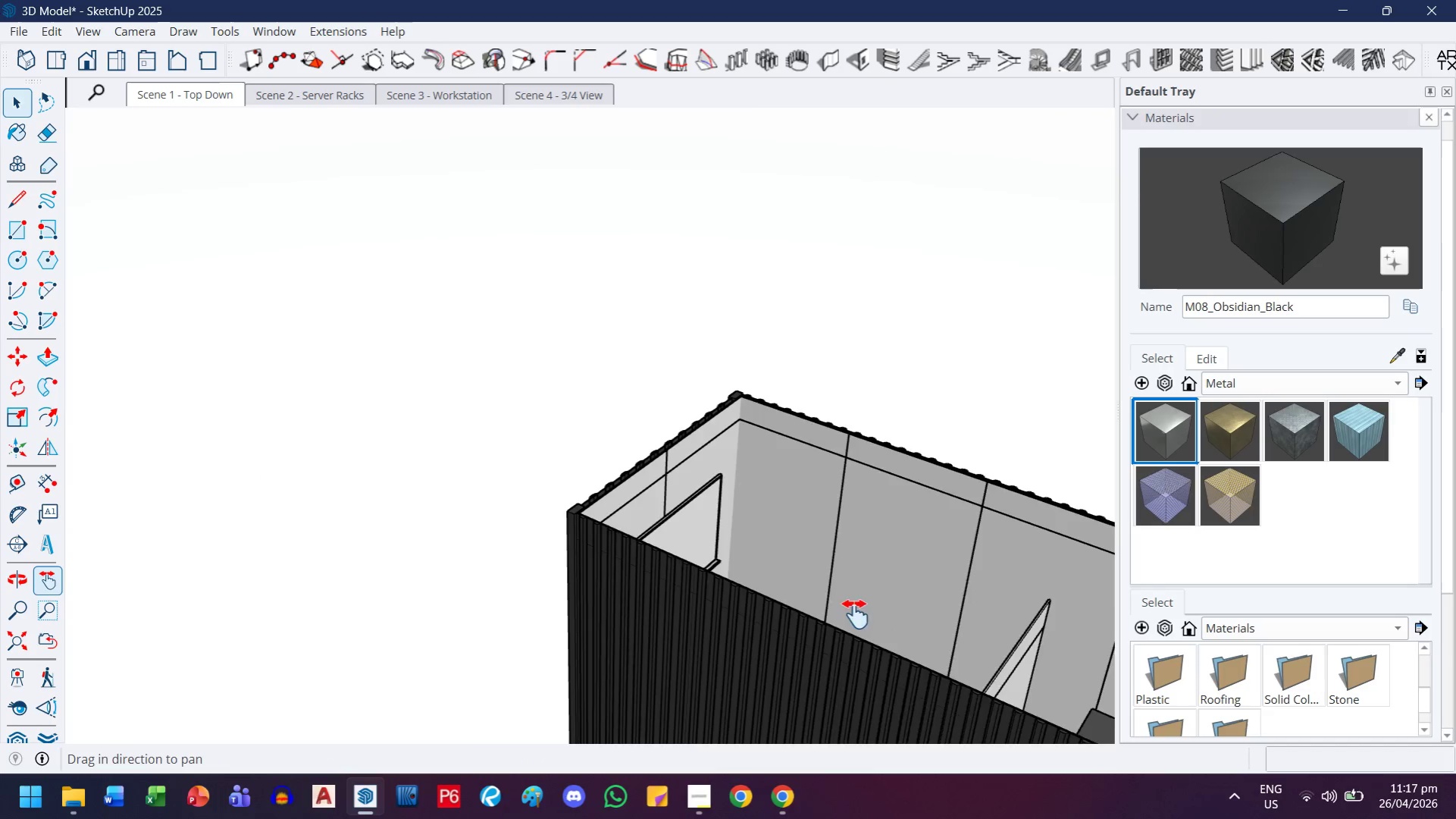 
left_click_drag(start_coordinate=[879, 622], to_coordinate=[293, 617])
 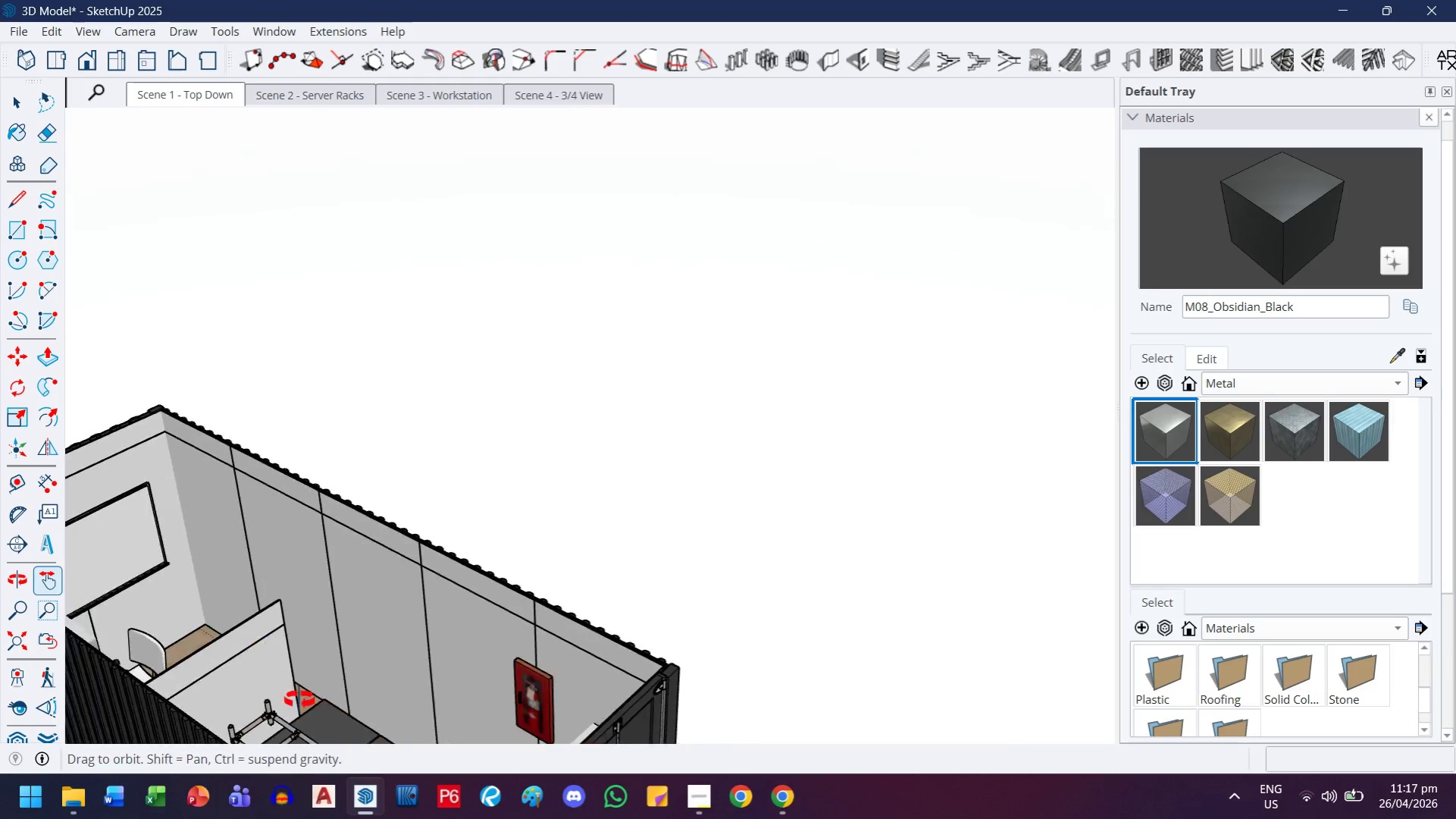 
scroll: coordinate [269, 652], scroll_direction: down, amount: 1.0
 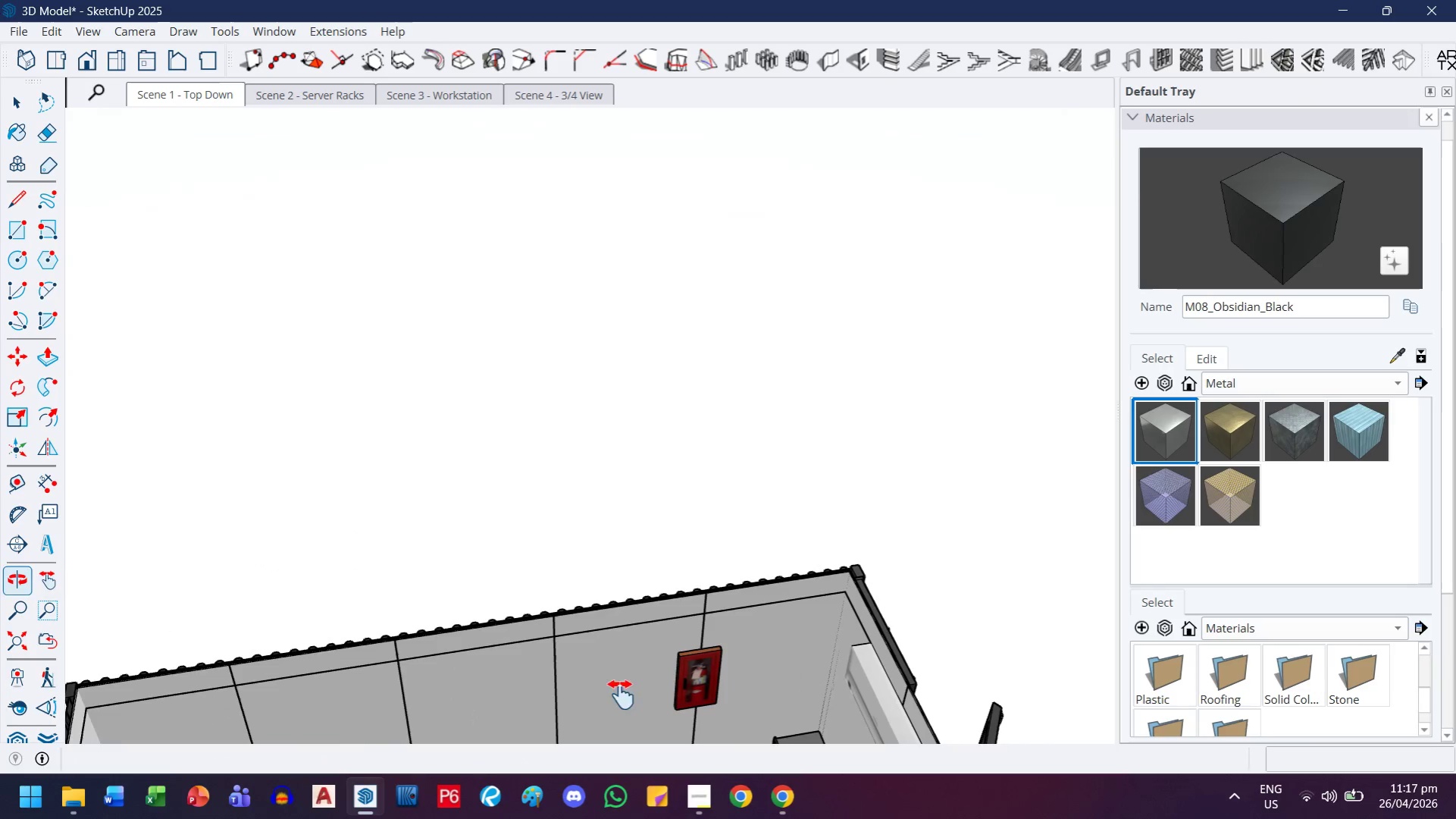 
left_click_drag(start_coordinate=[635, 649], to_coordinate=[819, 410])
 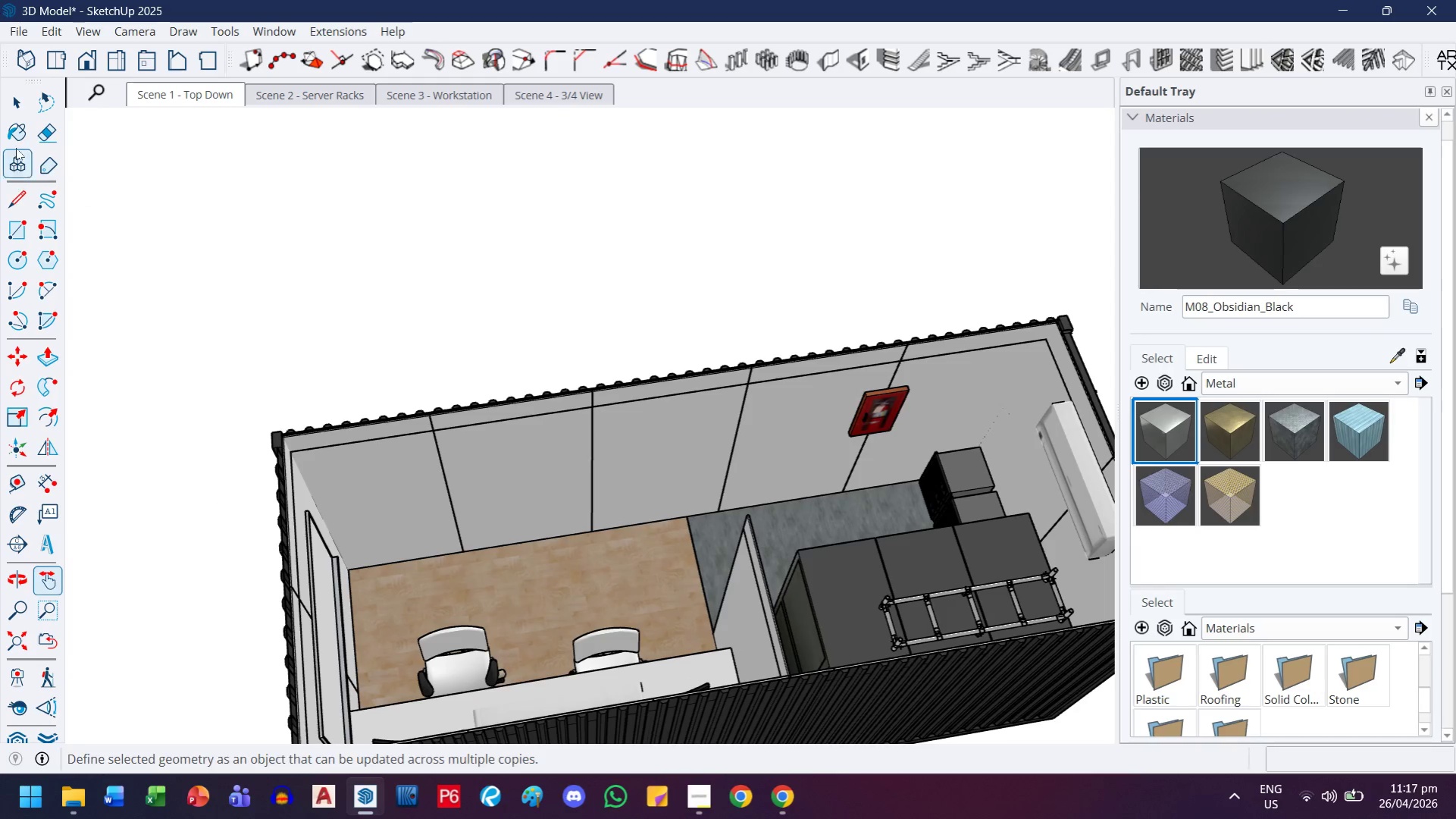 
left_click([20, 102])
 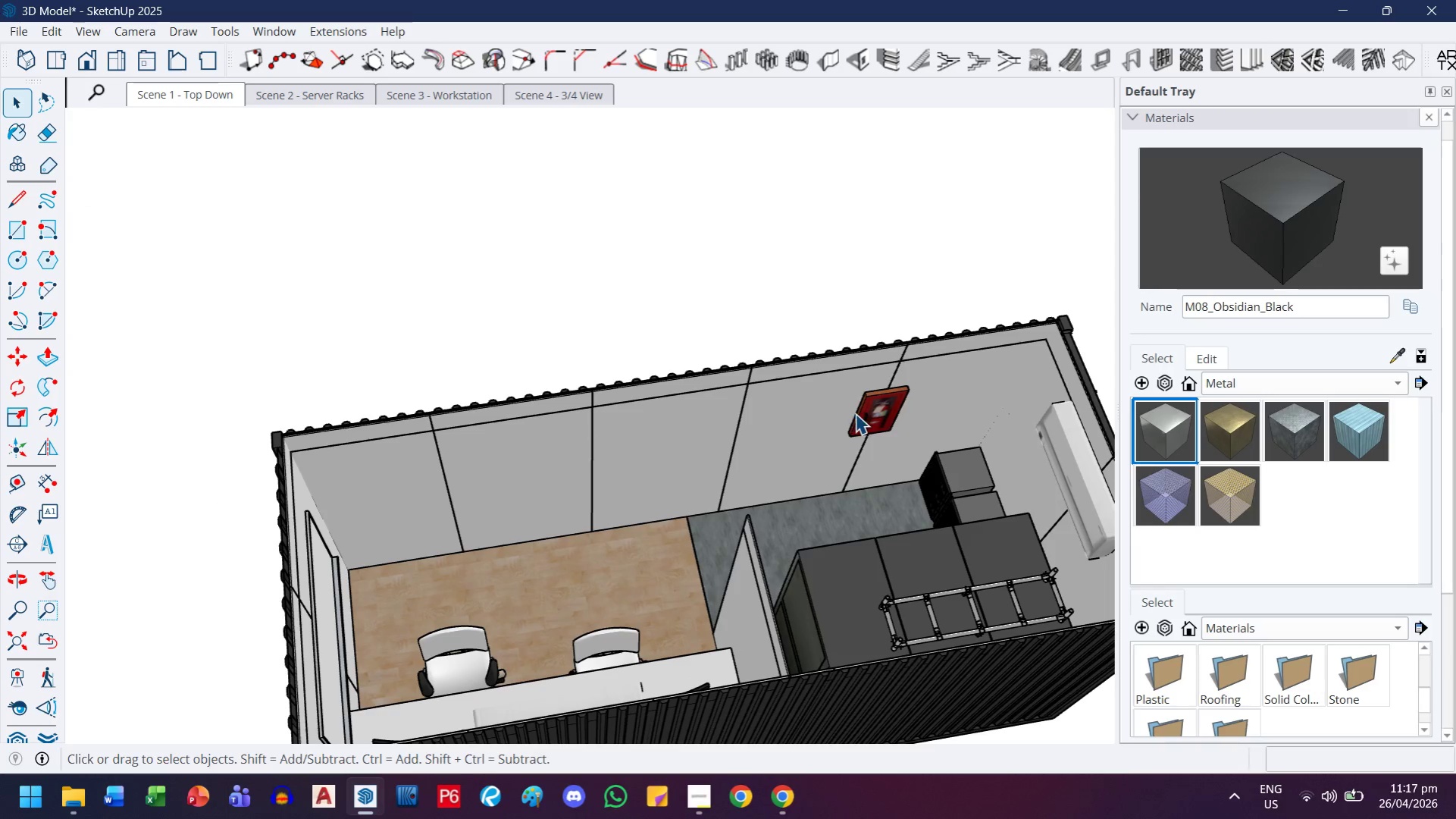 
left_click([862, 415])
 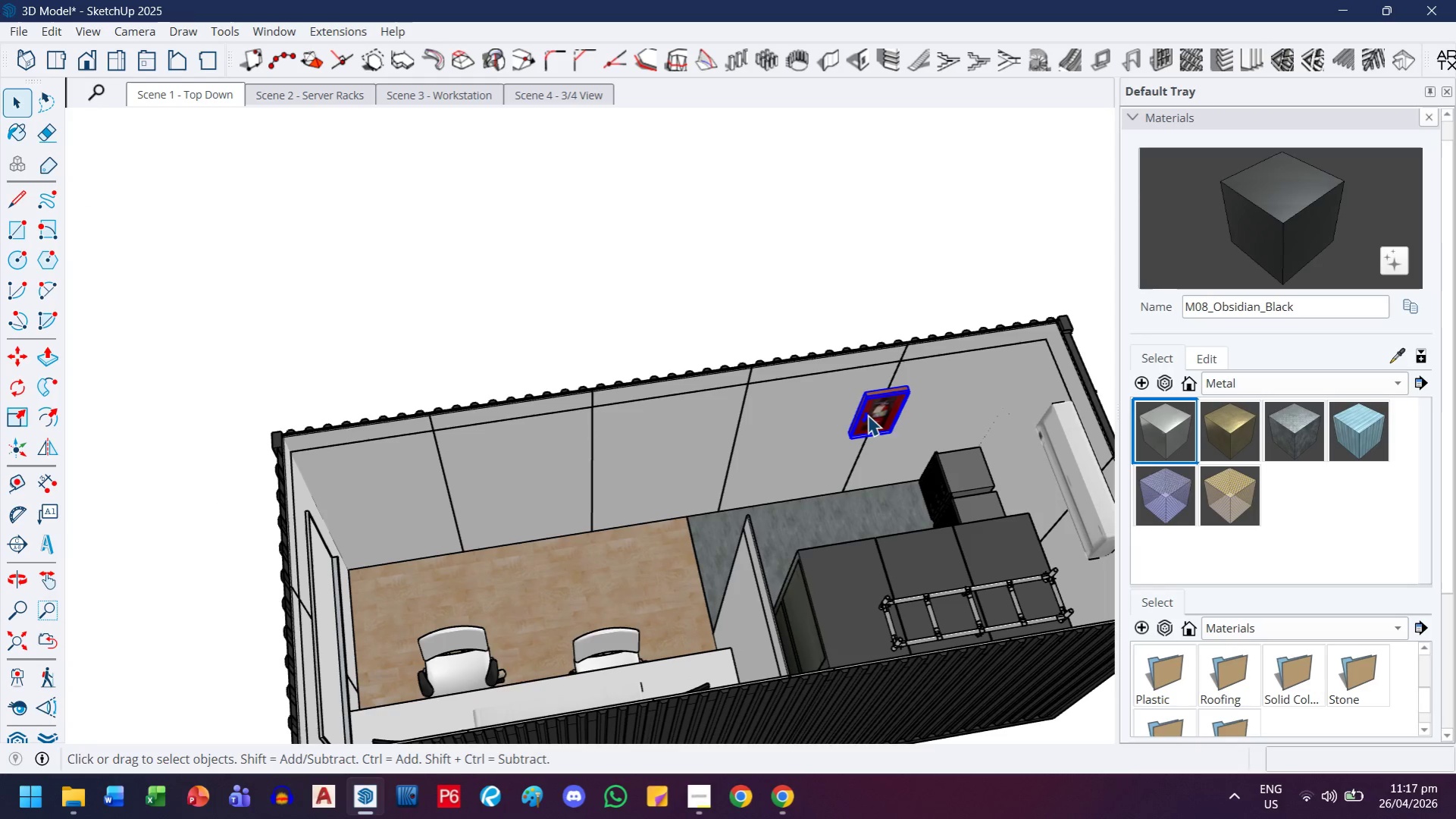 
key(M)
 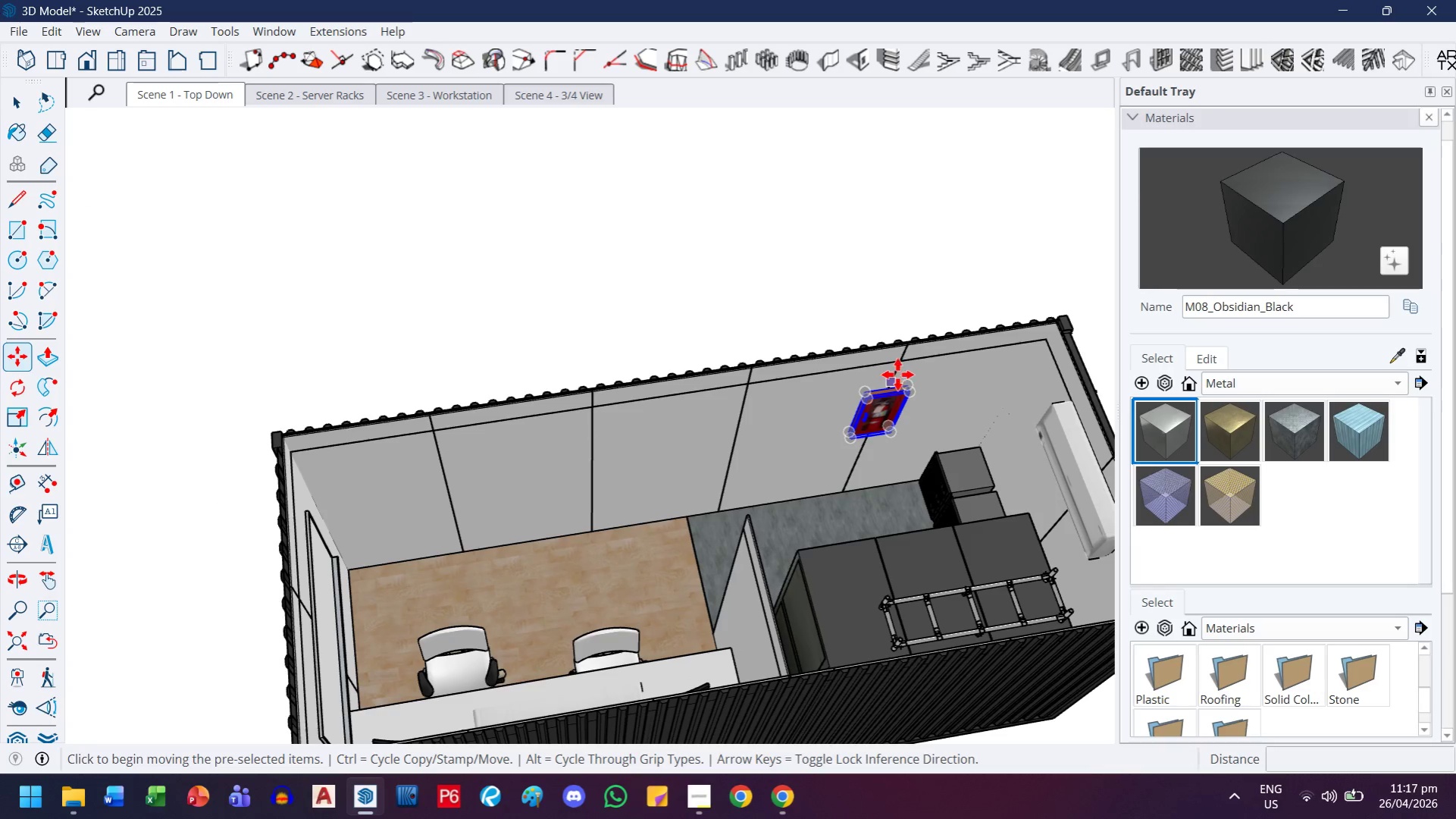 
key(Control+ControlLeft)
 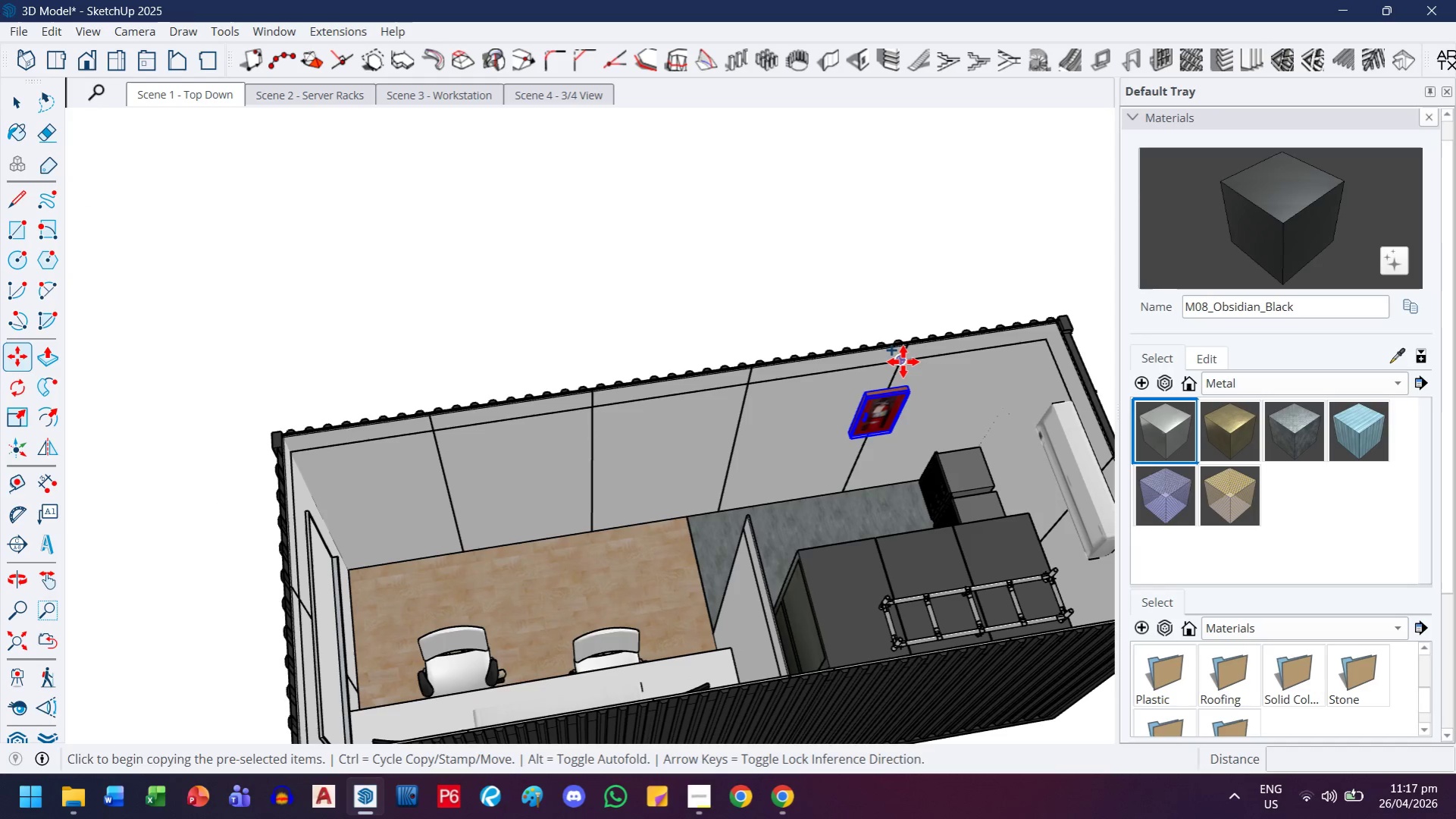 
left_click([903, 362])
 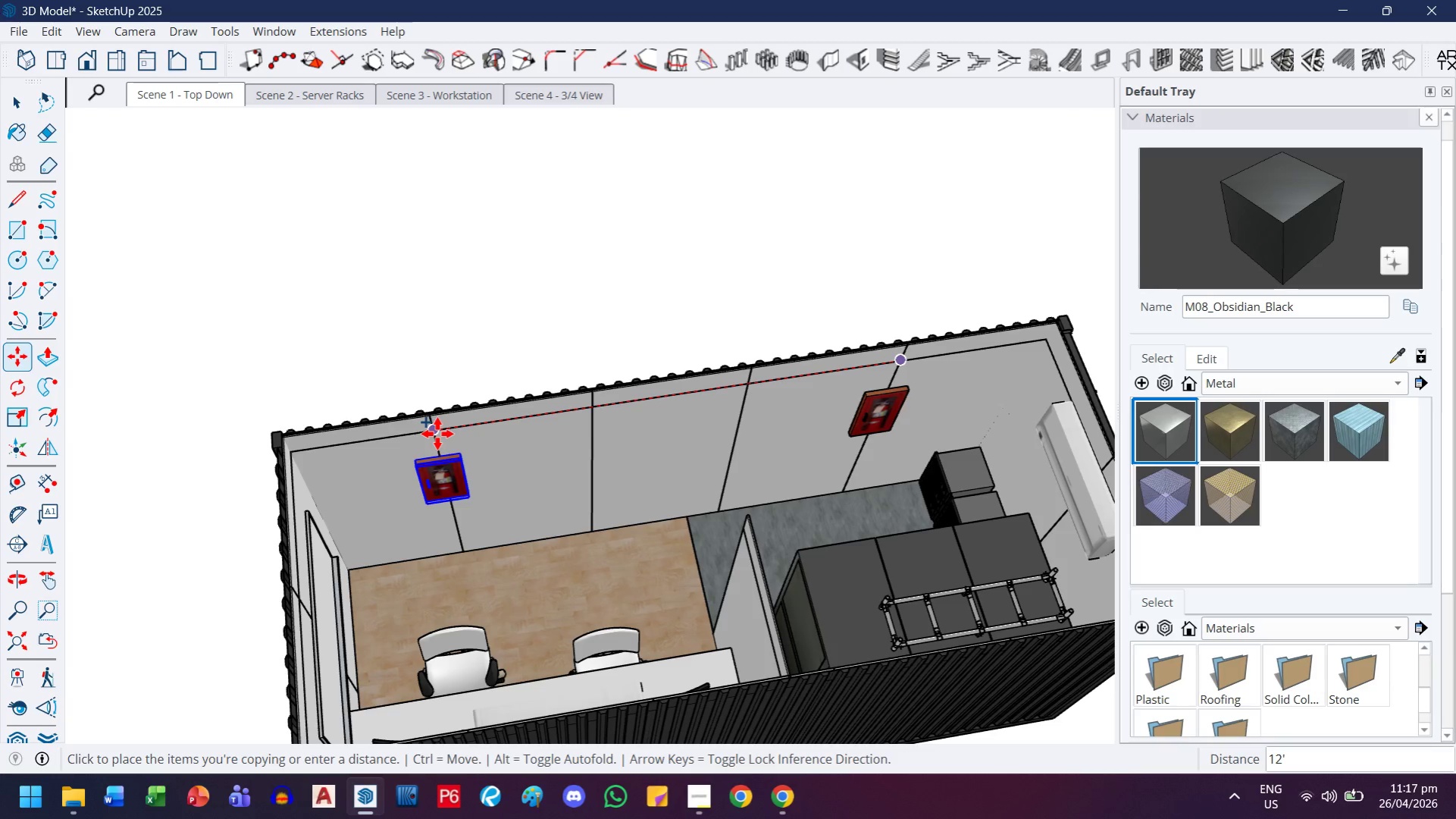 
left_click([437, 434])
 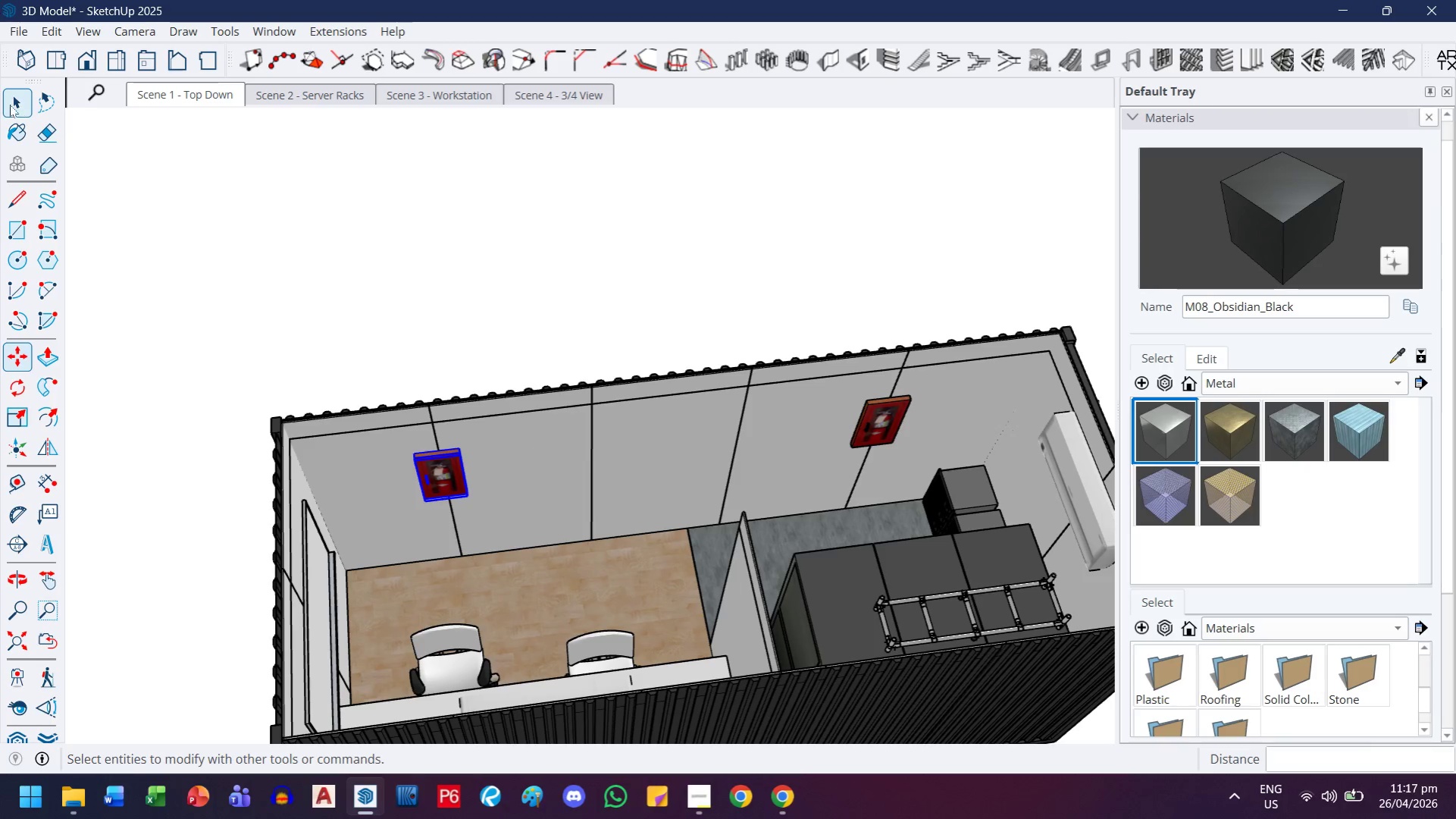 
scroll: coordinate [593, 359], scroll_direction: down, amount: 1.0
 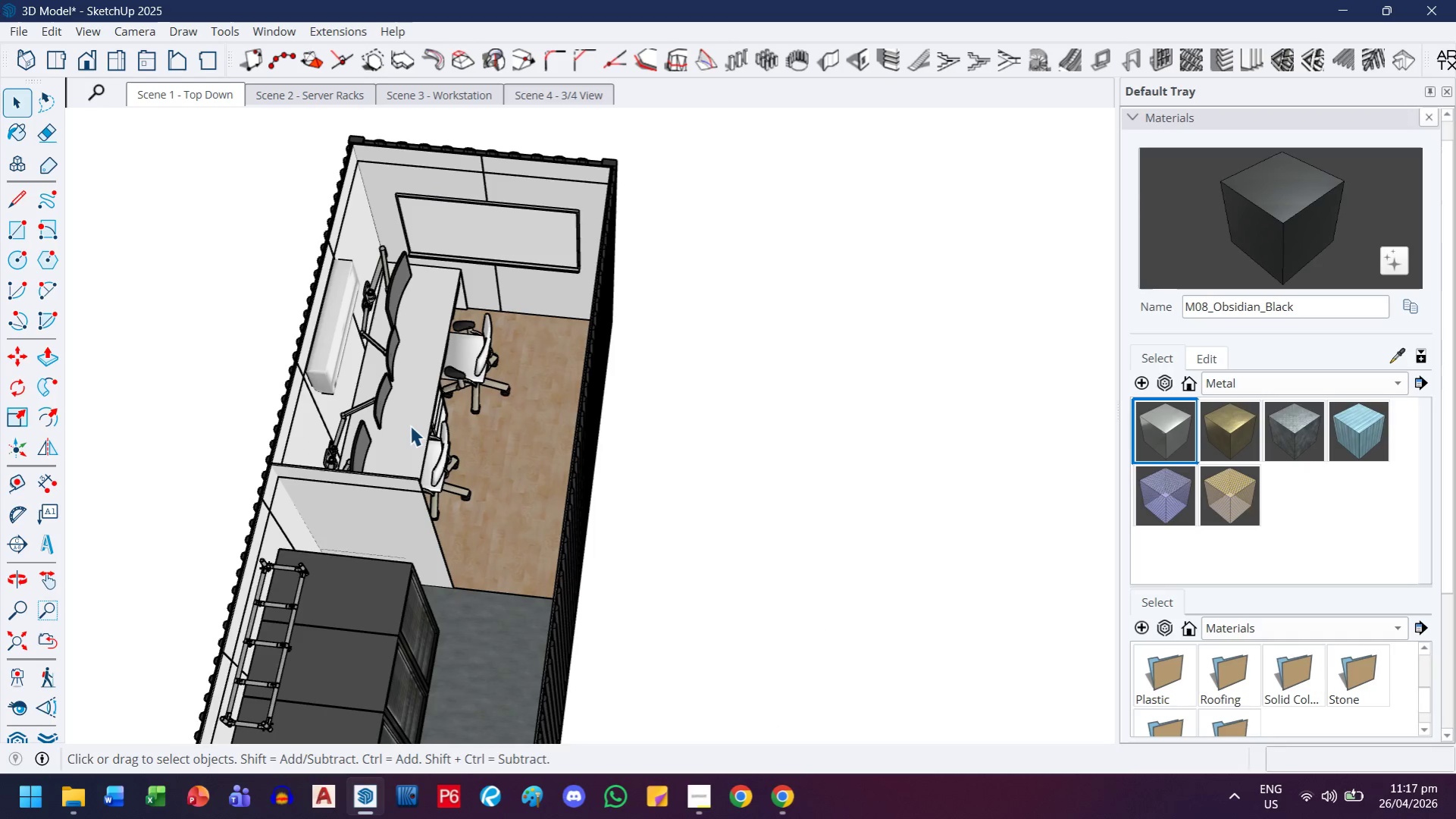 
key(H)
 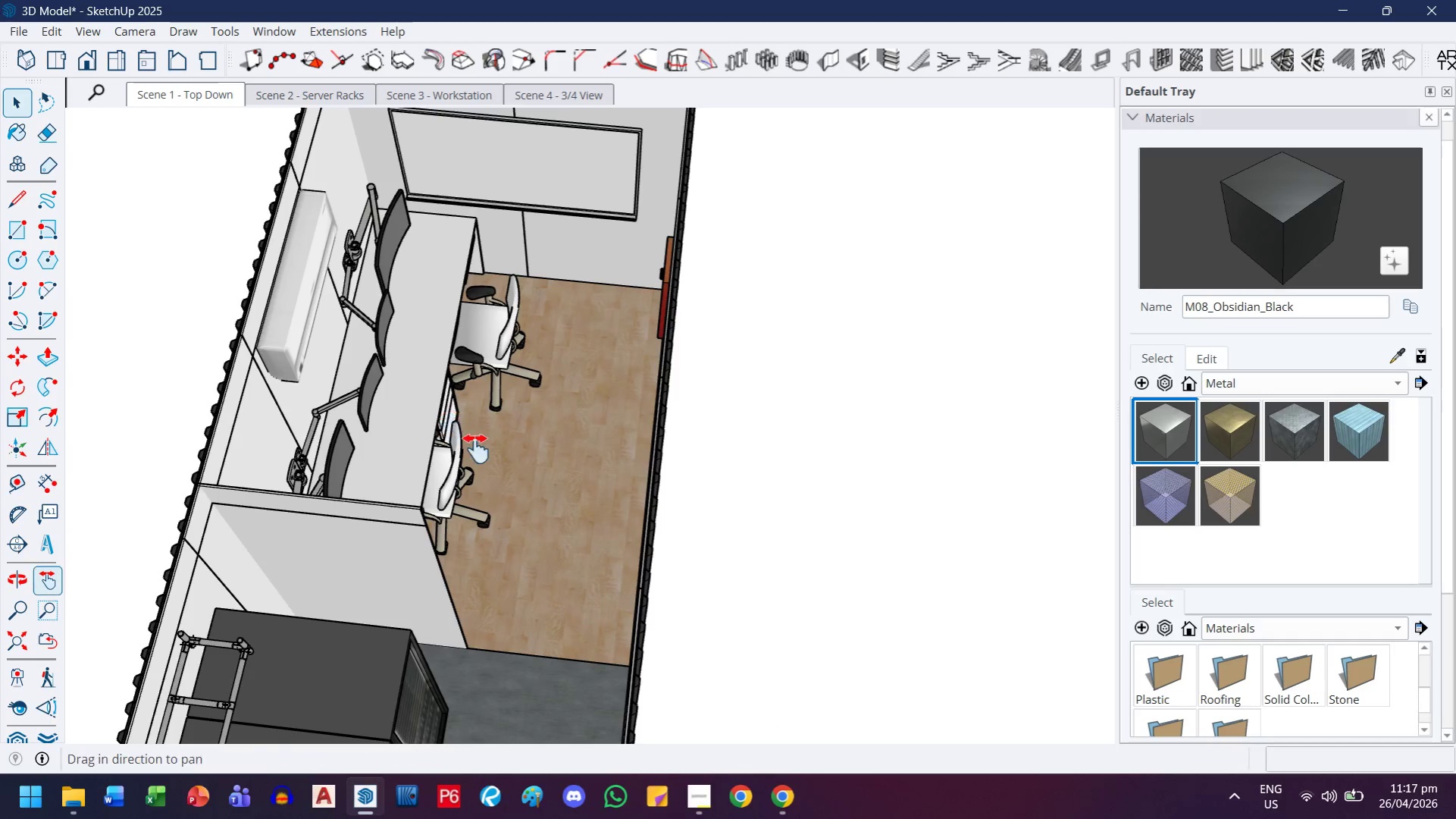 
left_click_drag(start_coordinate=[451, 423], to_coordinate=[534, 544])
 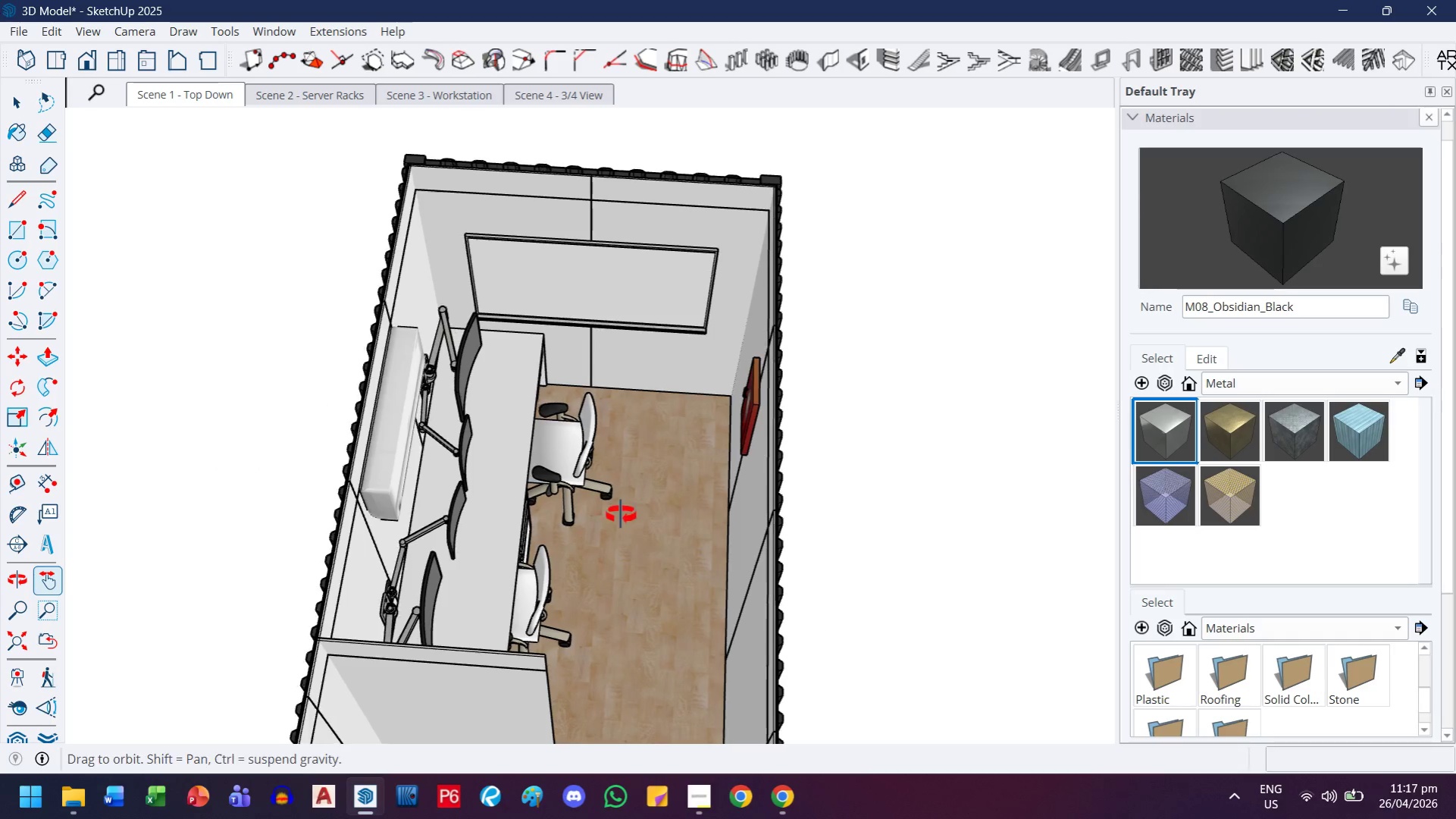 
scroll: coordinate [415, 422], scroll_direction: up, amount: 3.0
 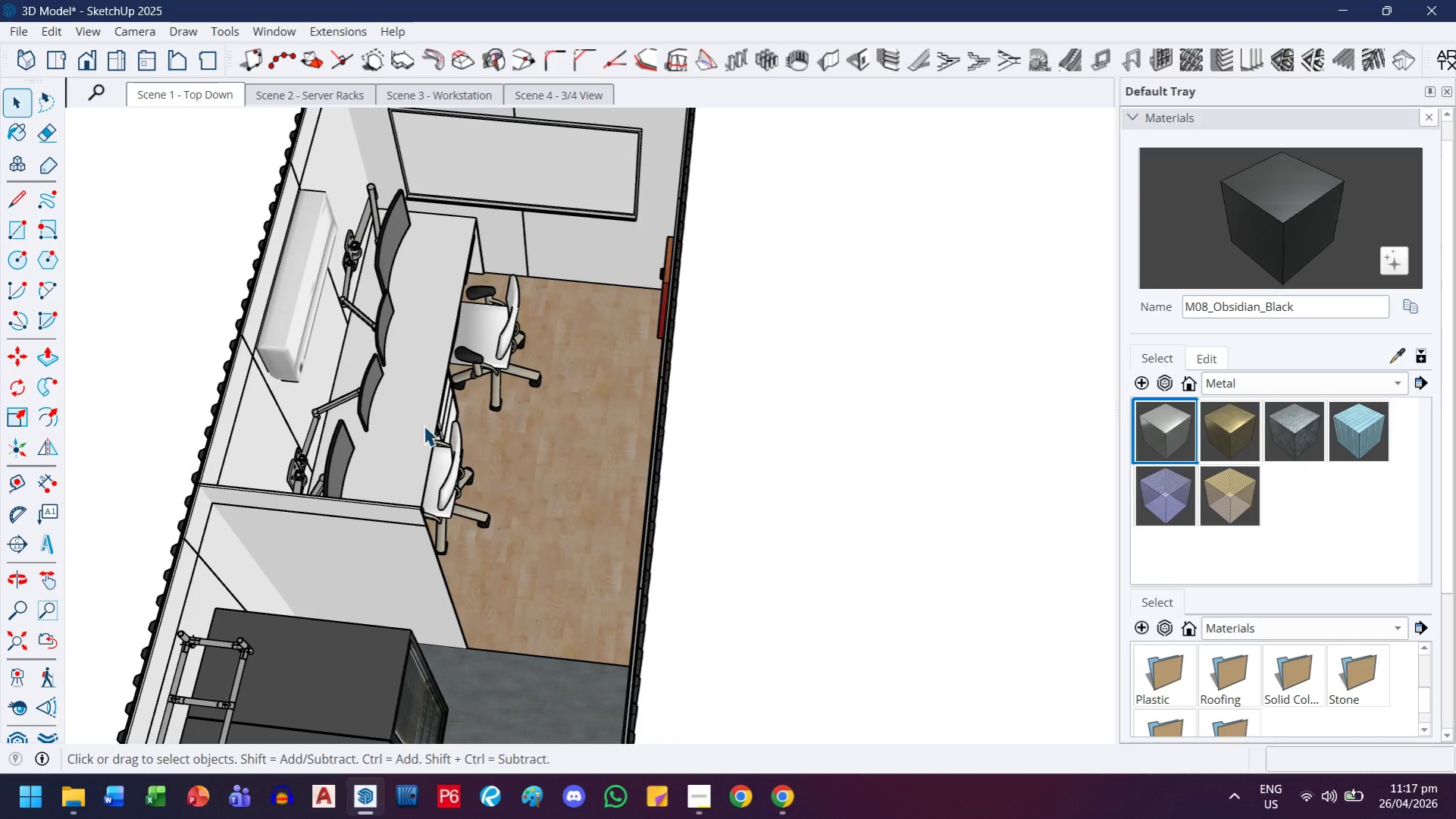 
left_click_drag(start_coordinate=[492, 458], to_coordinate=[619, 570])
 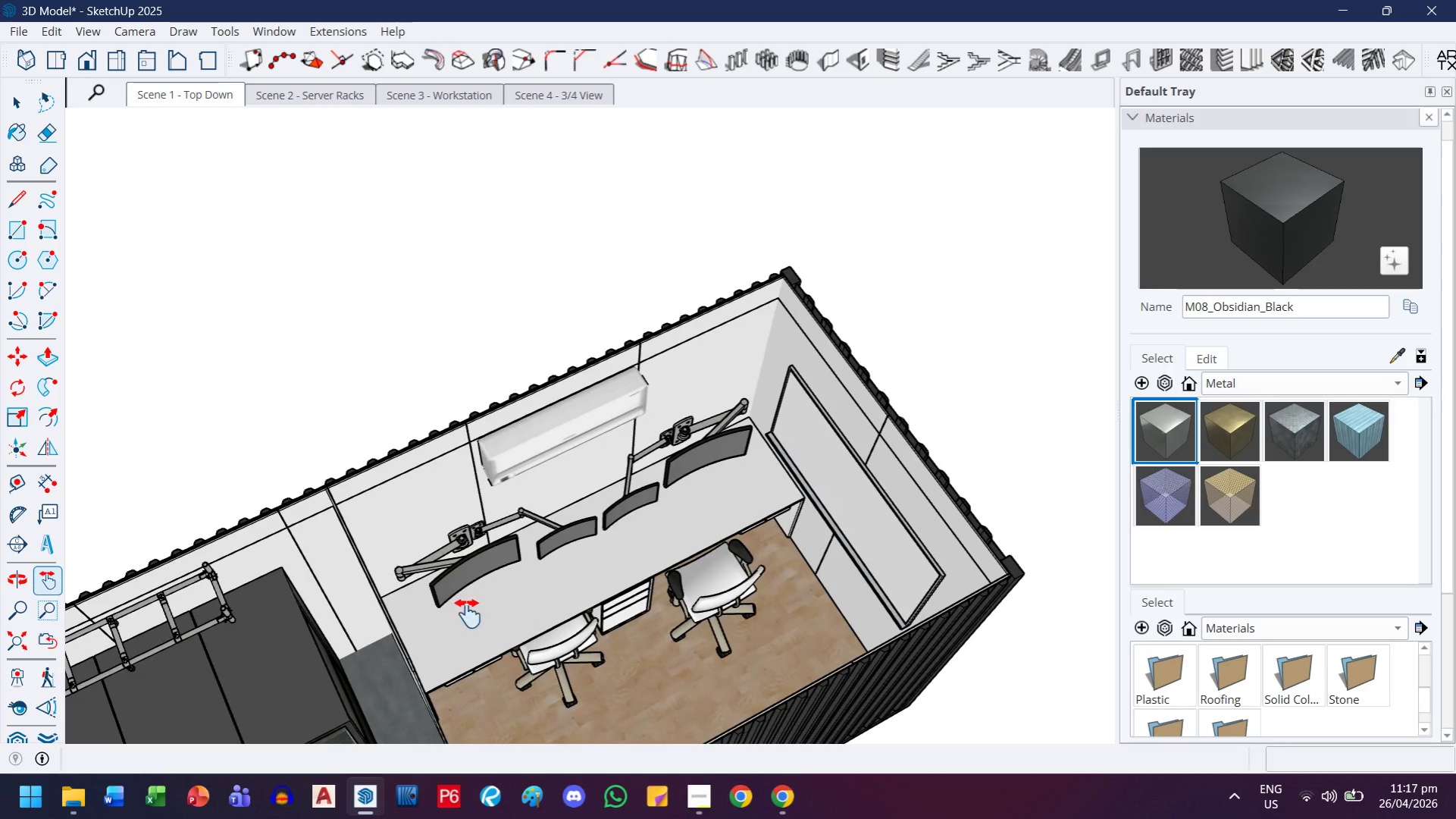 
left_click_drag(start_coordinate=[555, 638], to_coordinate=[471, 563])
 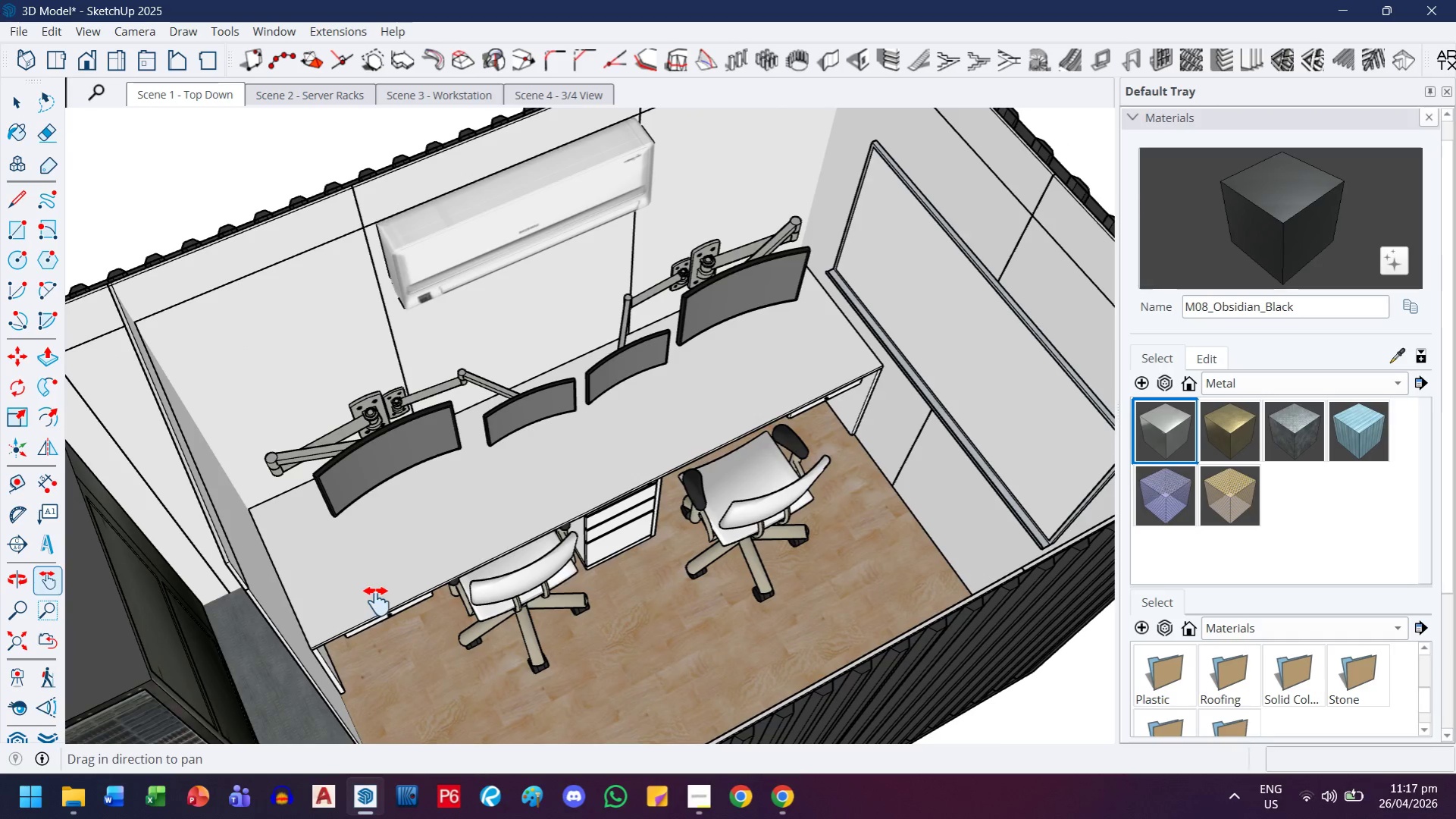 
scroll: coordinate [475, 667], scroll_direction: up, amount: 4.0
 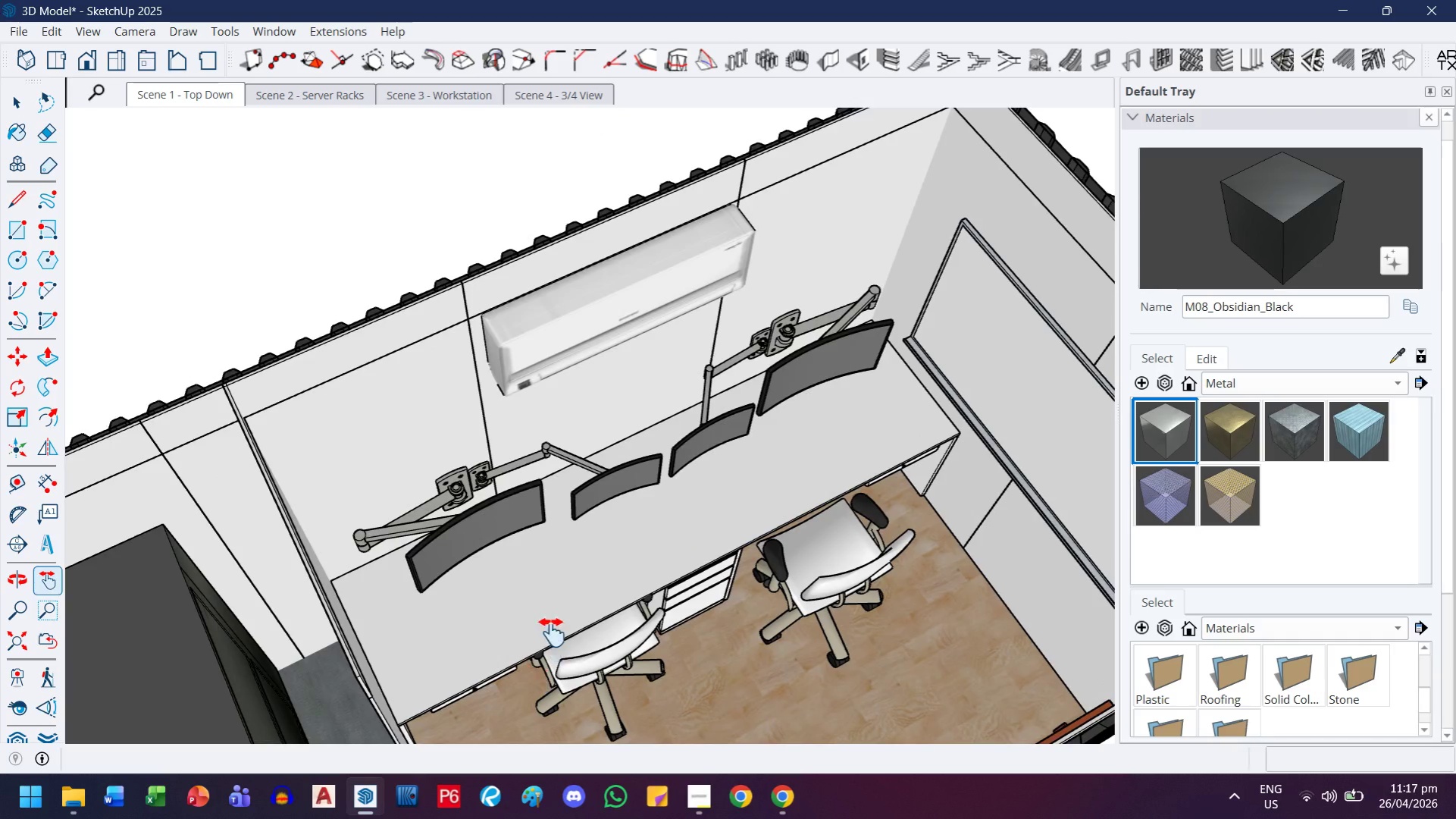 
key(Control+ControlLeft)
 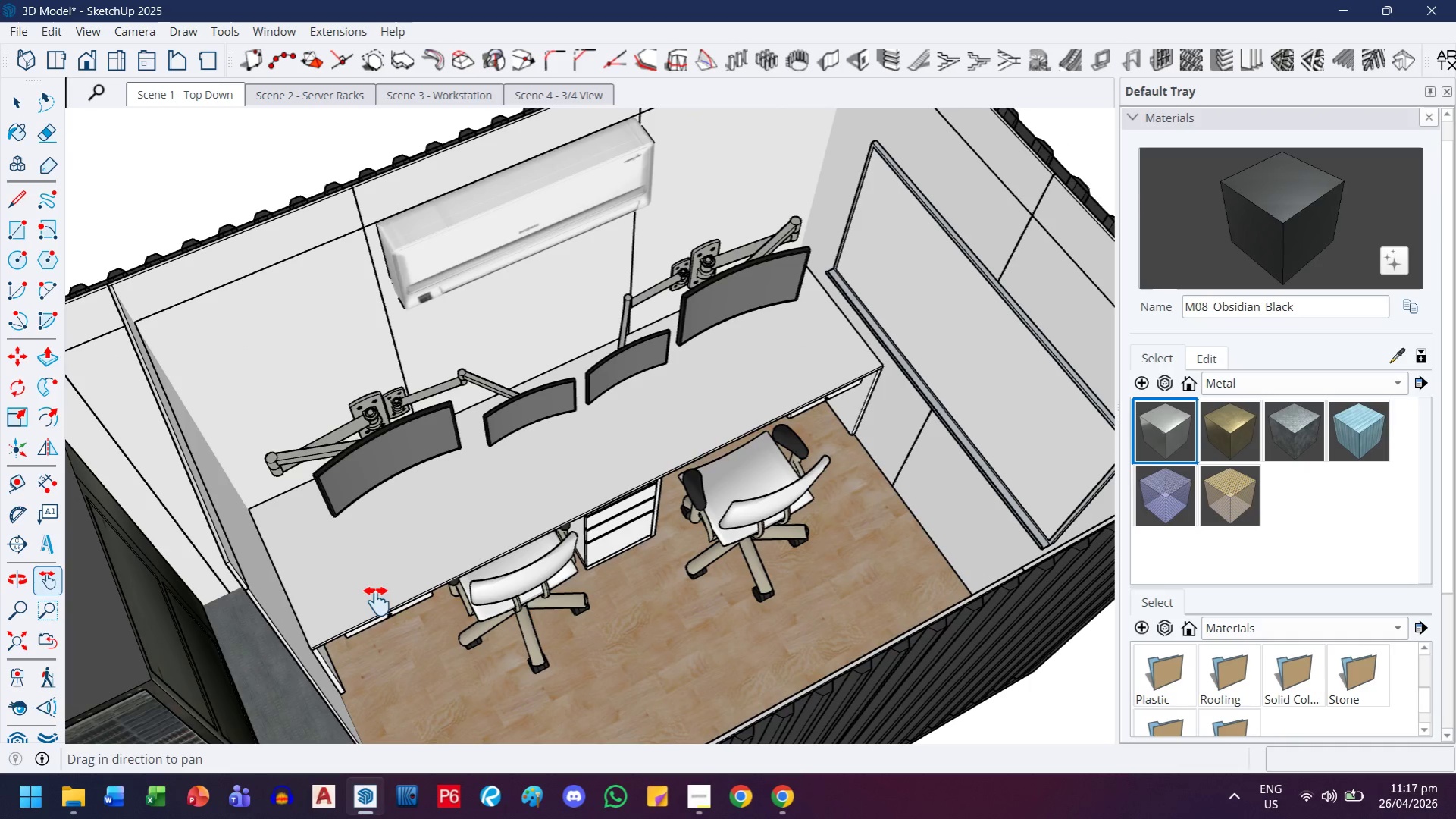 
key(Control+S)
 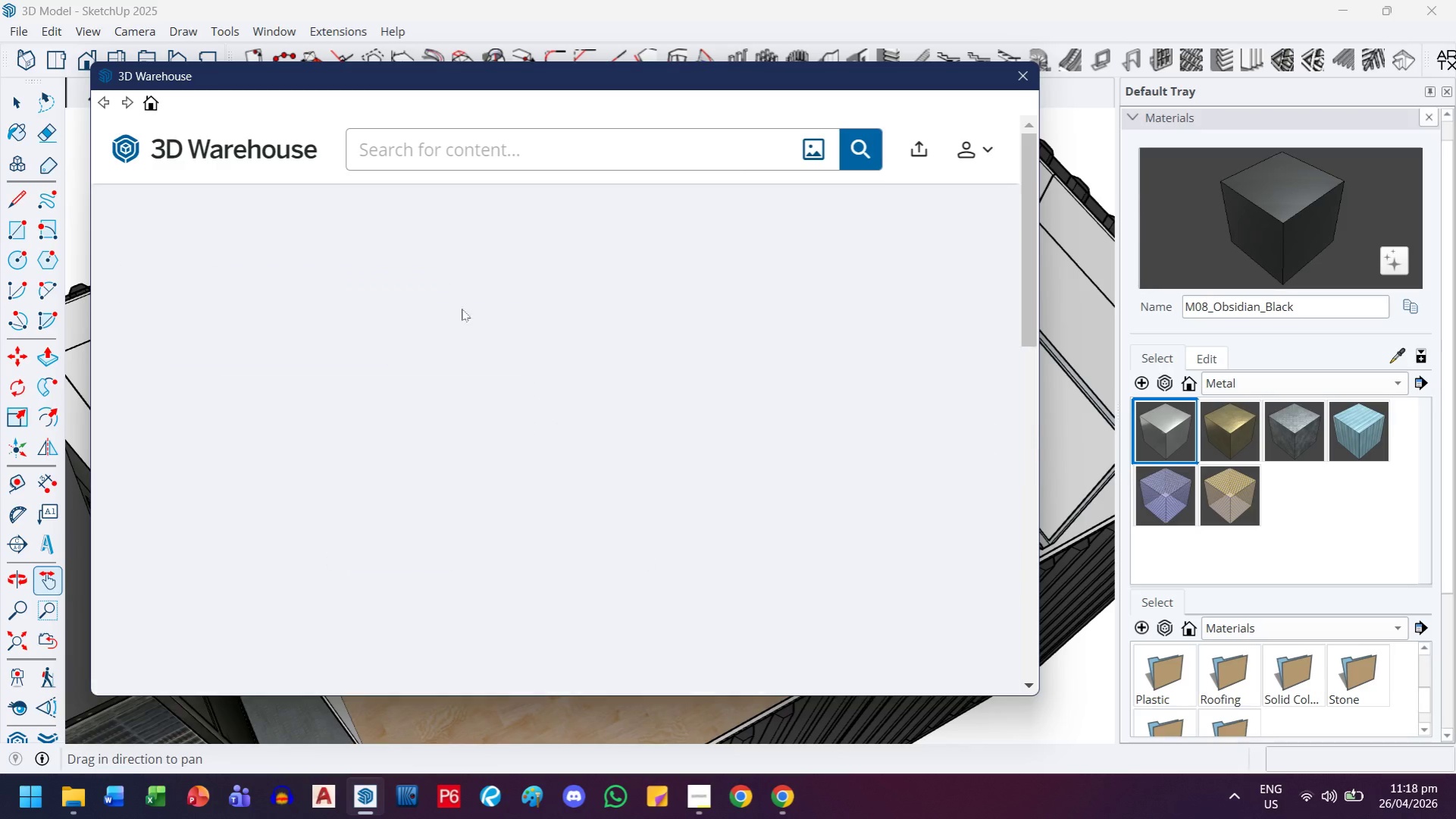 
wait(5.69)
 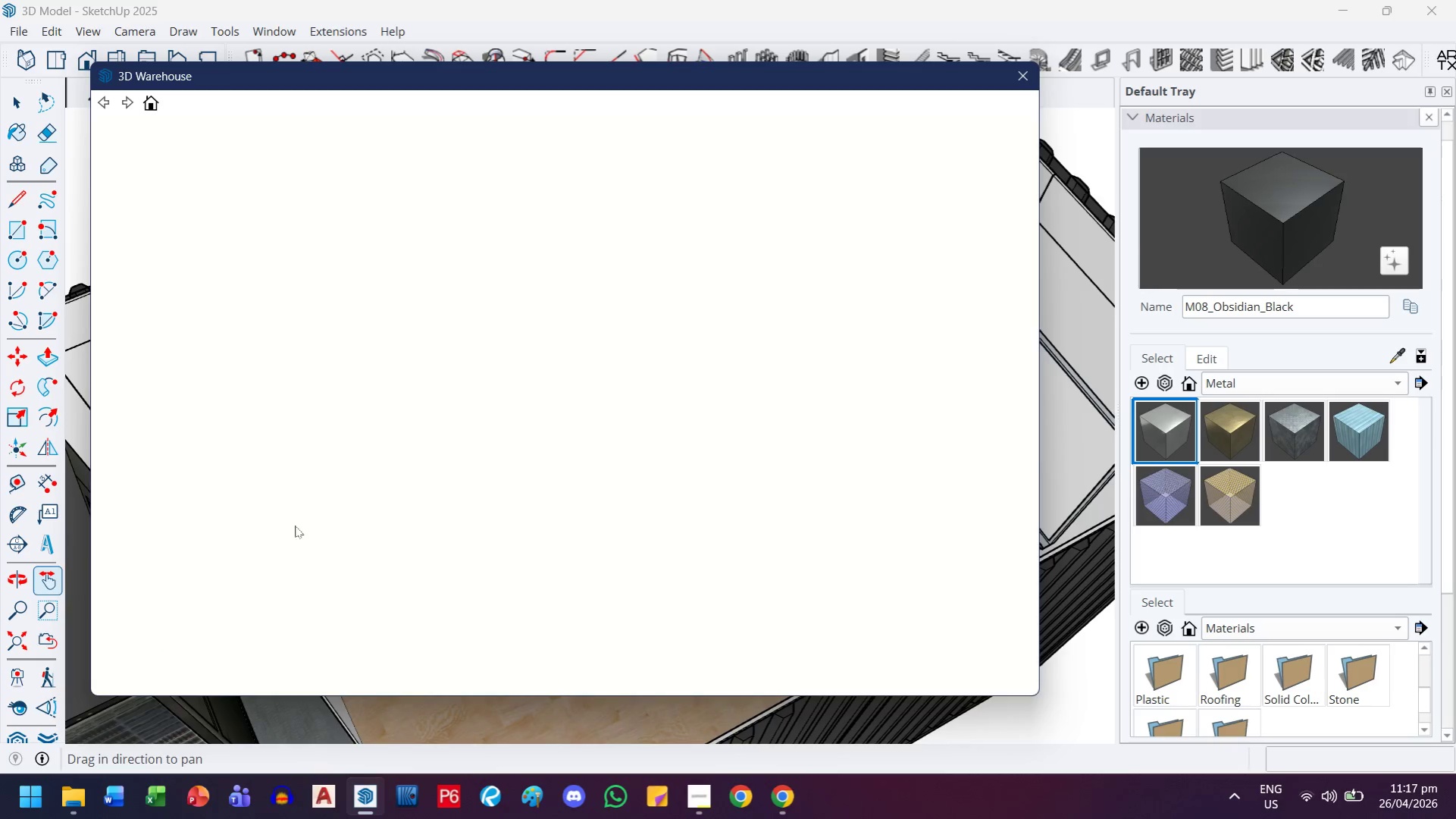 
type(documents)
 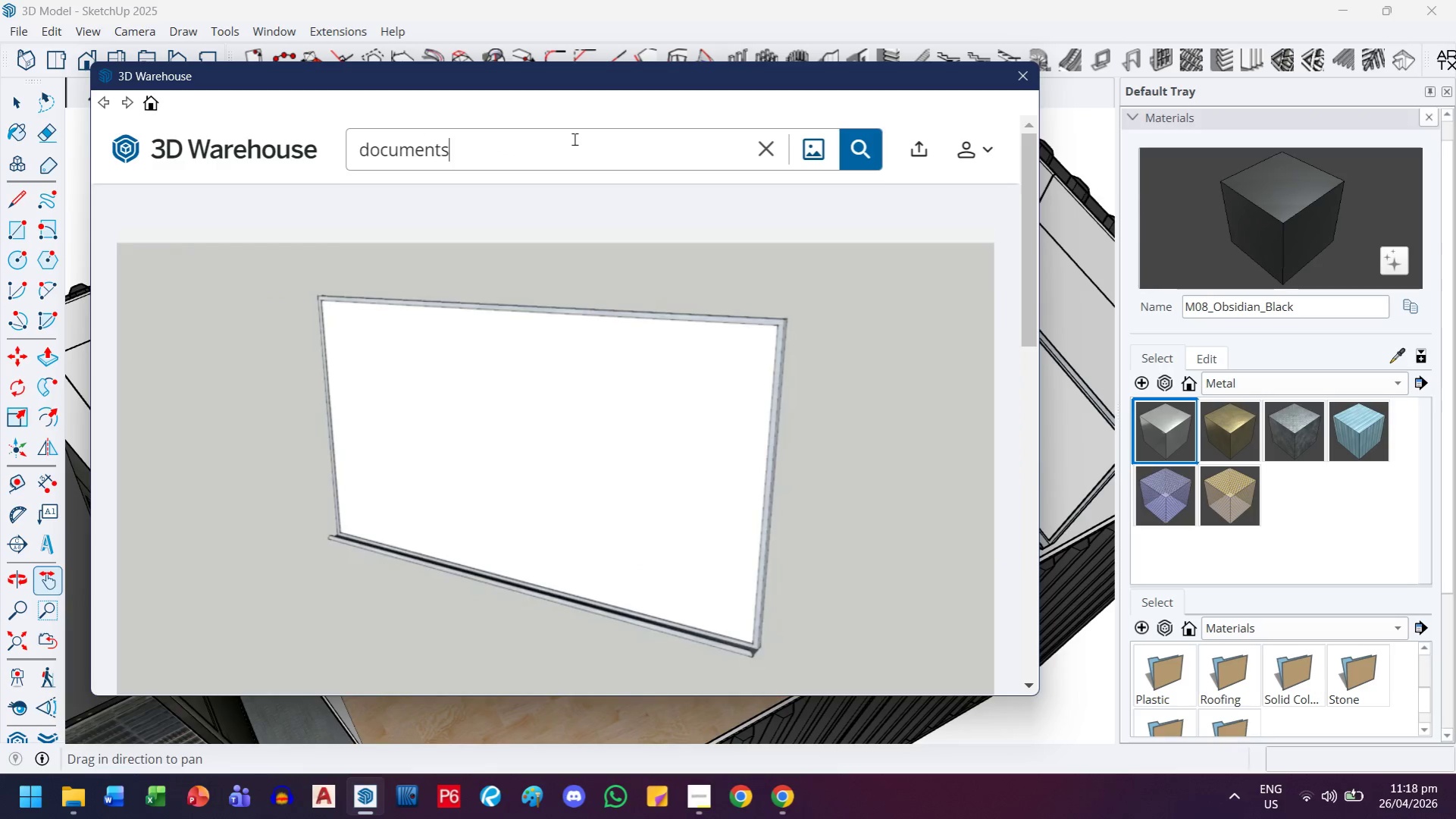 
key(Enter)
 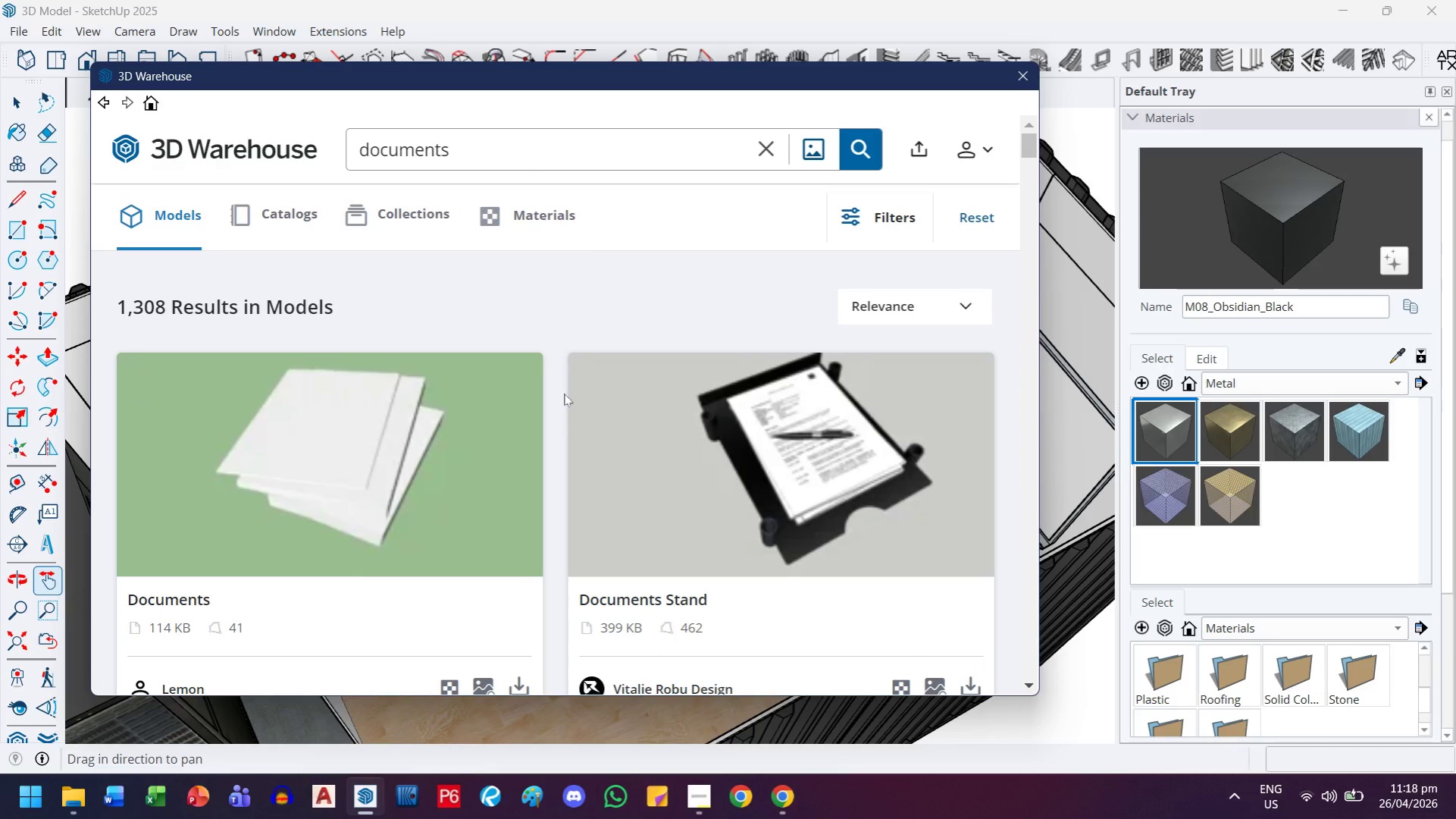 
scroll: coordinate [366, 487], scroll_direction: down, amount: 3.0
 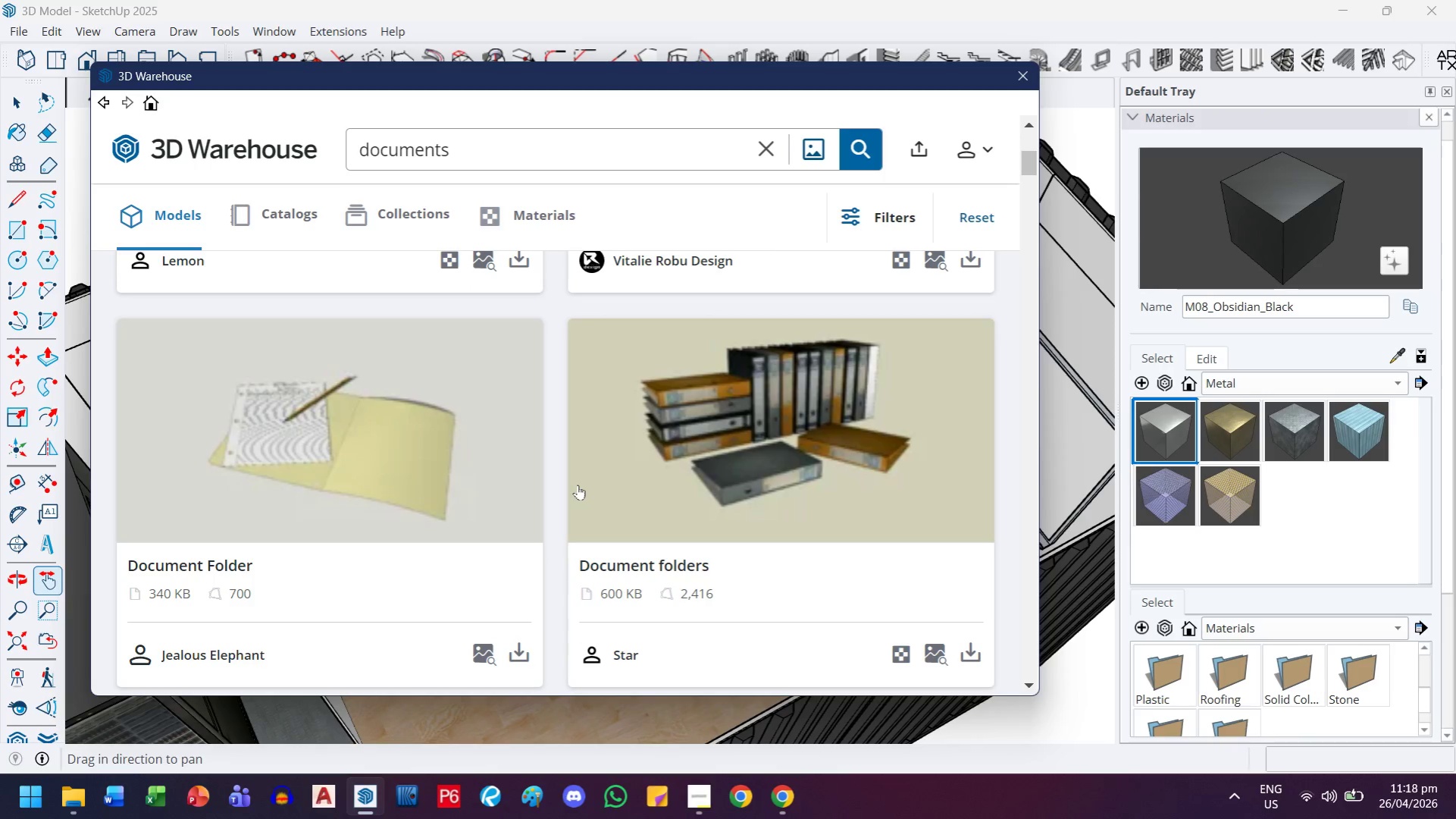 
left_click([907, 206])
 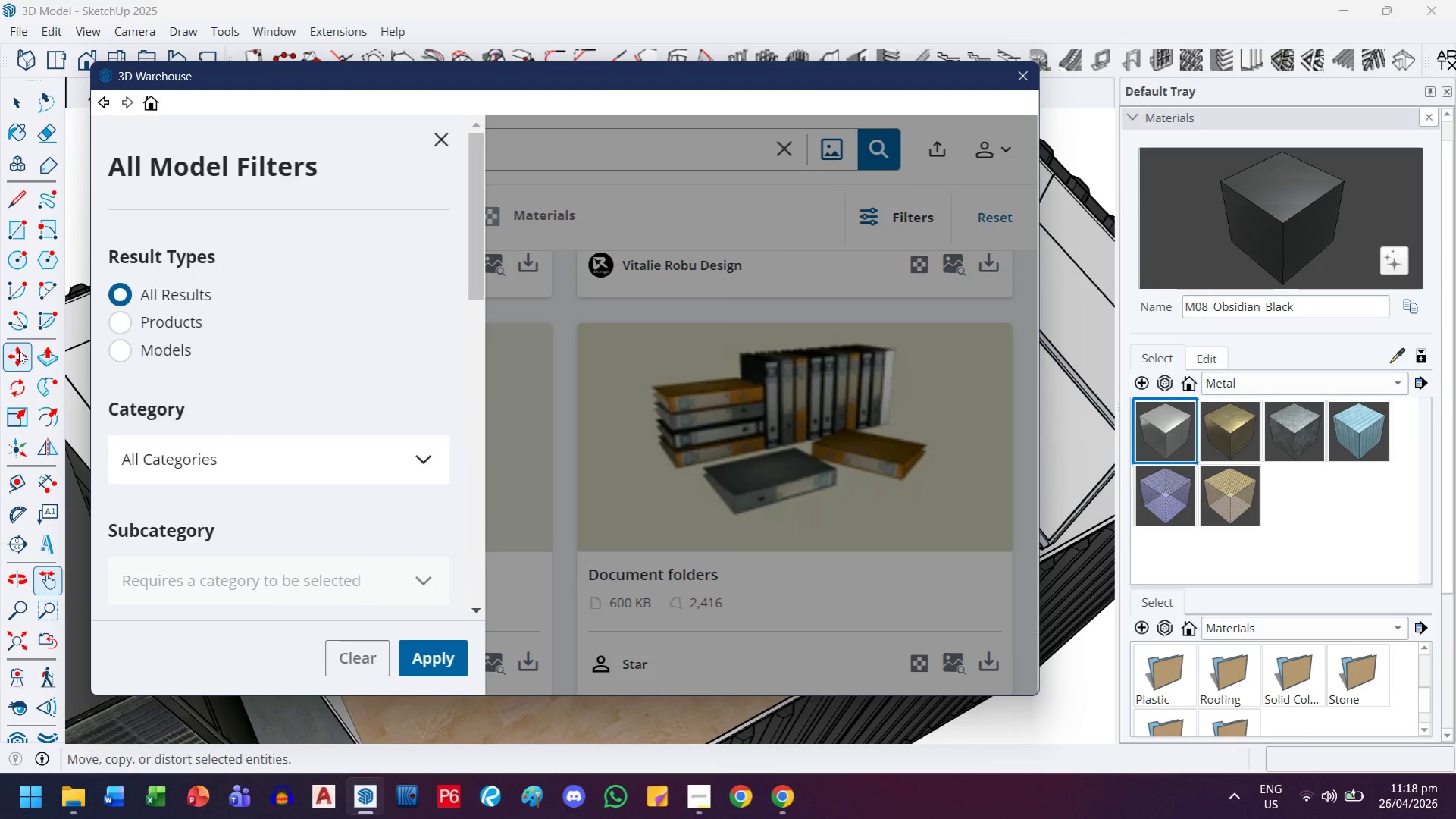 
scroll: coordinate [224, 388], scroll_direction: down, amount: 5.0
 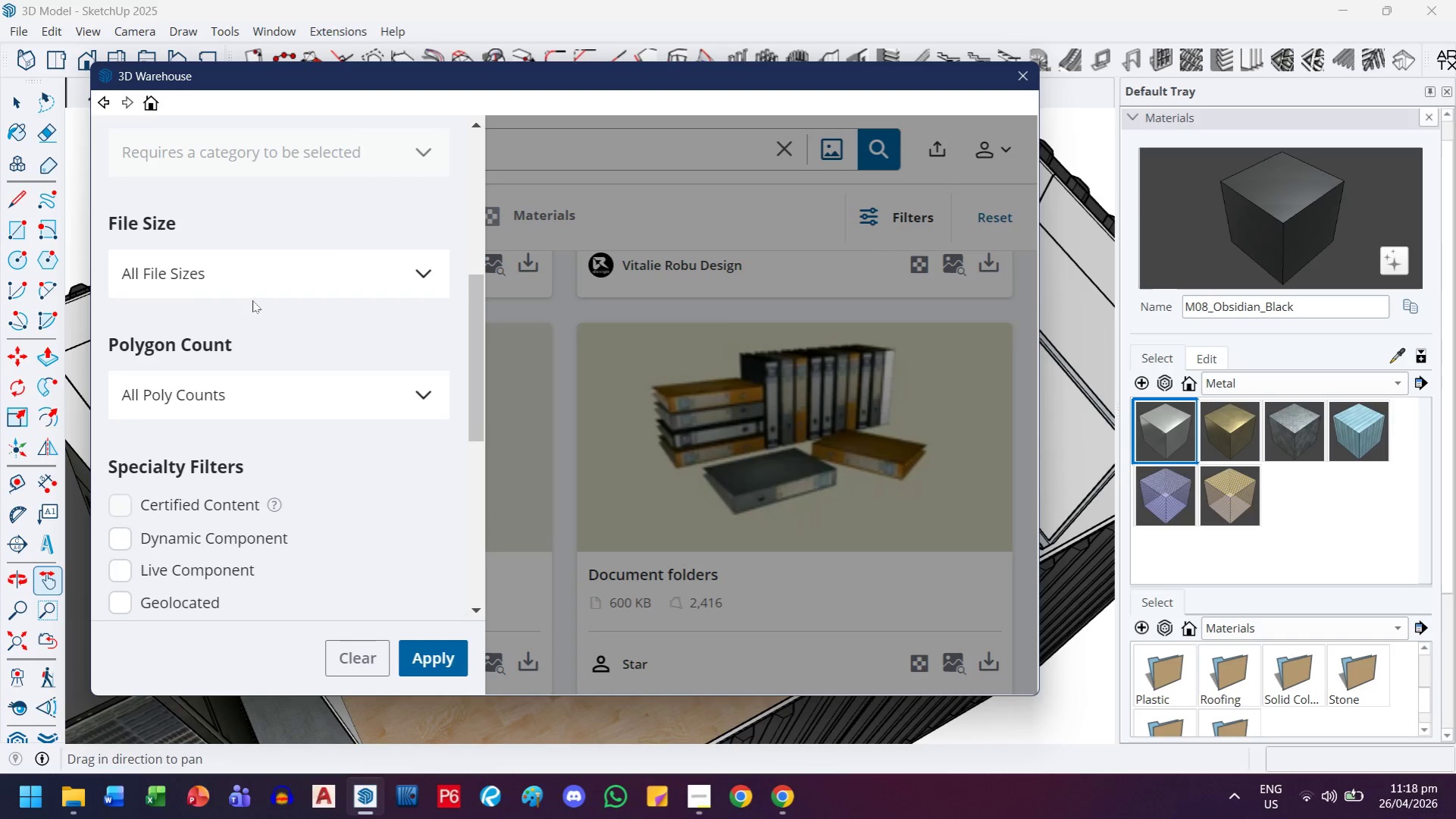 
double_click([261, 292])
 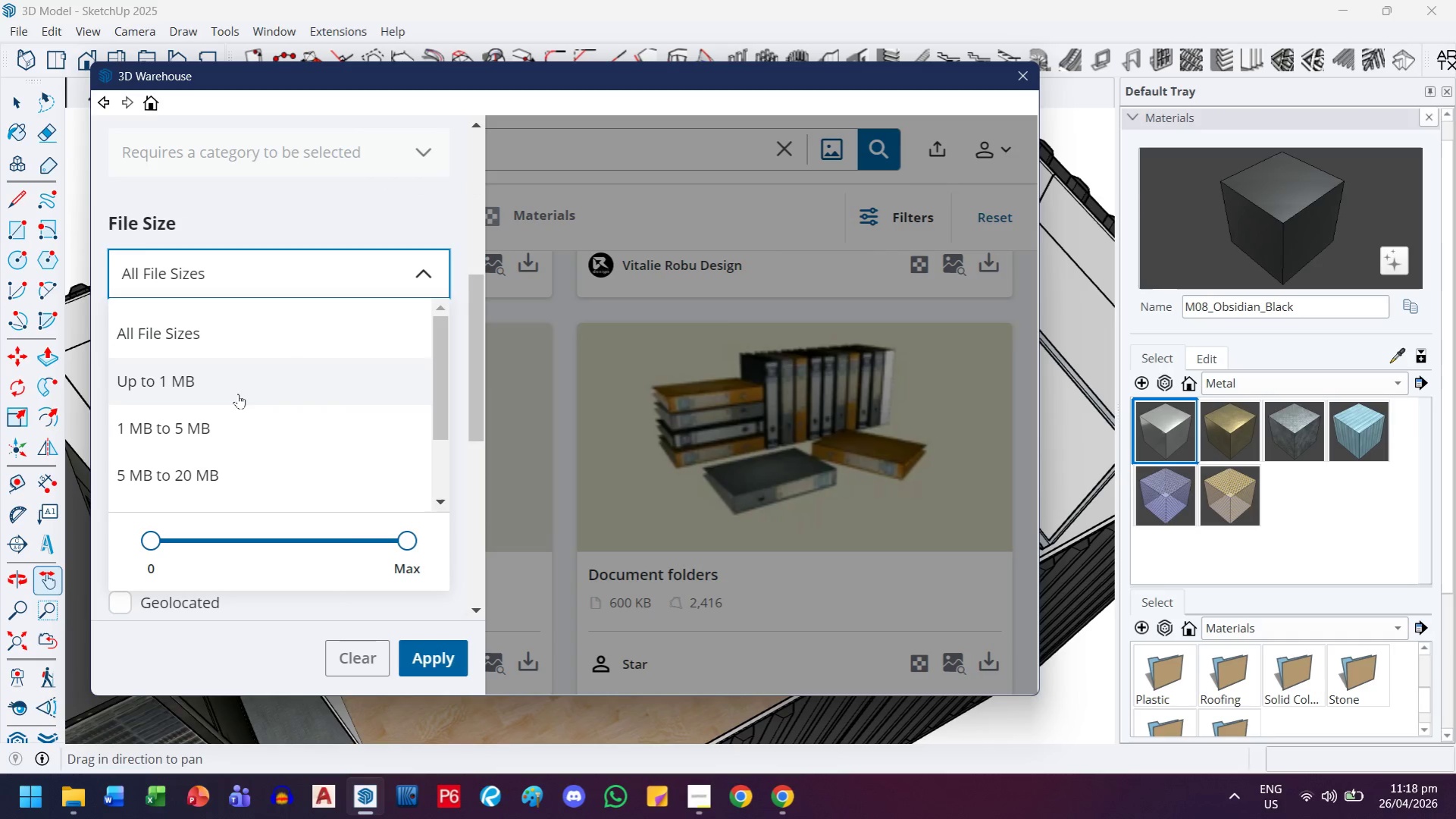 
left_click([238, 392])
 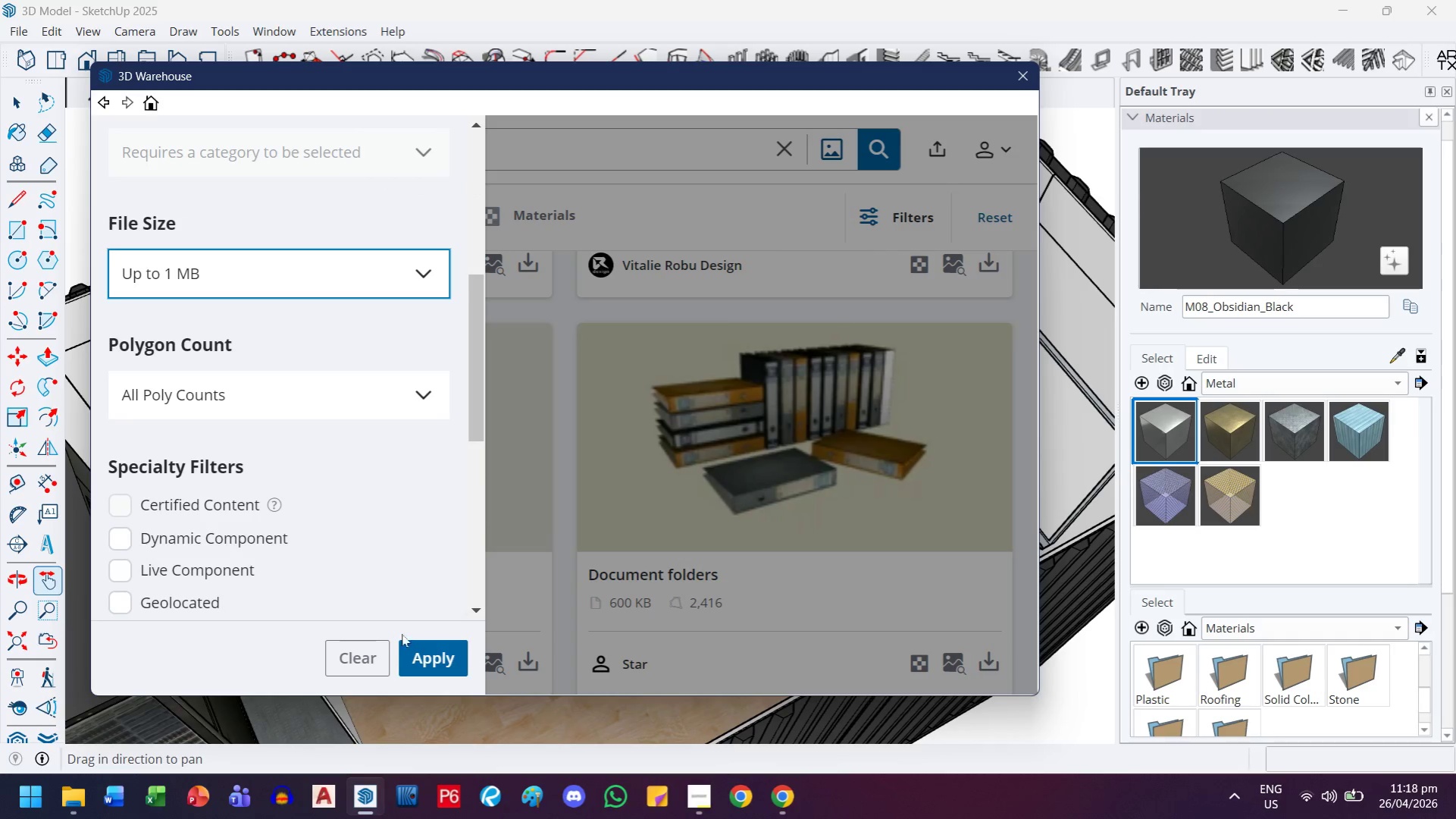 
left_click([415, 654])
 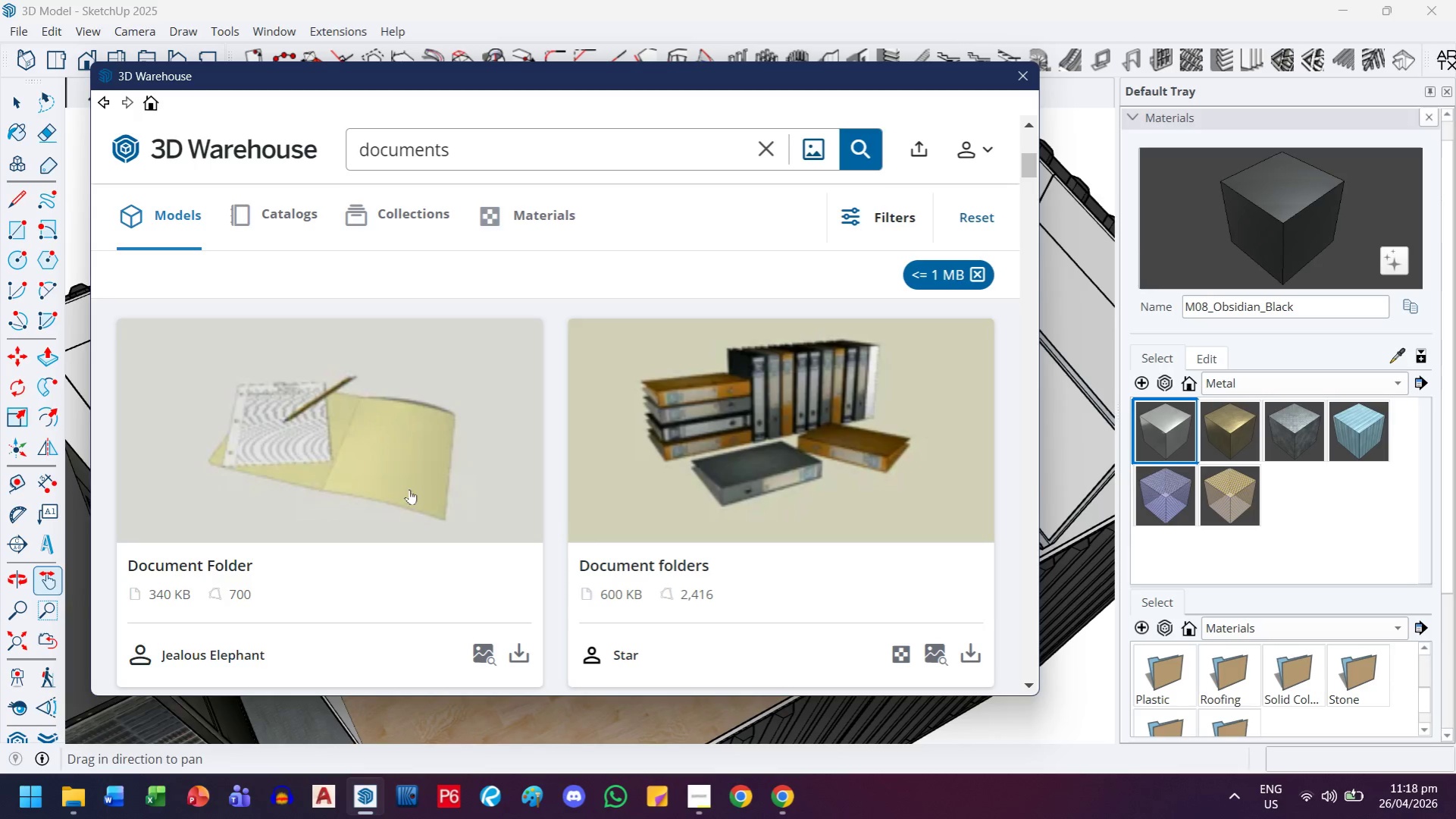 
scroll: coordinate [505, 475], scroll_direction: down, amount: 5.0
 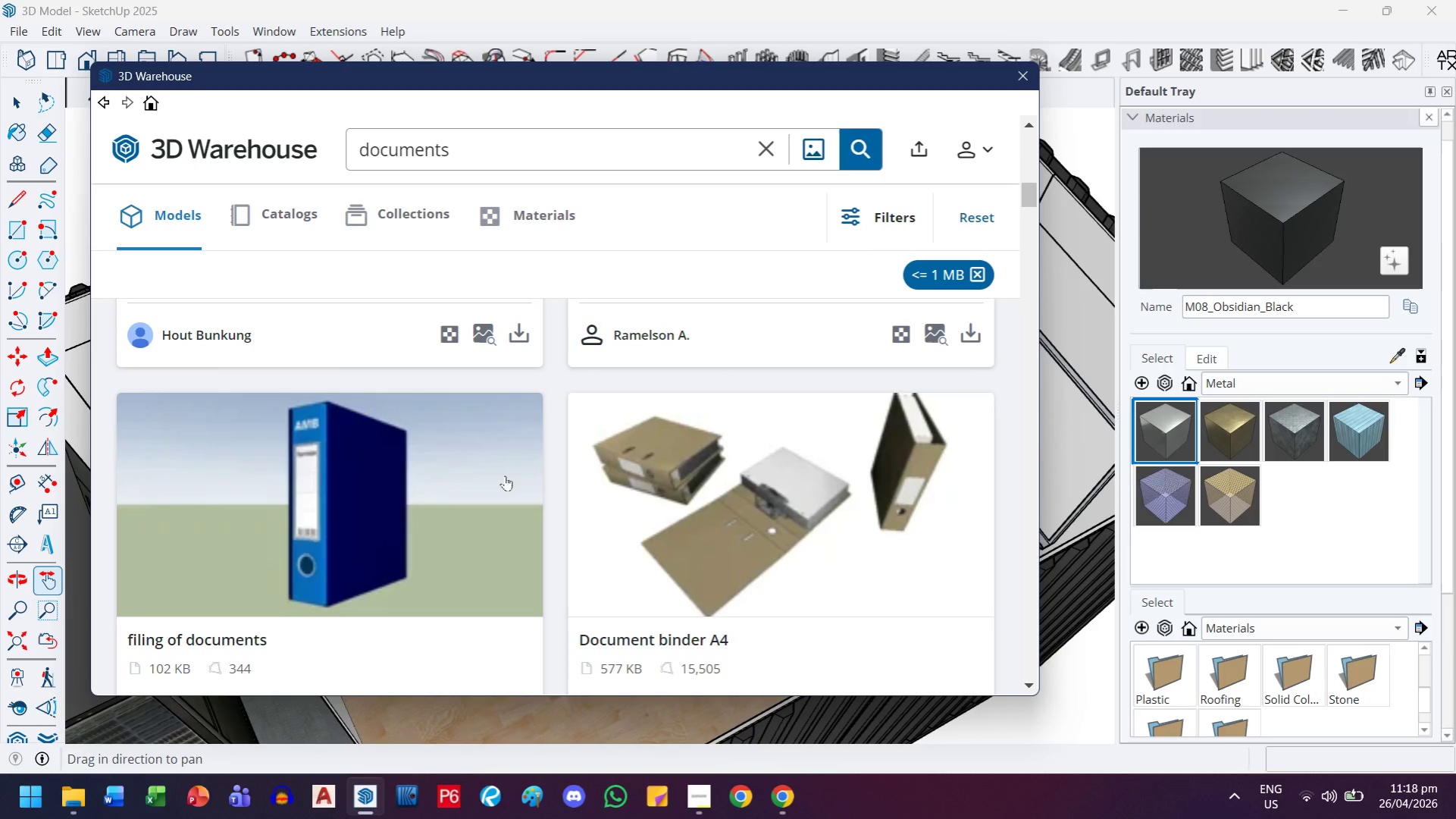 
scroll: coordinate [505, 475], scroll_direction: none, amount: 0.0
 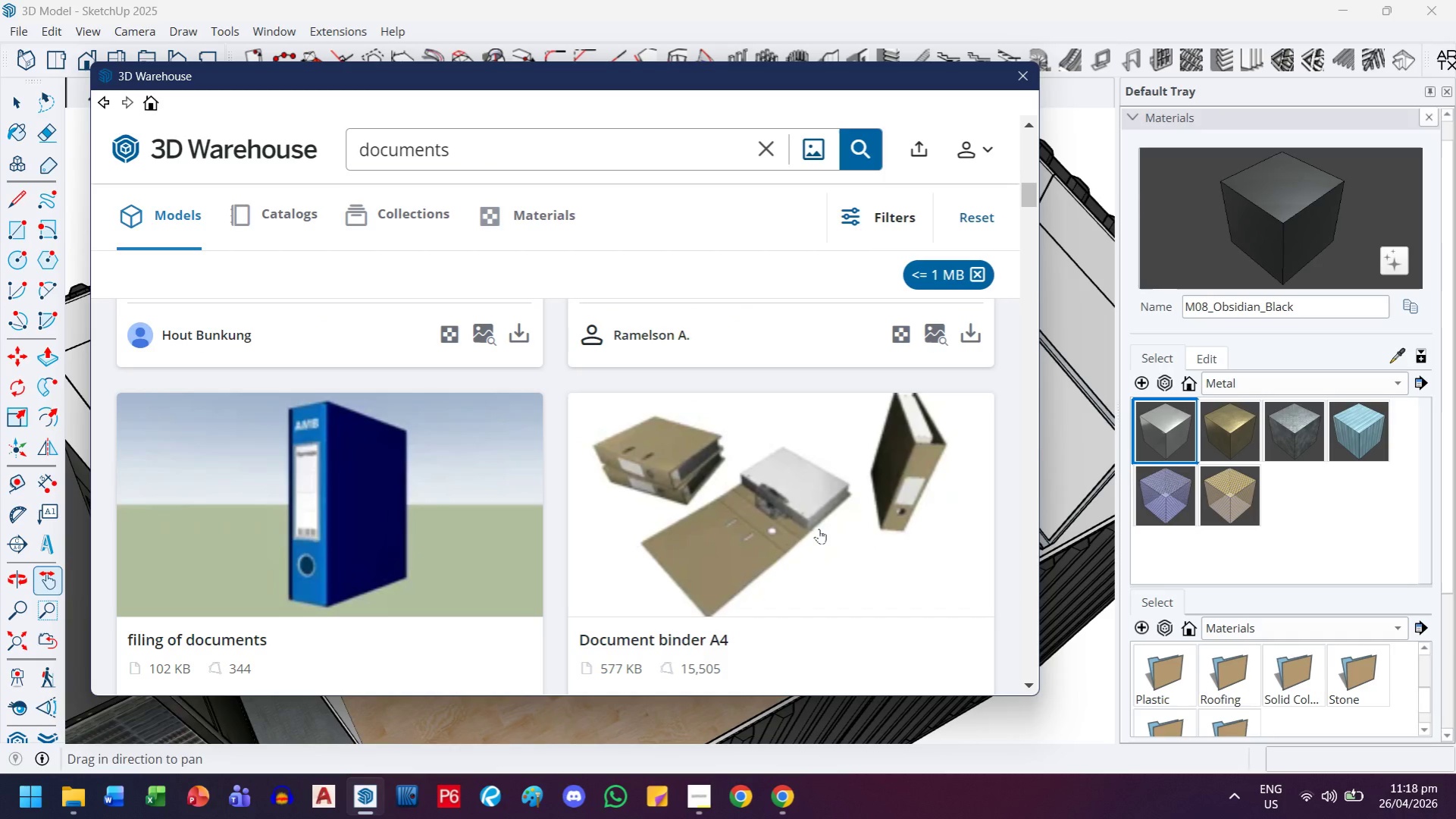 
scroll: coordinate [817, 525], scroll_direction: down, amount: 10.0
 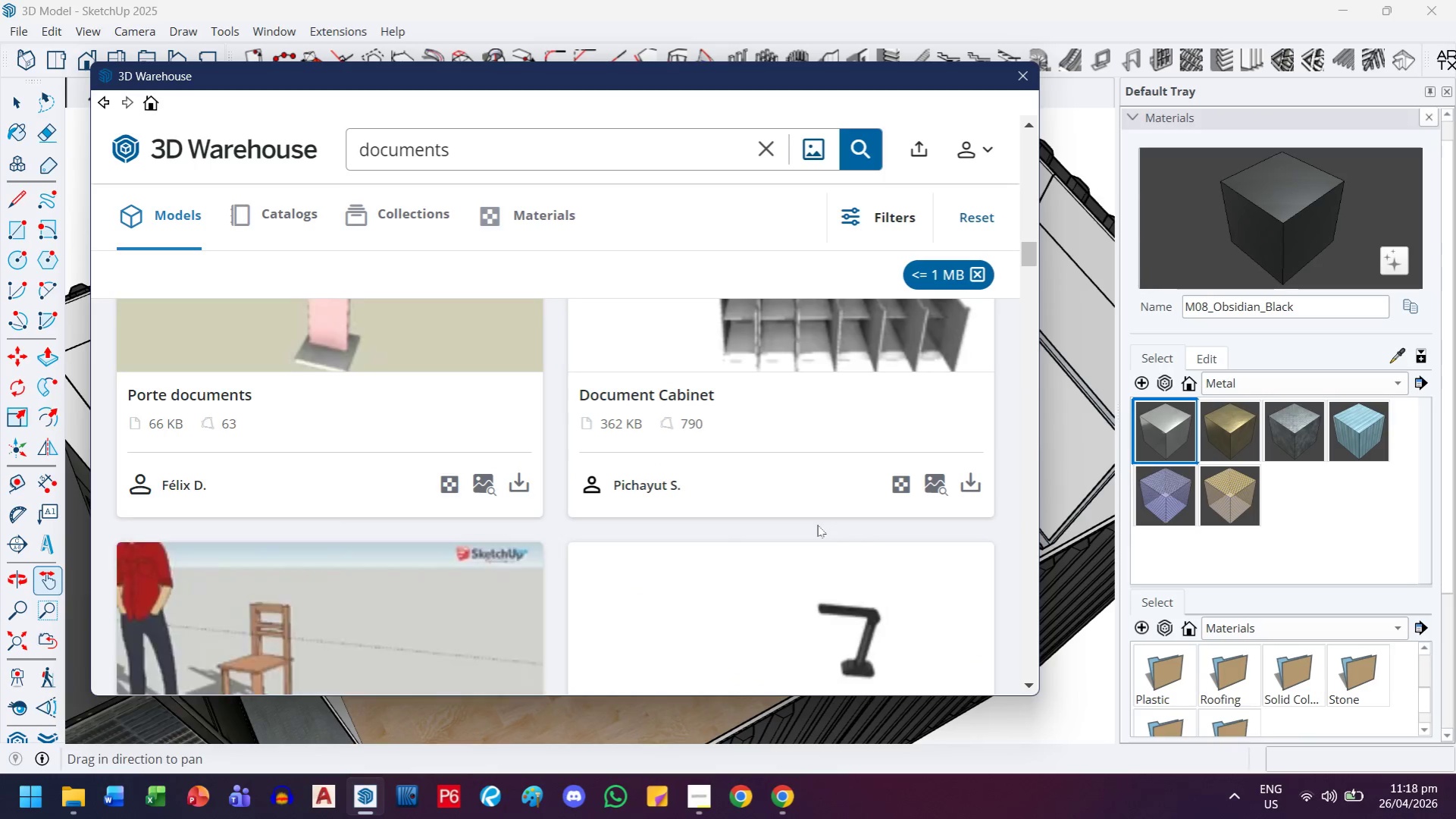 
scroll: coordinate [817, 525], scroll_direction: up, amount: 2.0
 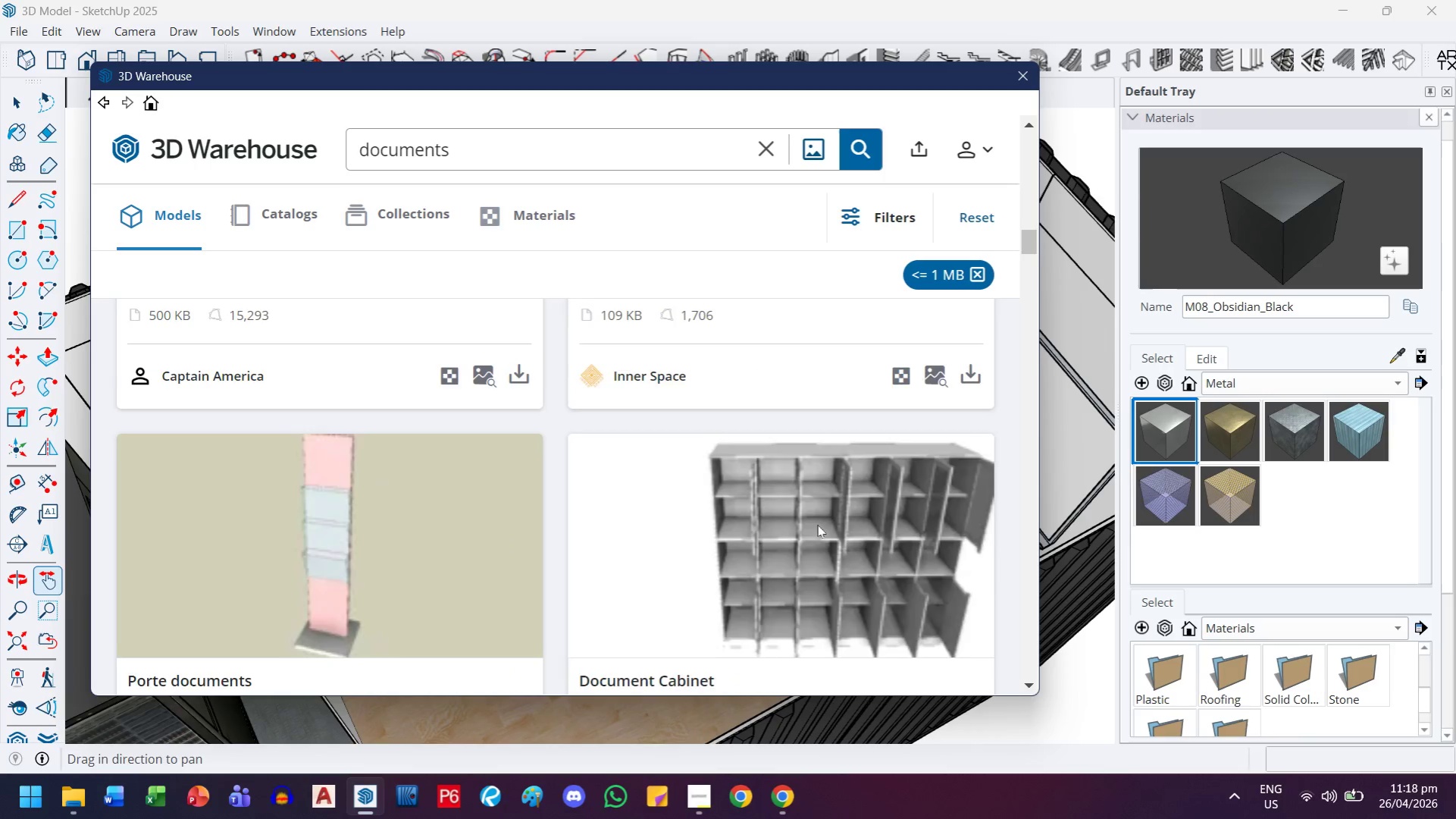 
scroll: coordinate [817, 525], scroll_direction: down, amount: 3.0
 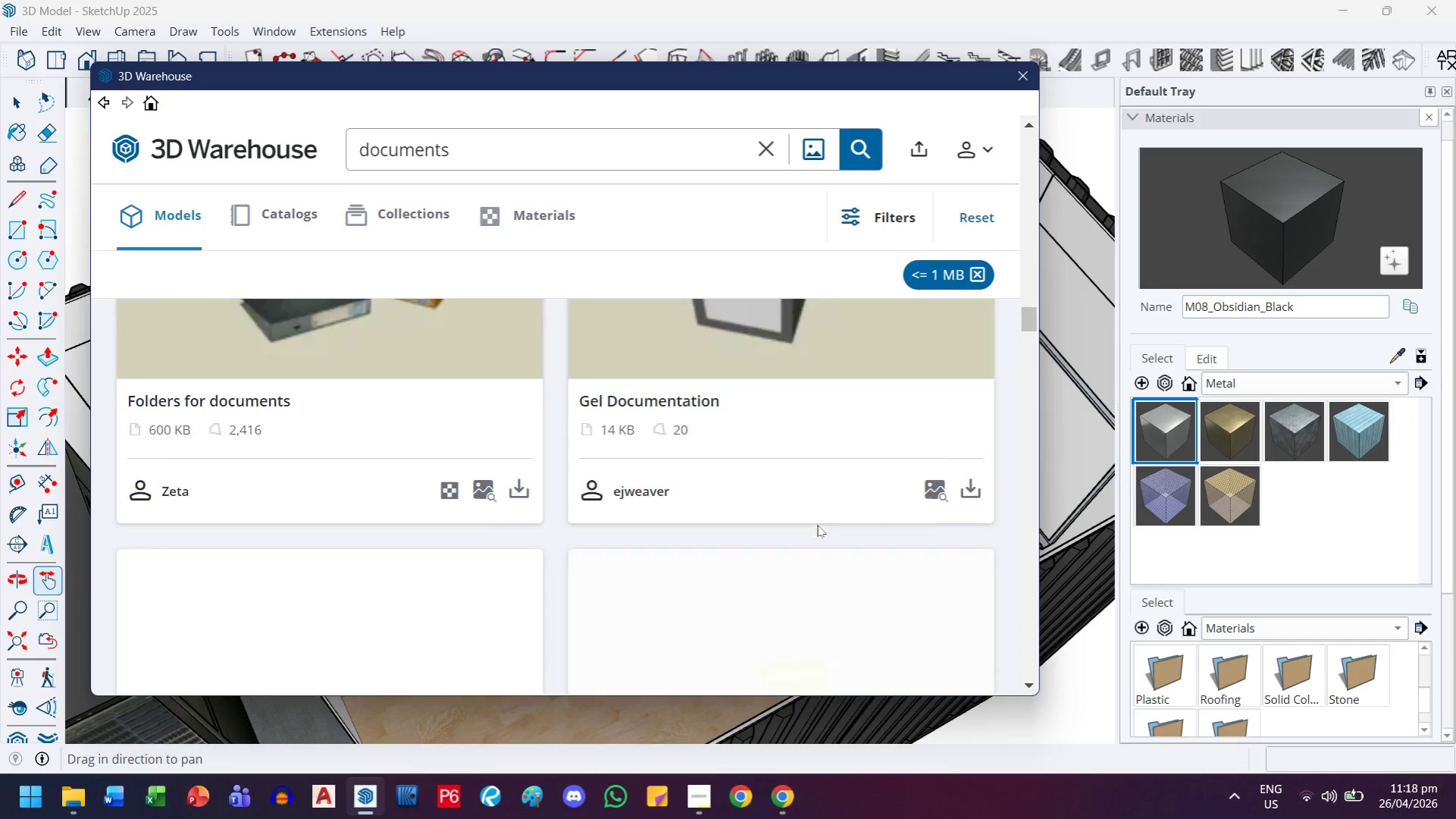 
left_click([342, 557])
 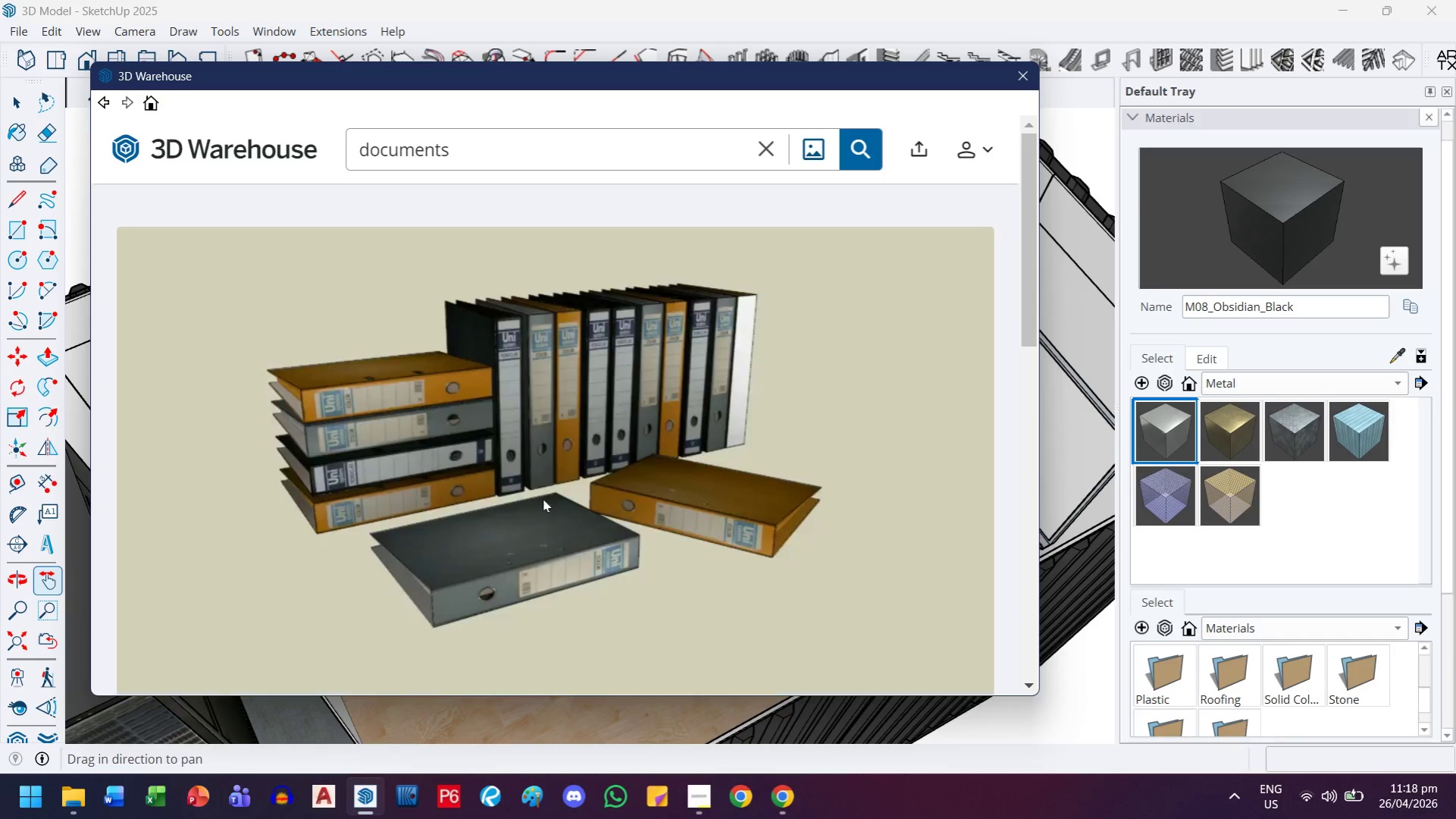 
scroll: coordinate [546, 538], scroll_direction: down, amount: 3.0
 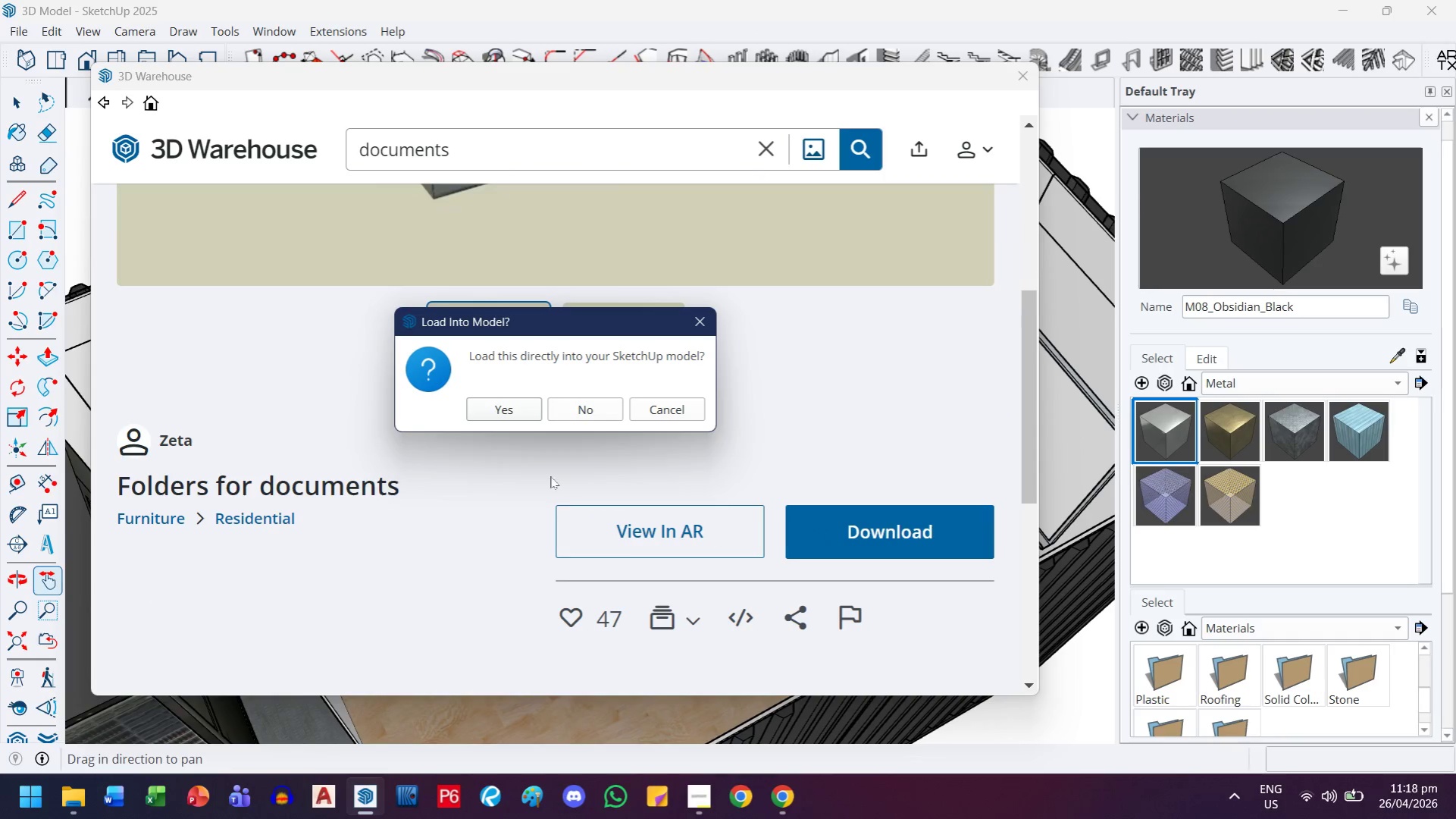 
left_click([521, 407])
 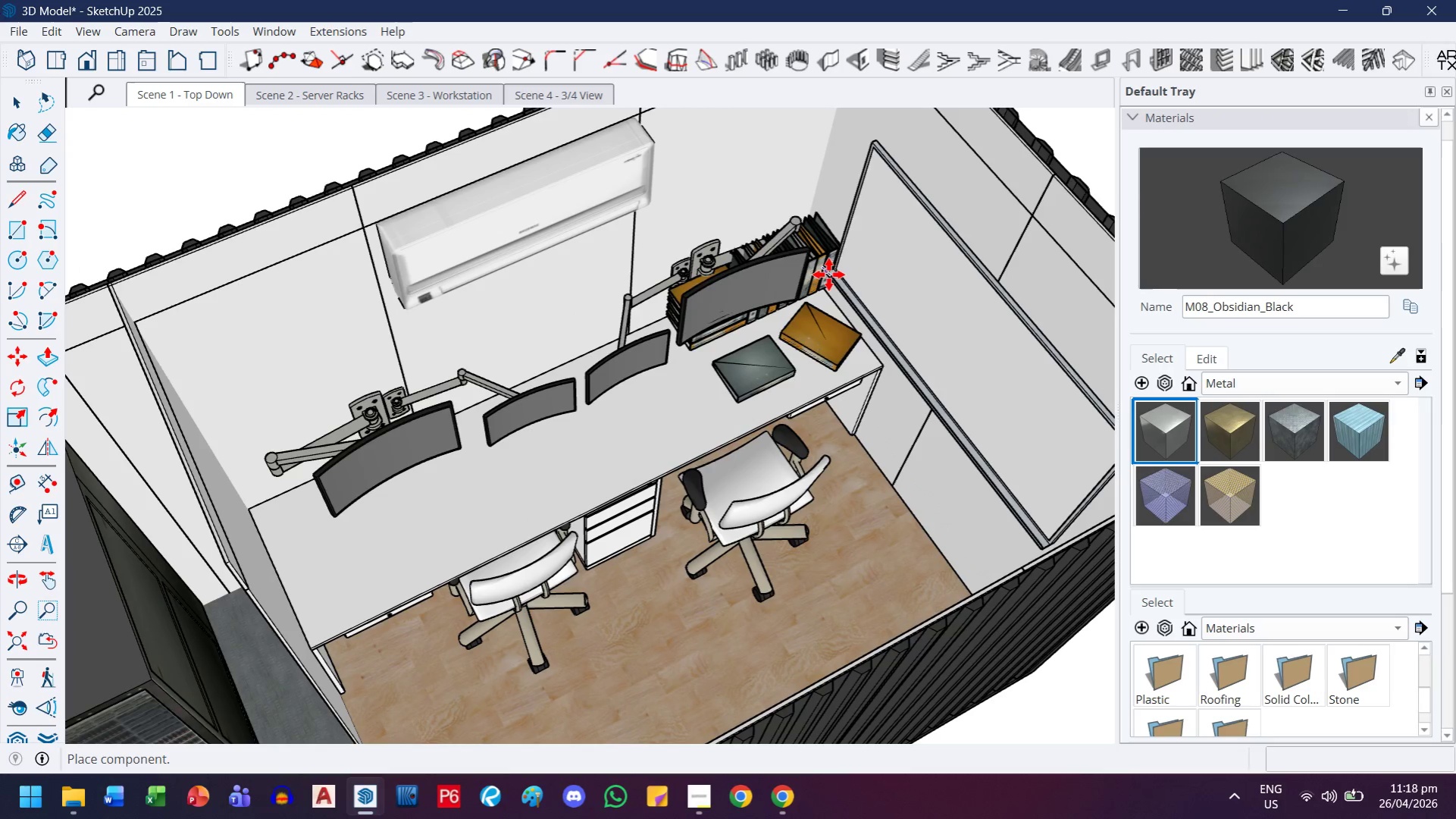 
left_click([815, 318])
 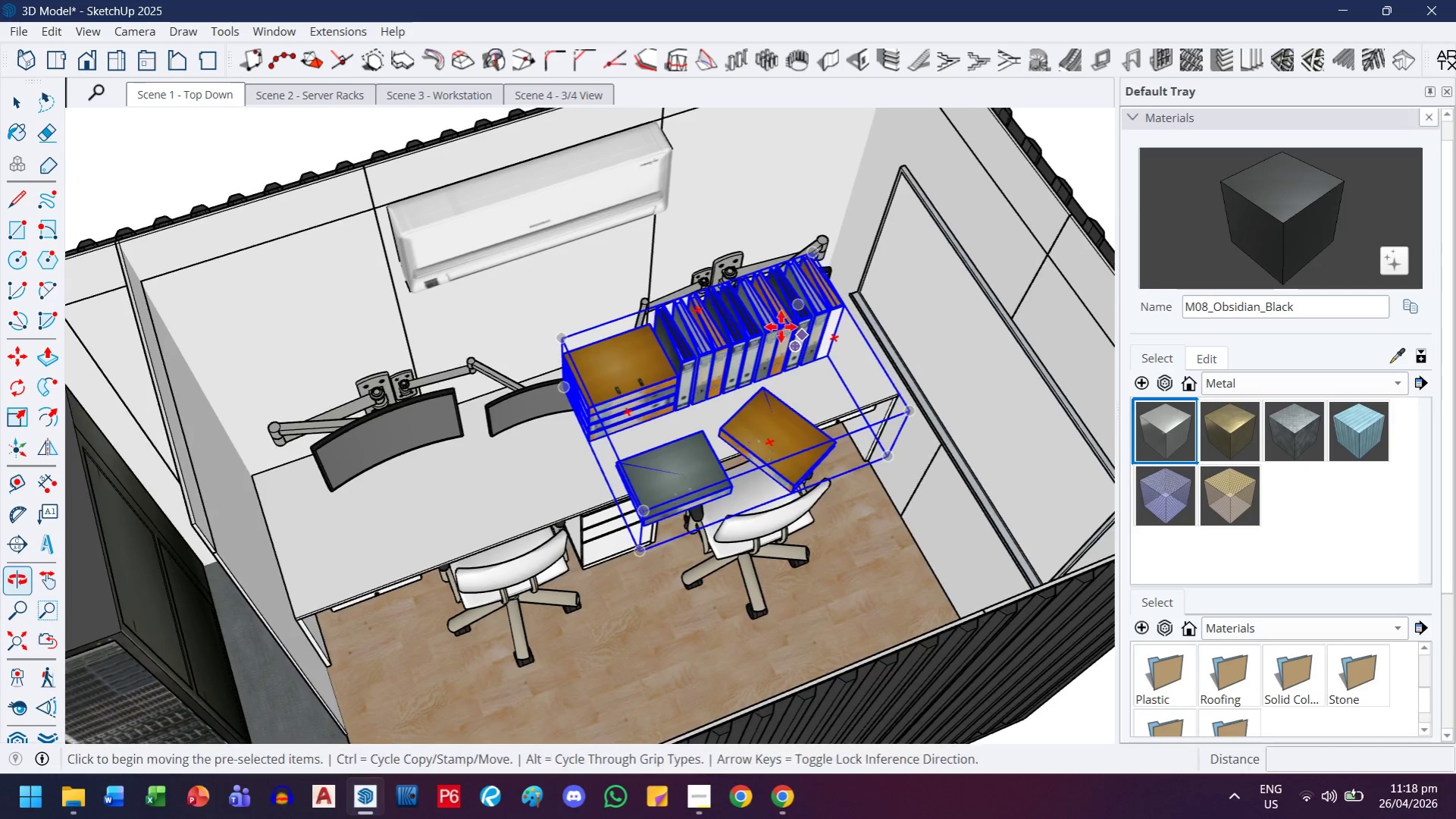 
scroll: coordinate [847, 381], scroll_direction: up, amount: 5.0
 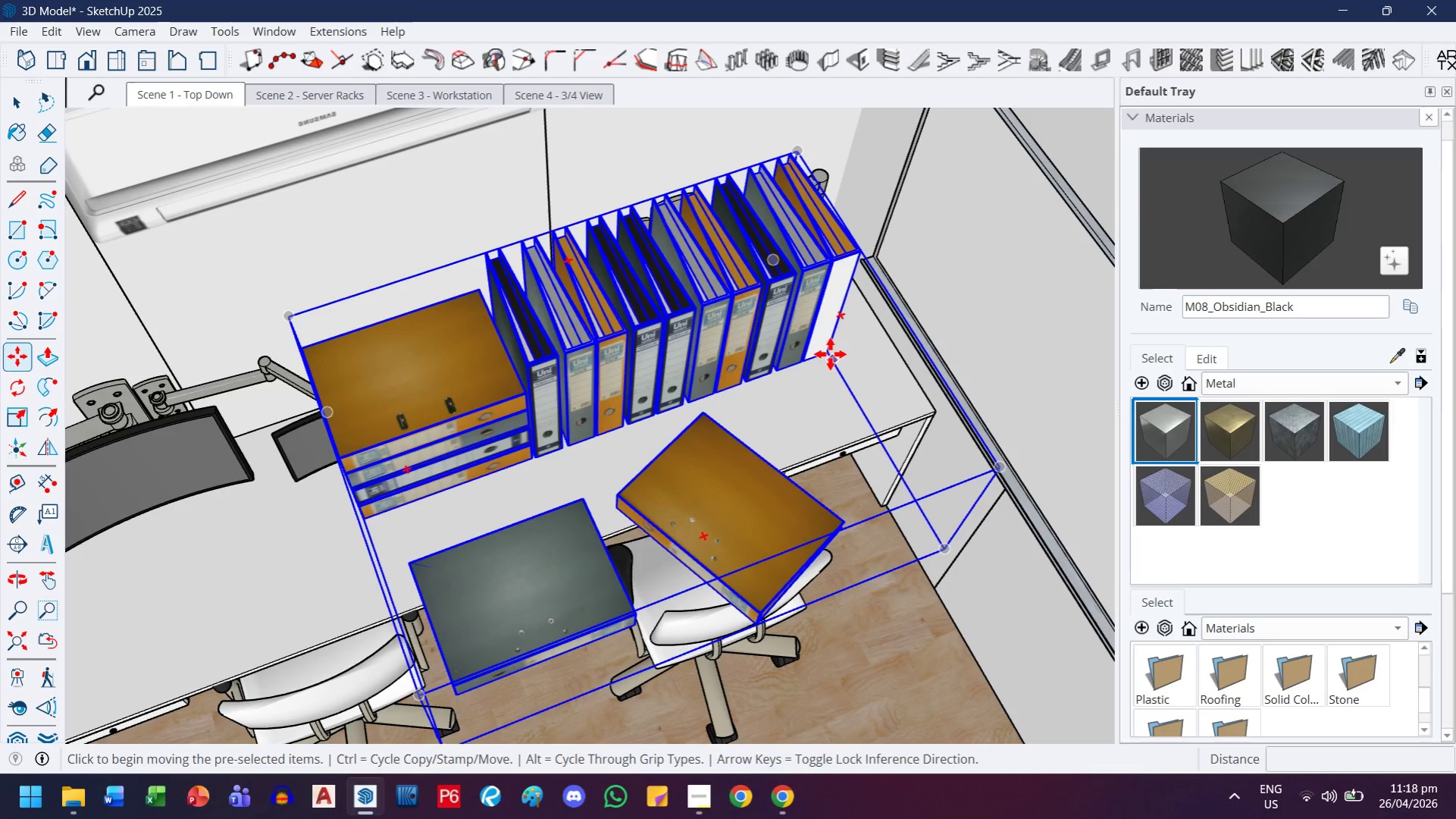 
left_click([830, 354])
 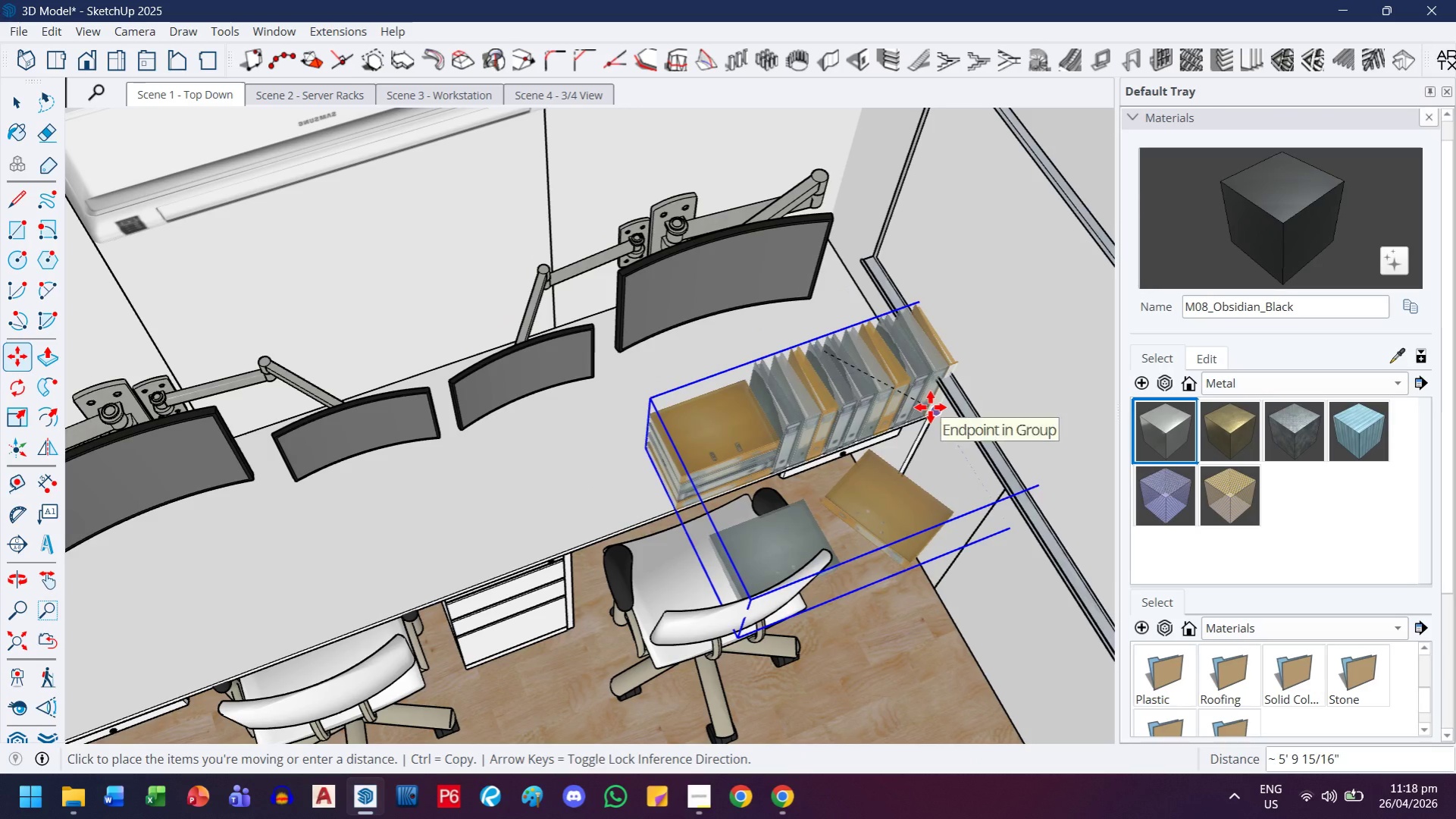 
left_click([928, 407])
 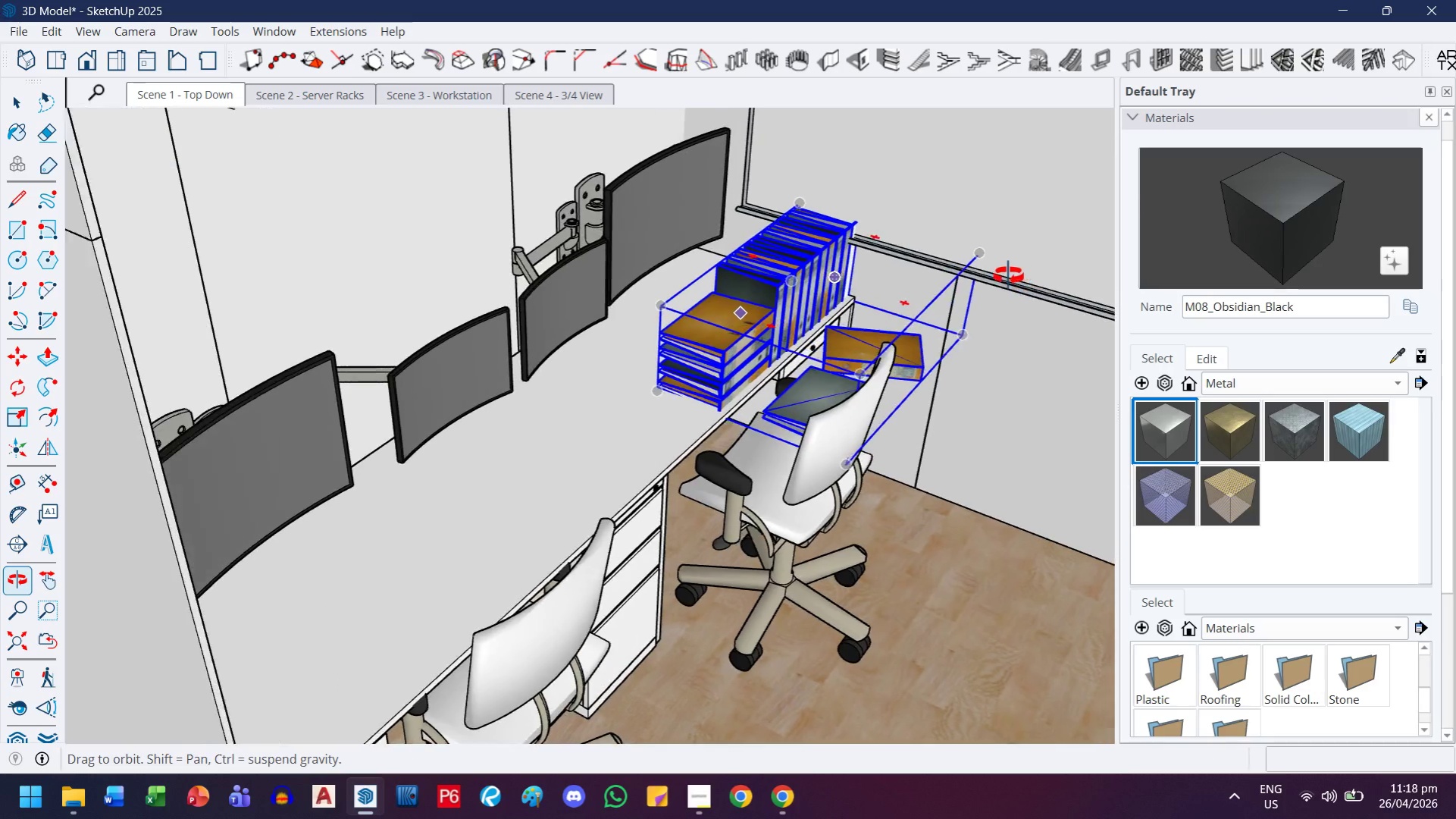 
scroll: coordinate [747, 391], scroll_direction: up, amount: 2.0
 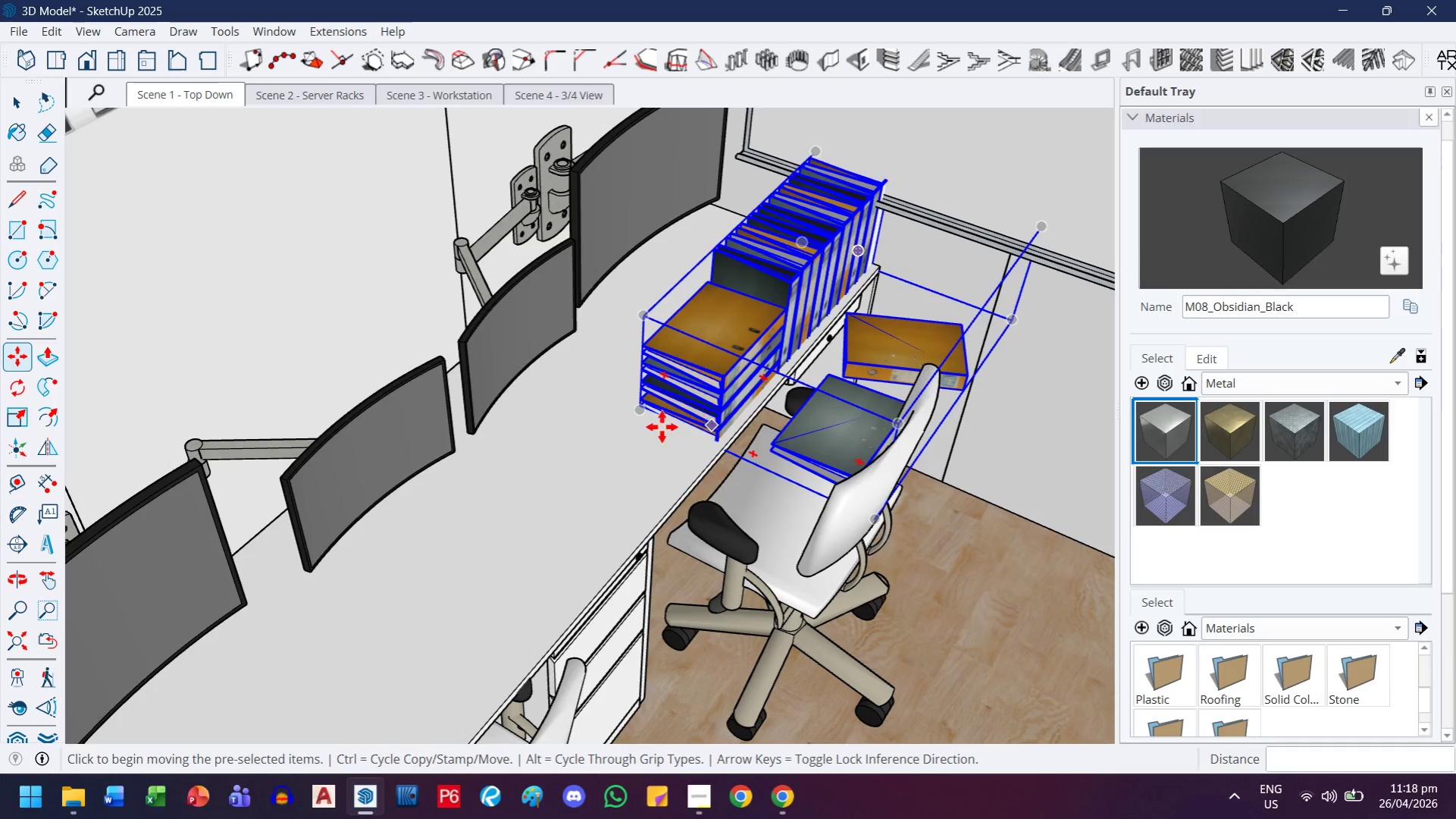 
left_click([659, 448])
 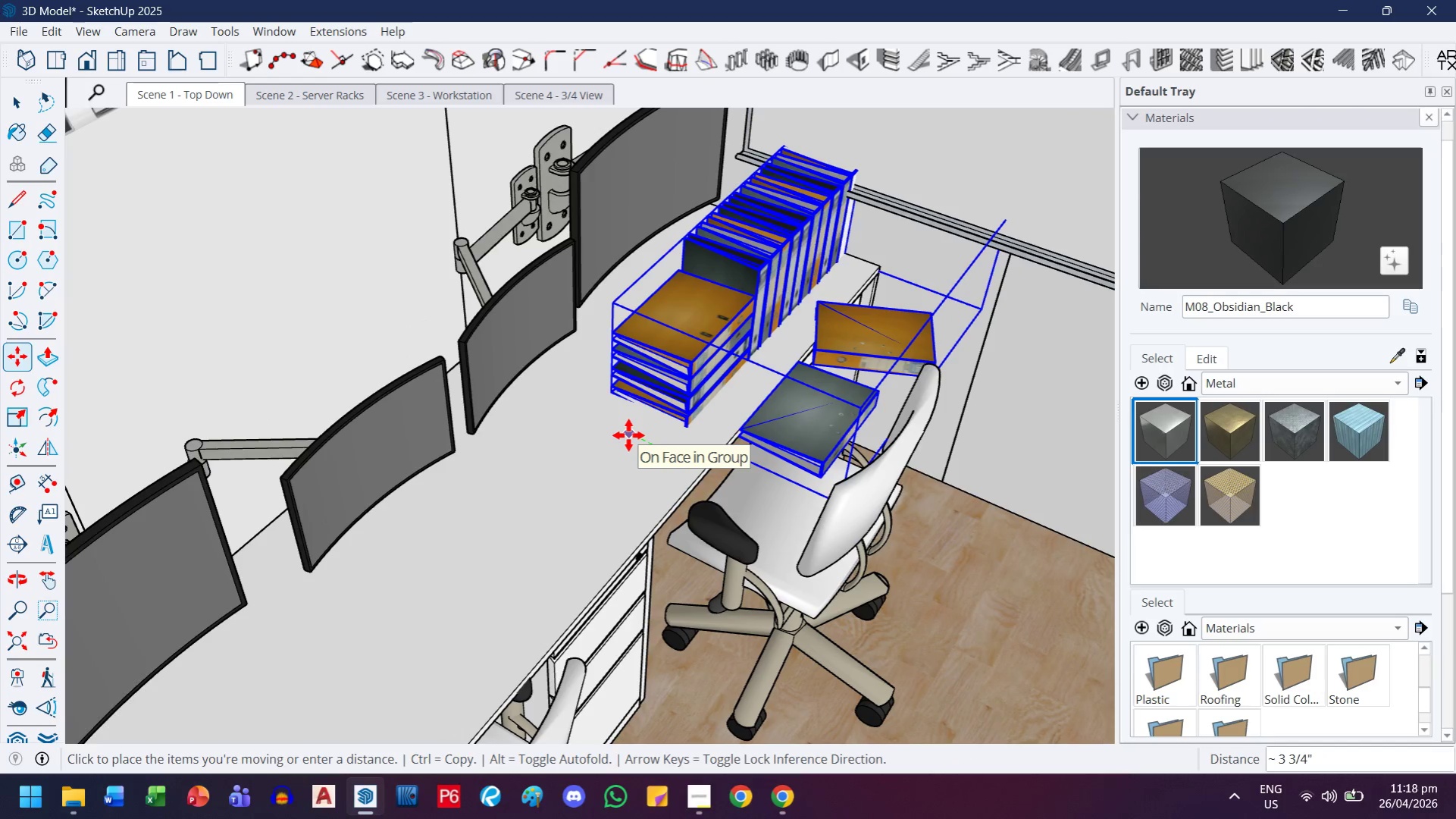 
key(Escape)
 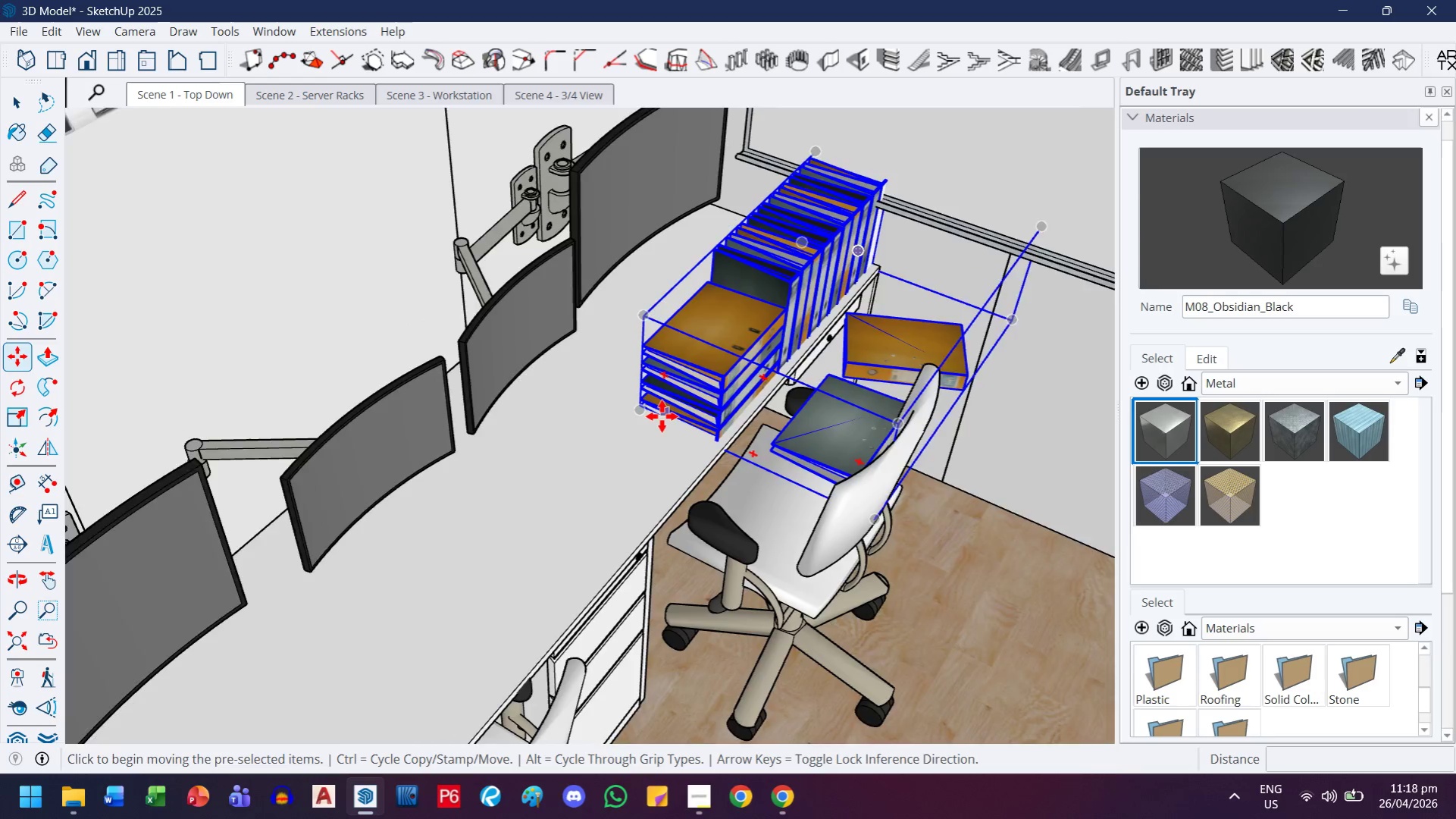 
scroll: coordinate [790, 487], scroll_direction: up, amount: 10.0
 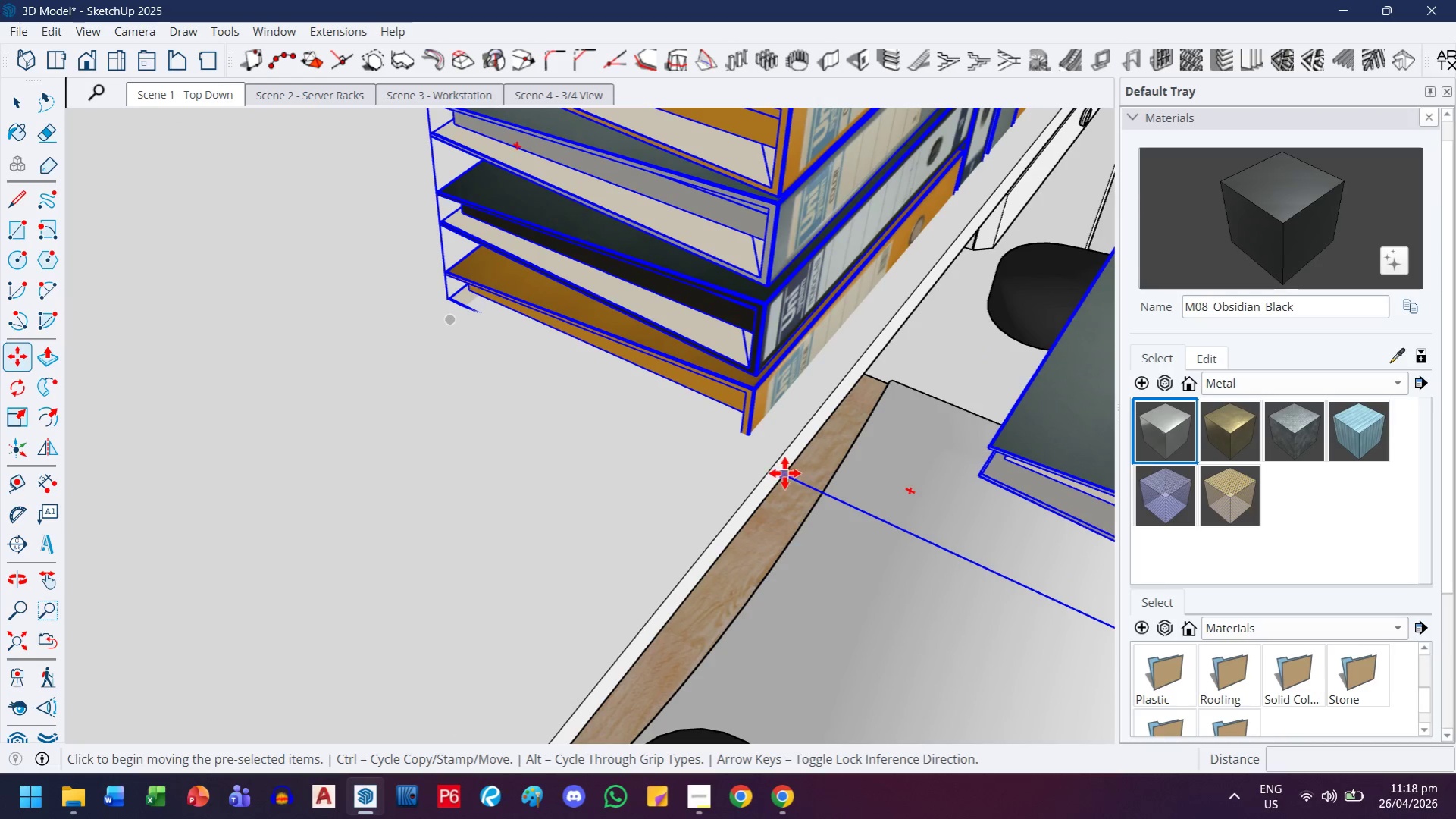 
left_click([784, 472])
 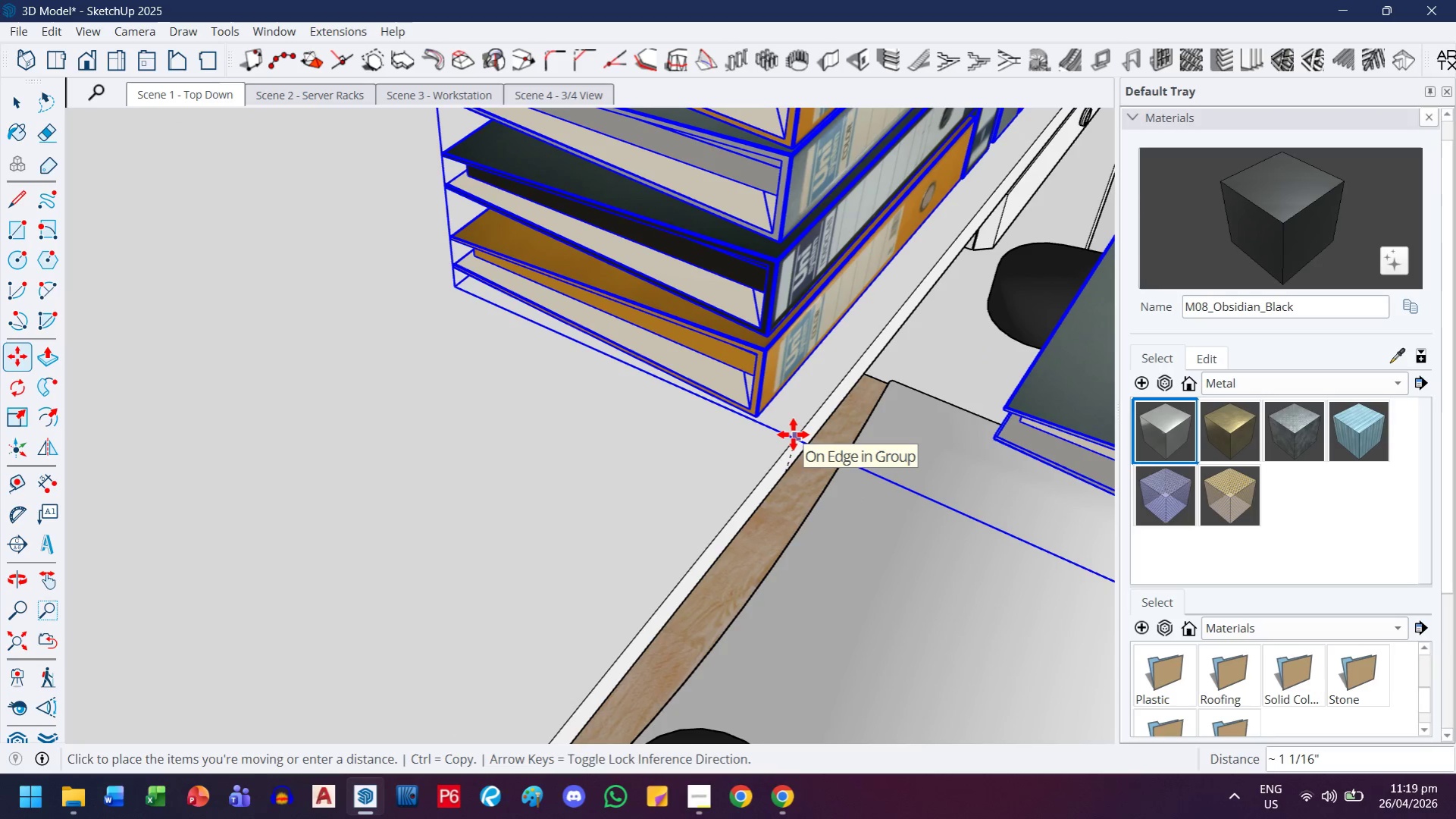 
key(ArrowUp)
 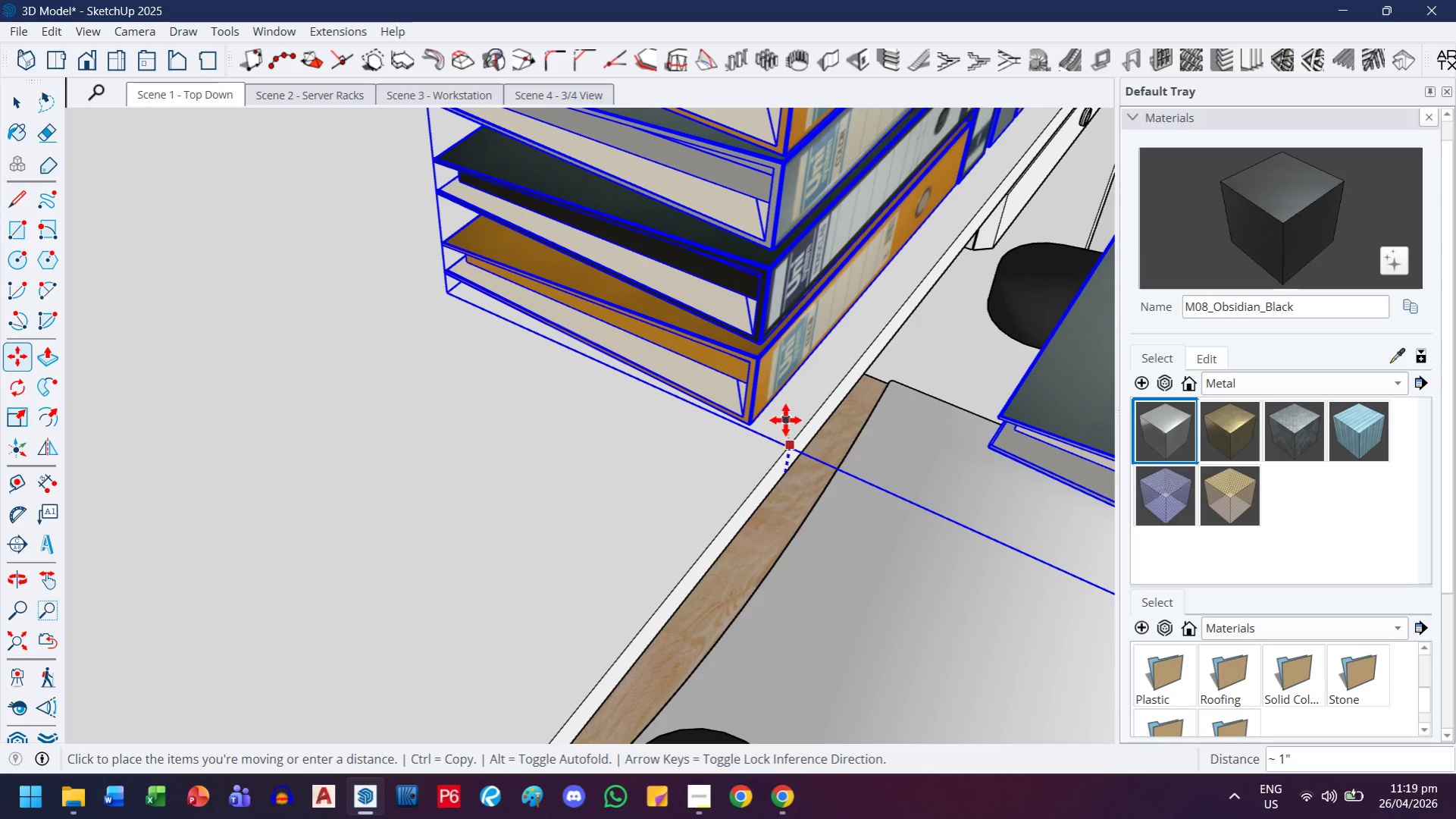 
left_click([785, 420])
 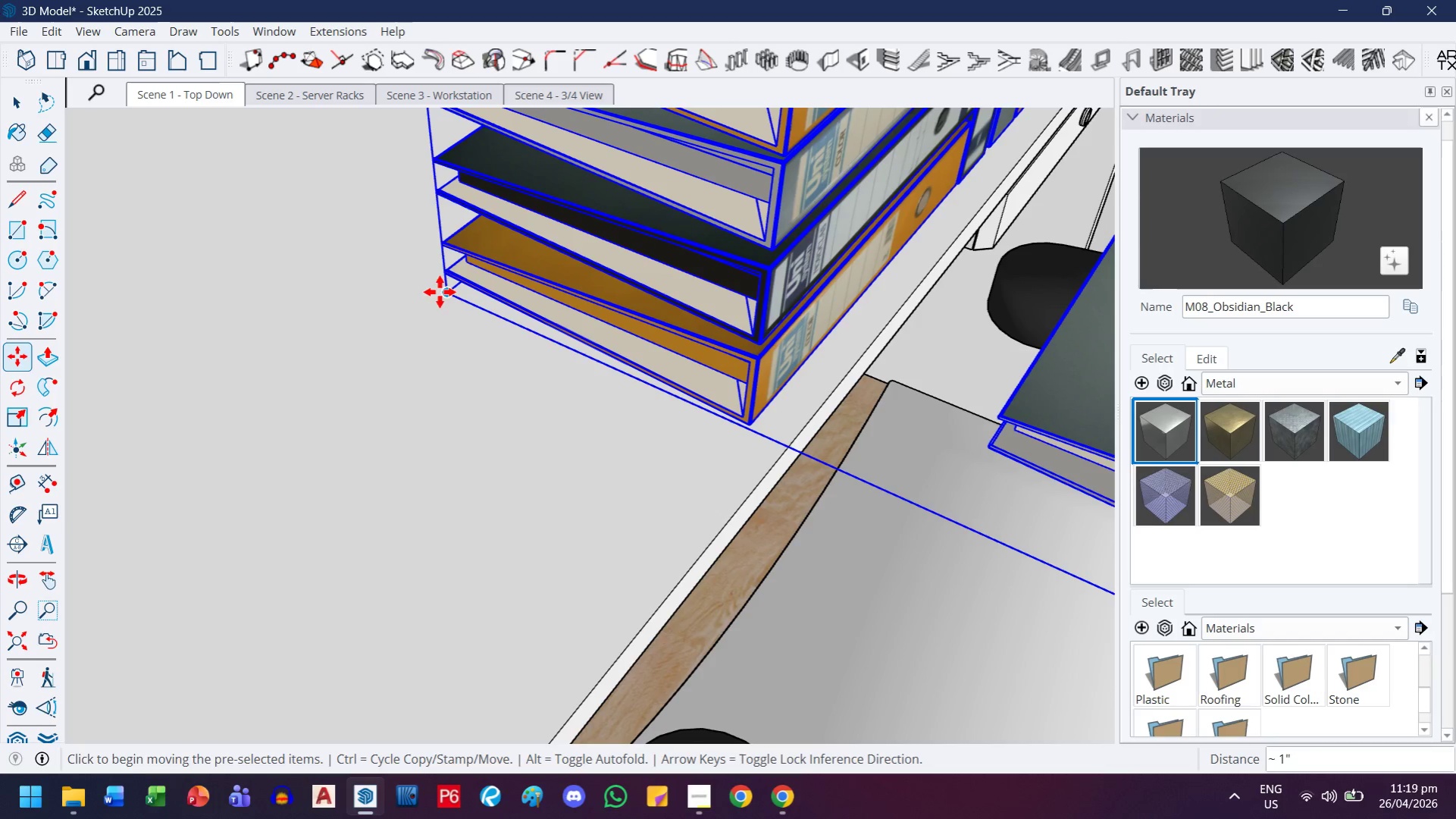 
left_click([449, 292])
 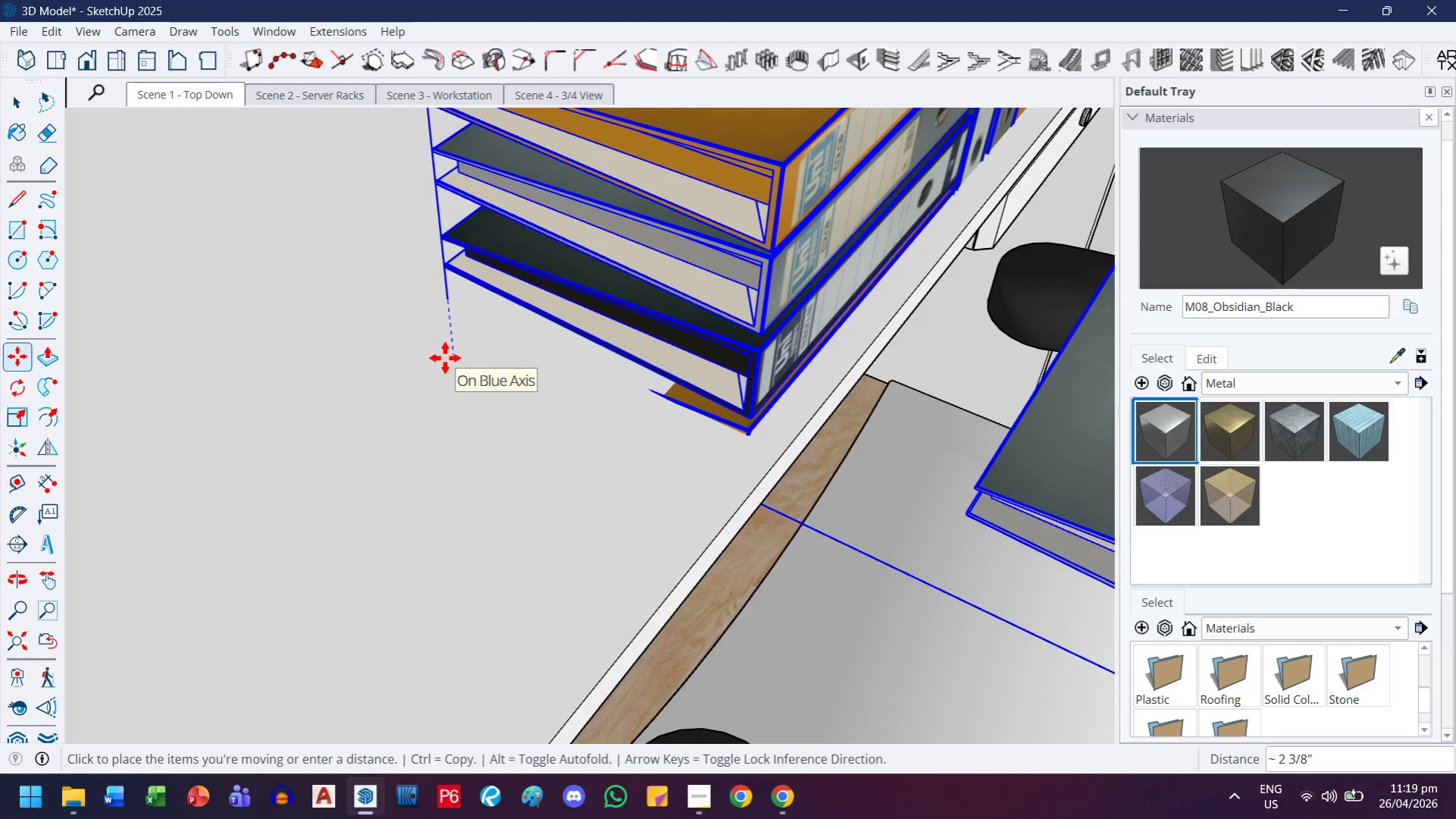 
key(ArrowUp)
 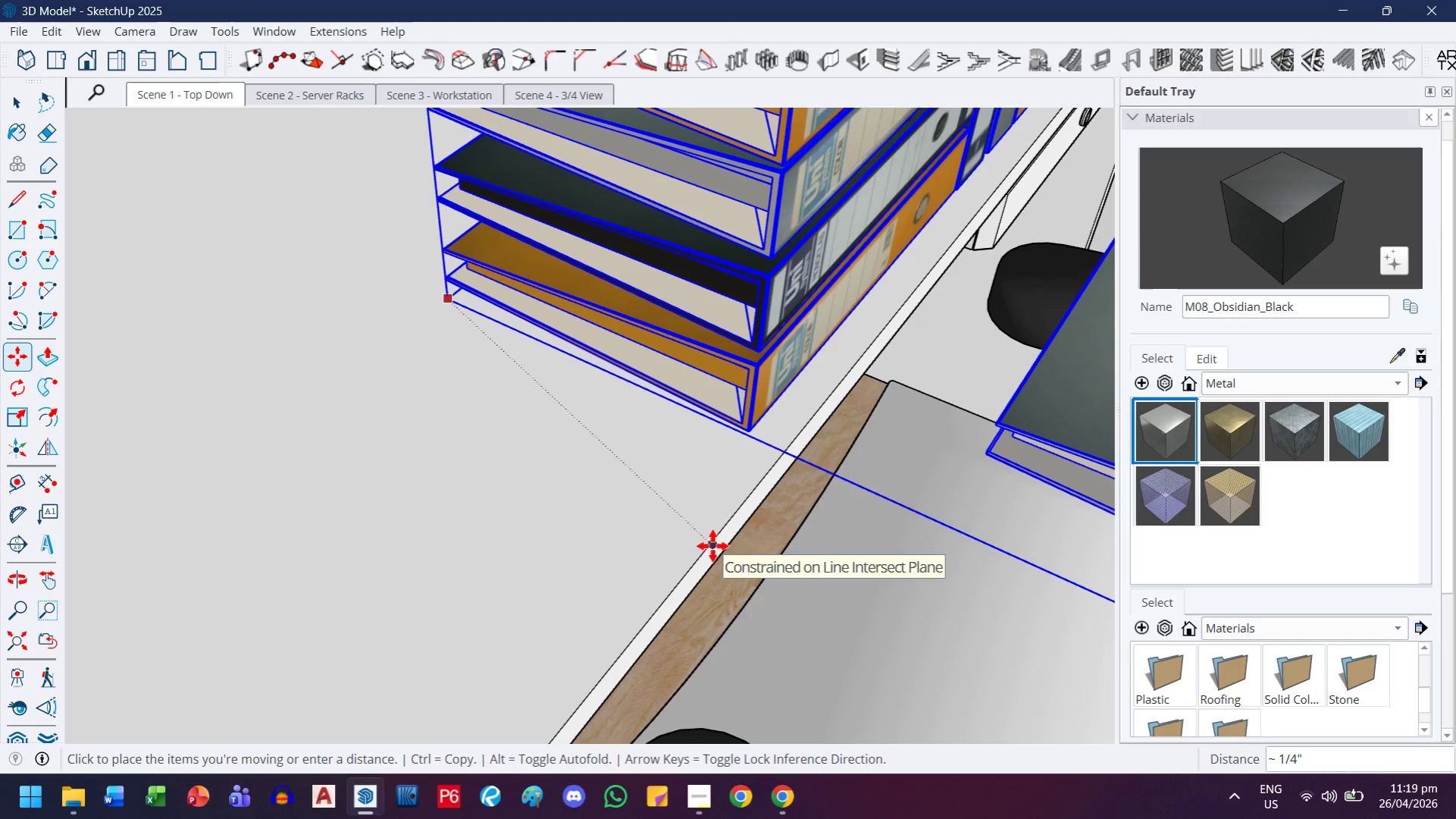 
left_click([712, 533])
 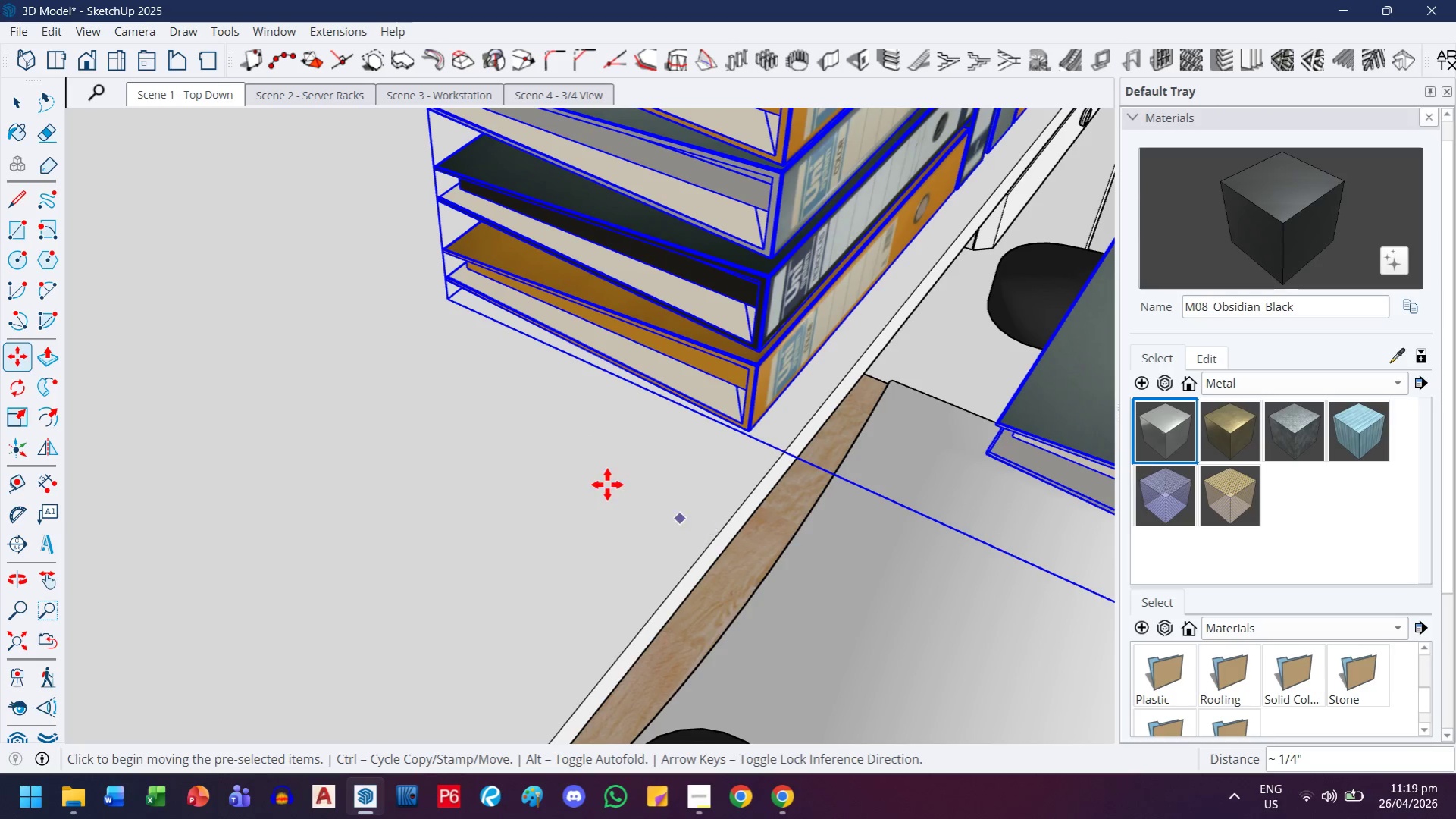 
key(H)
 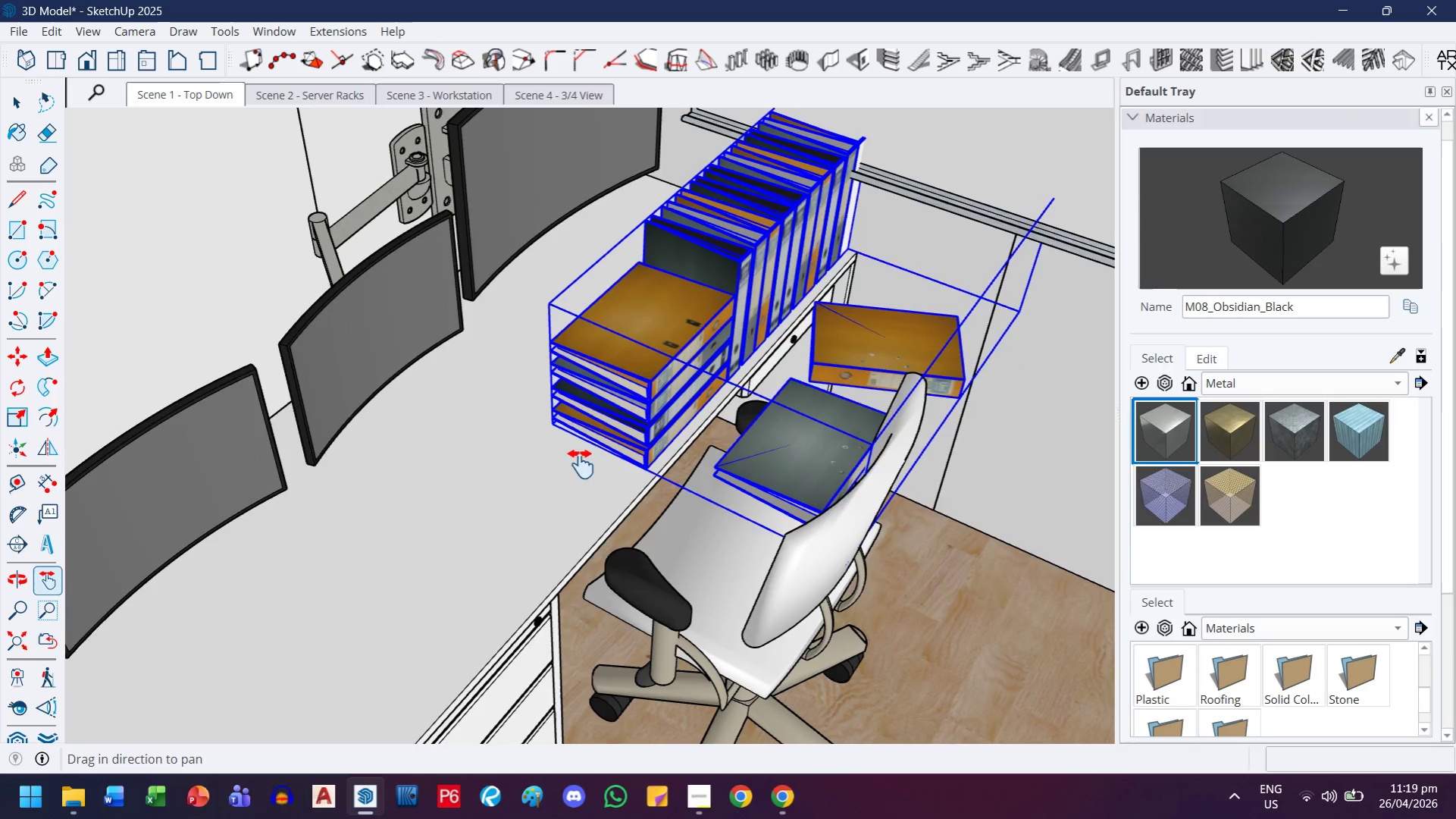 
scroll: coordinate [602, 484], scroll_direction: down, amount: 13.0
 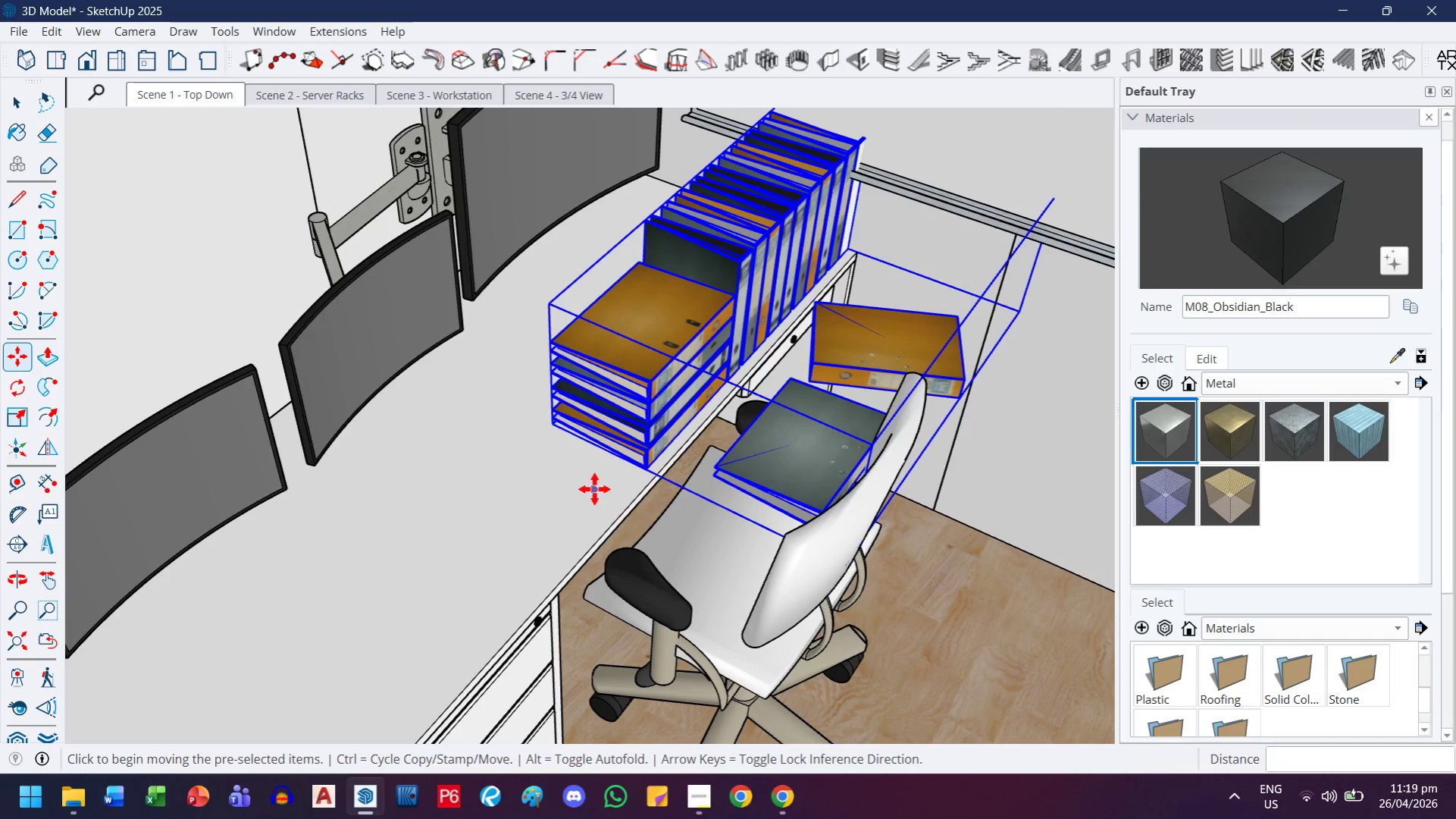 
left_click_drag(start_coordinate=[581, 464], to_coordinate=[668, 626])
 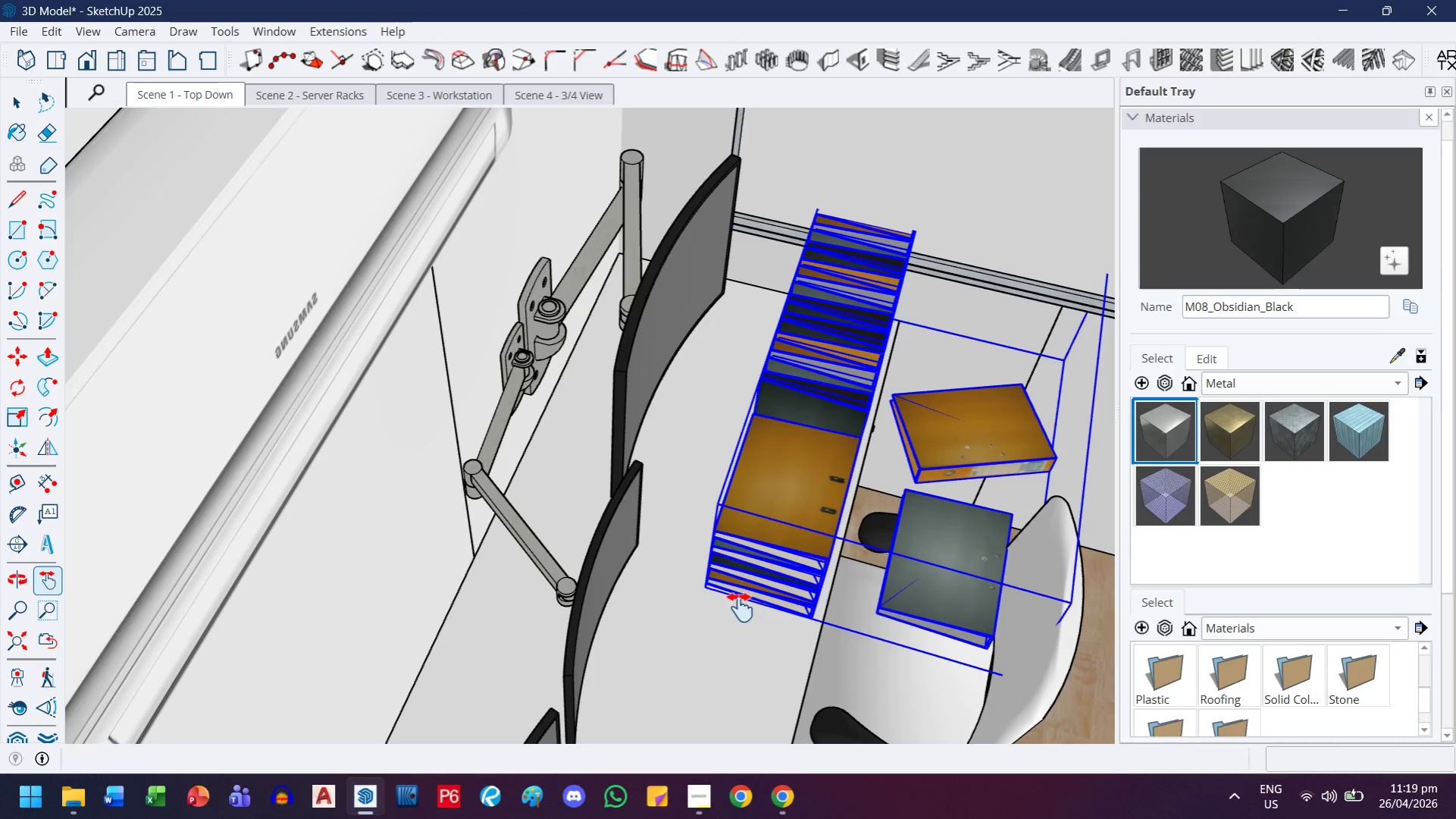 
key(M)
 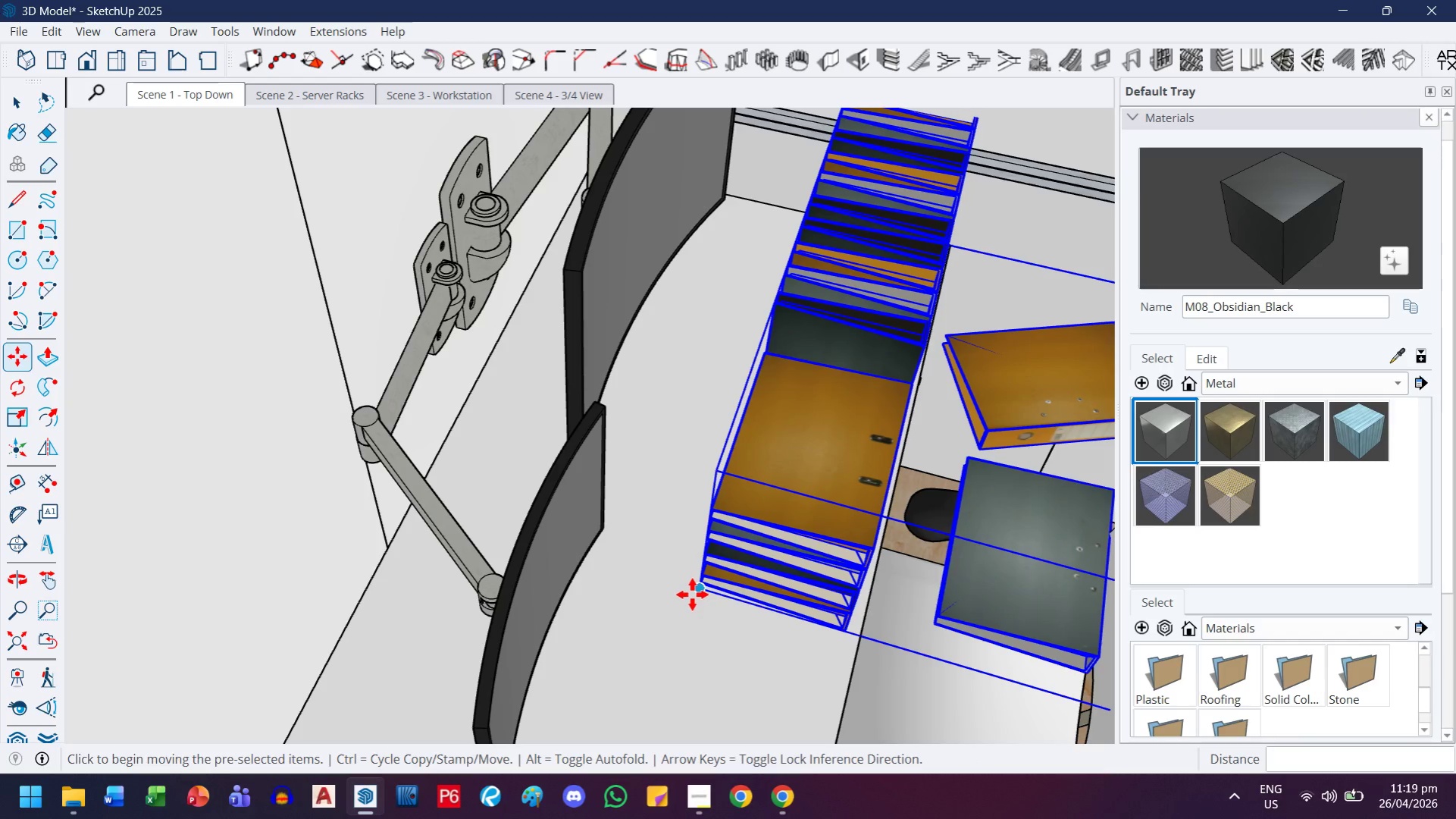 
scroll: coordinate [721, 585], scroll_direction: up, amount: 3.0
 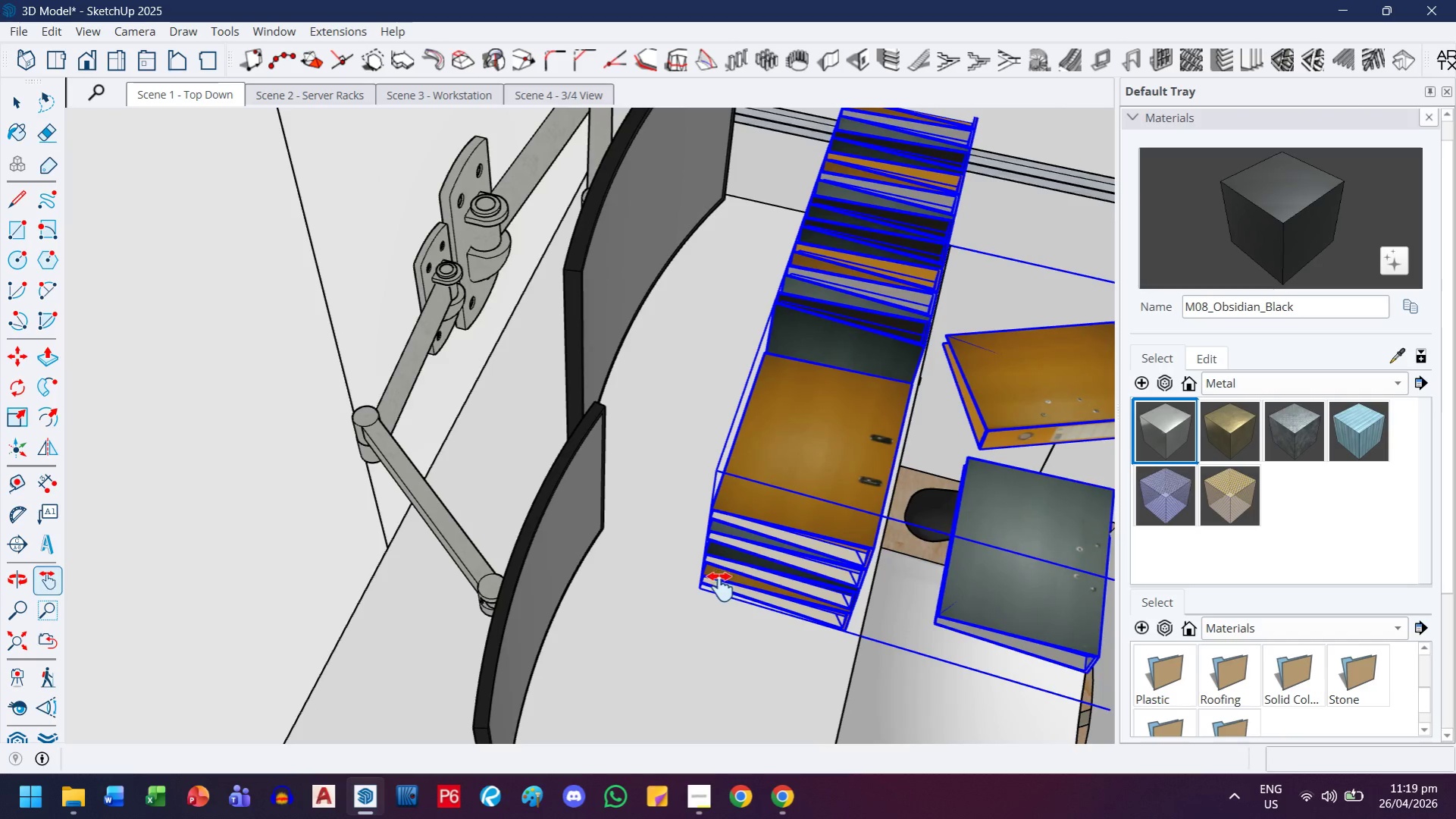 
left_click([692, 596])
 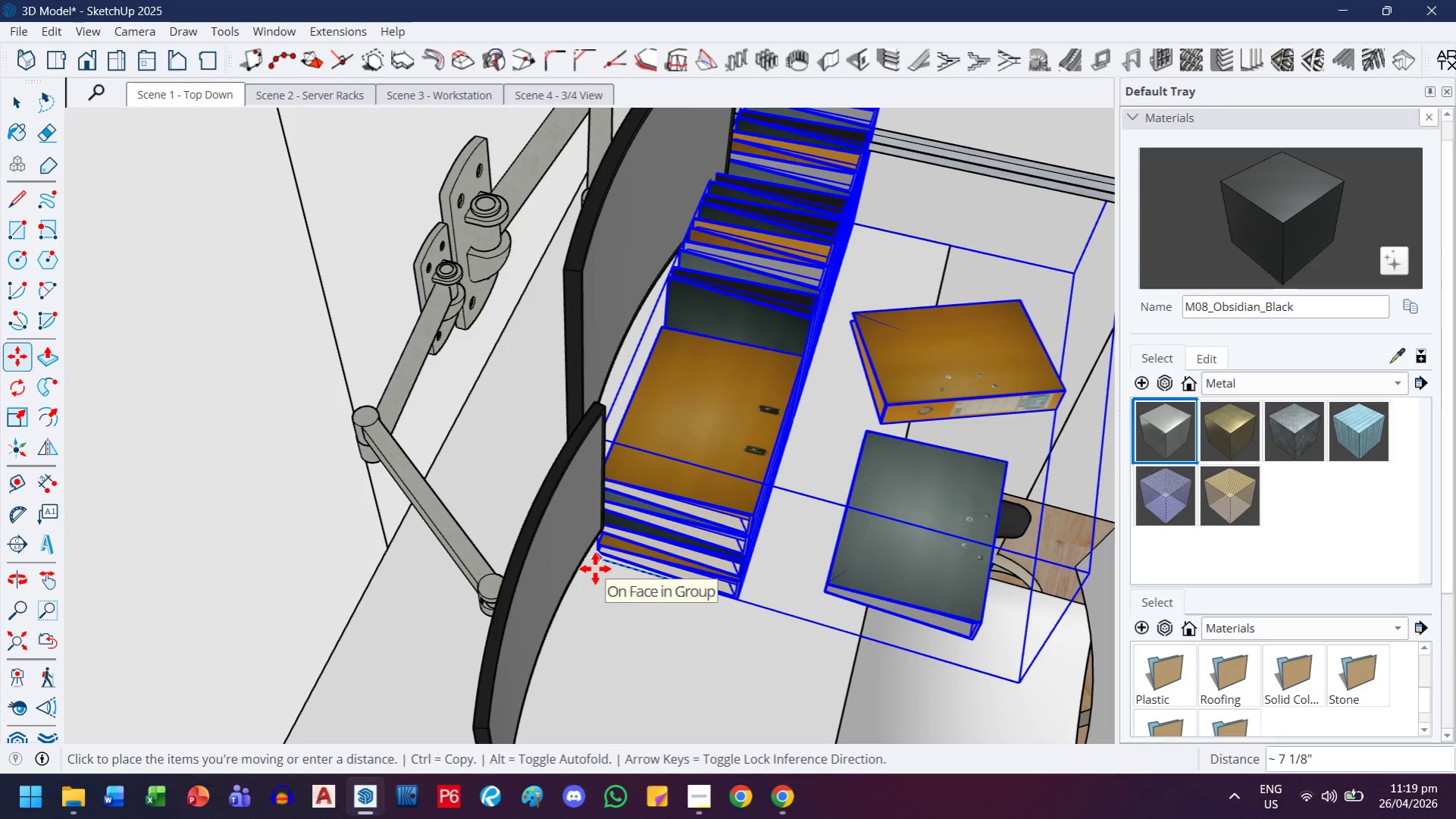 
key(ArrowLeft)
 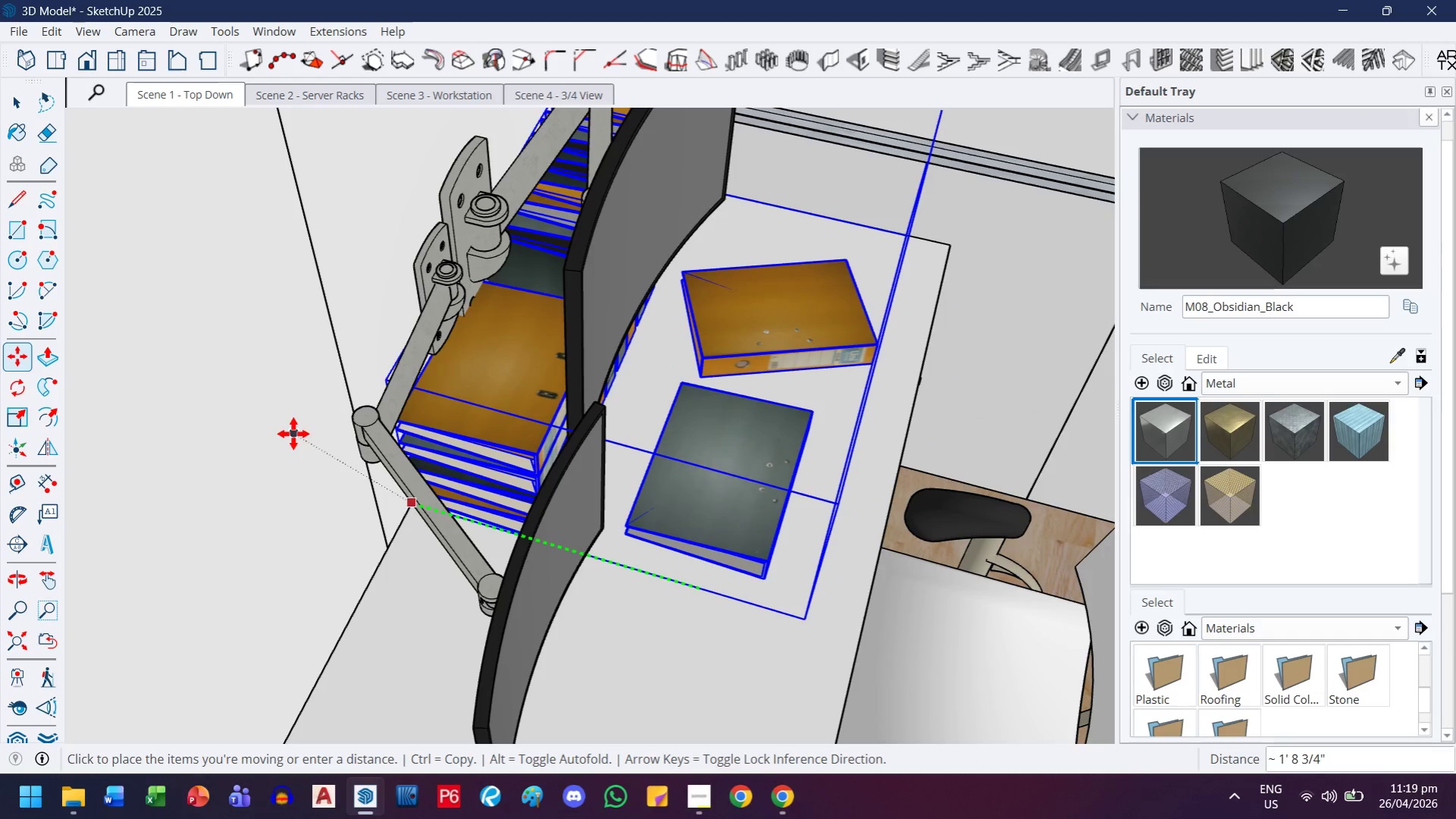 
left_click([293, 433])
 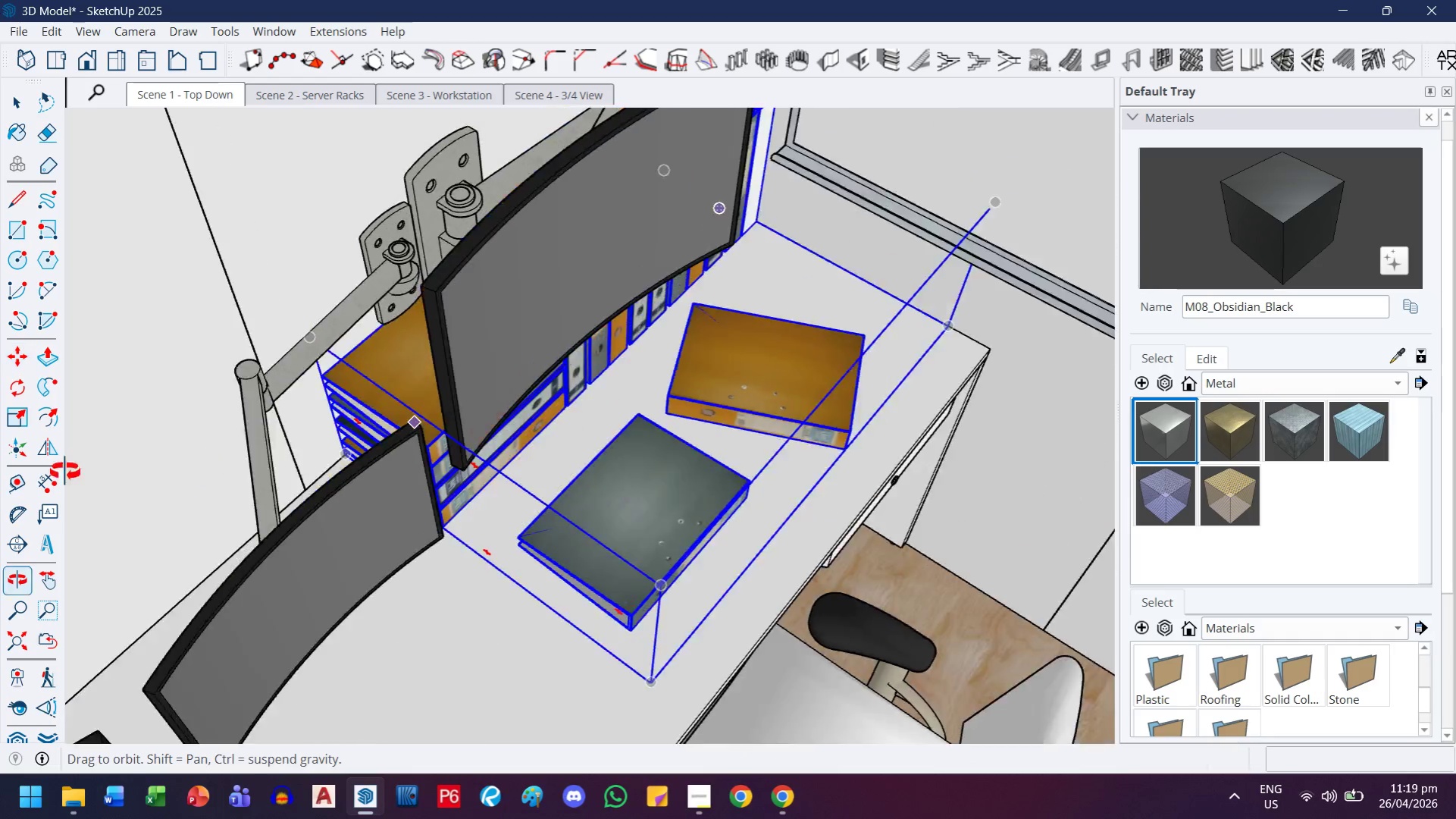 
scroll: coordinate [62, 471], scroll_direction: down, amount: 2.0
 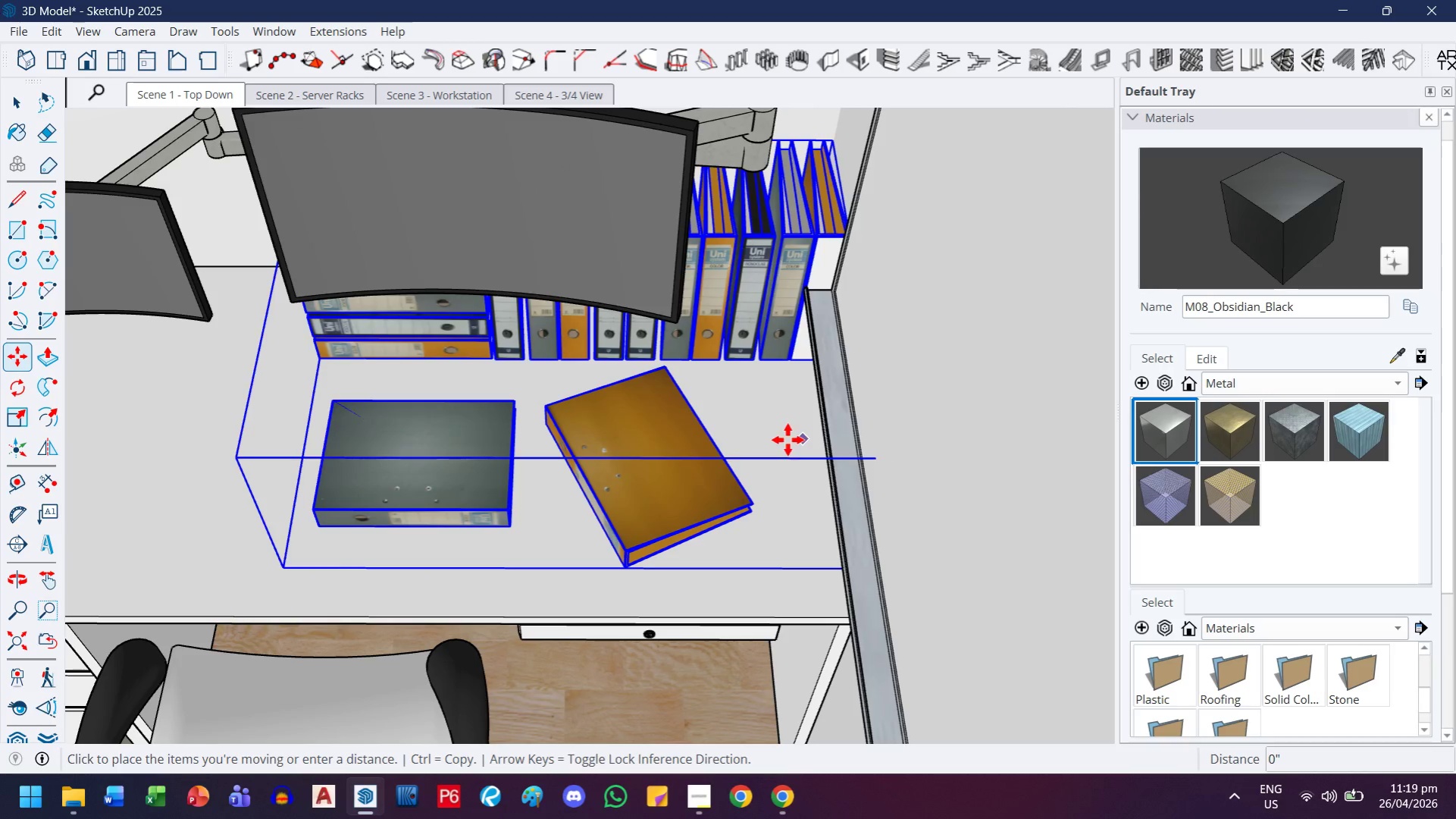 
left_click([741, 440])
 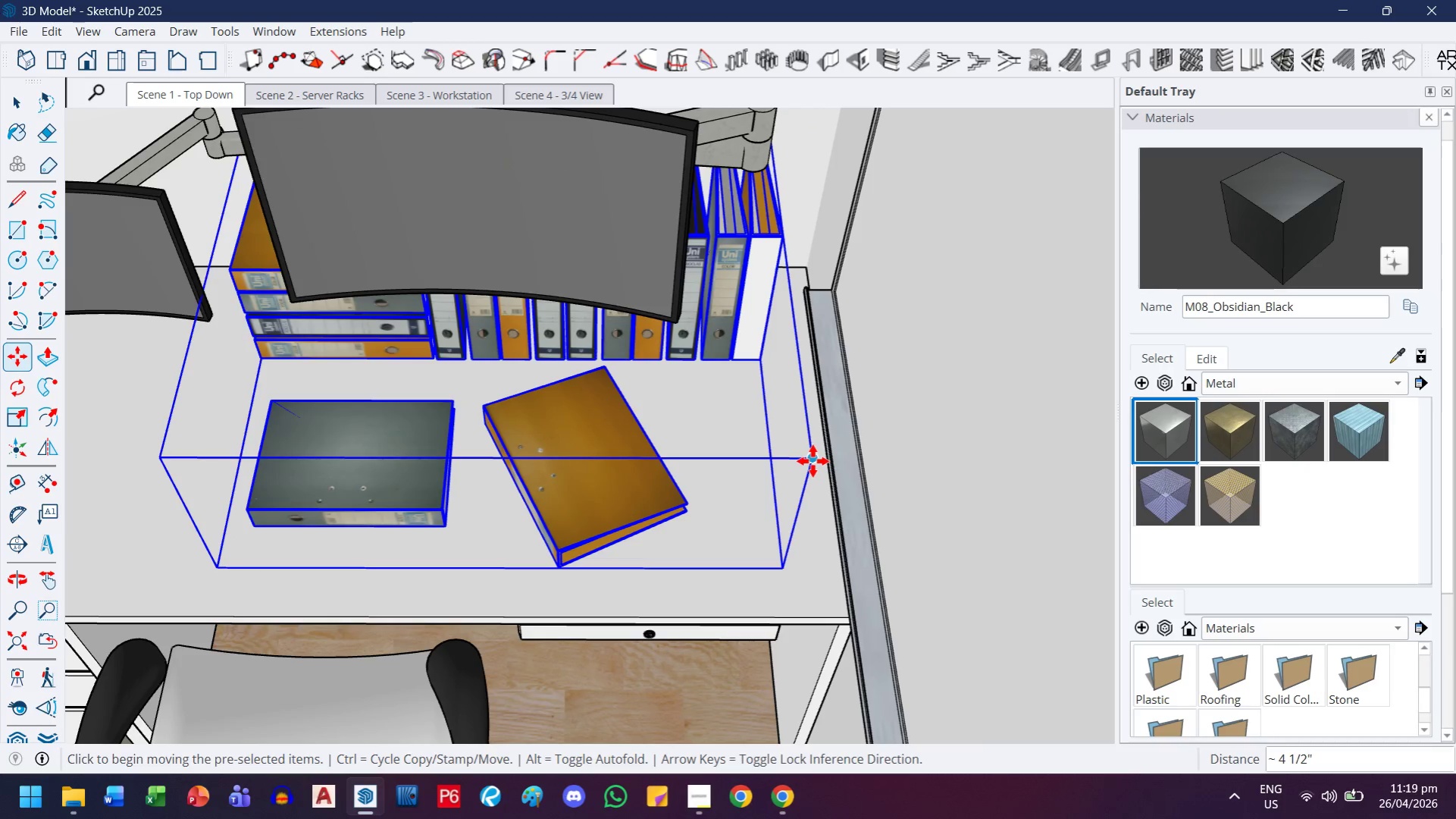 
left_click([813, 461])
 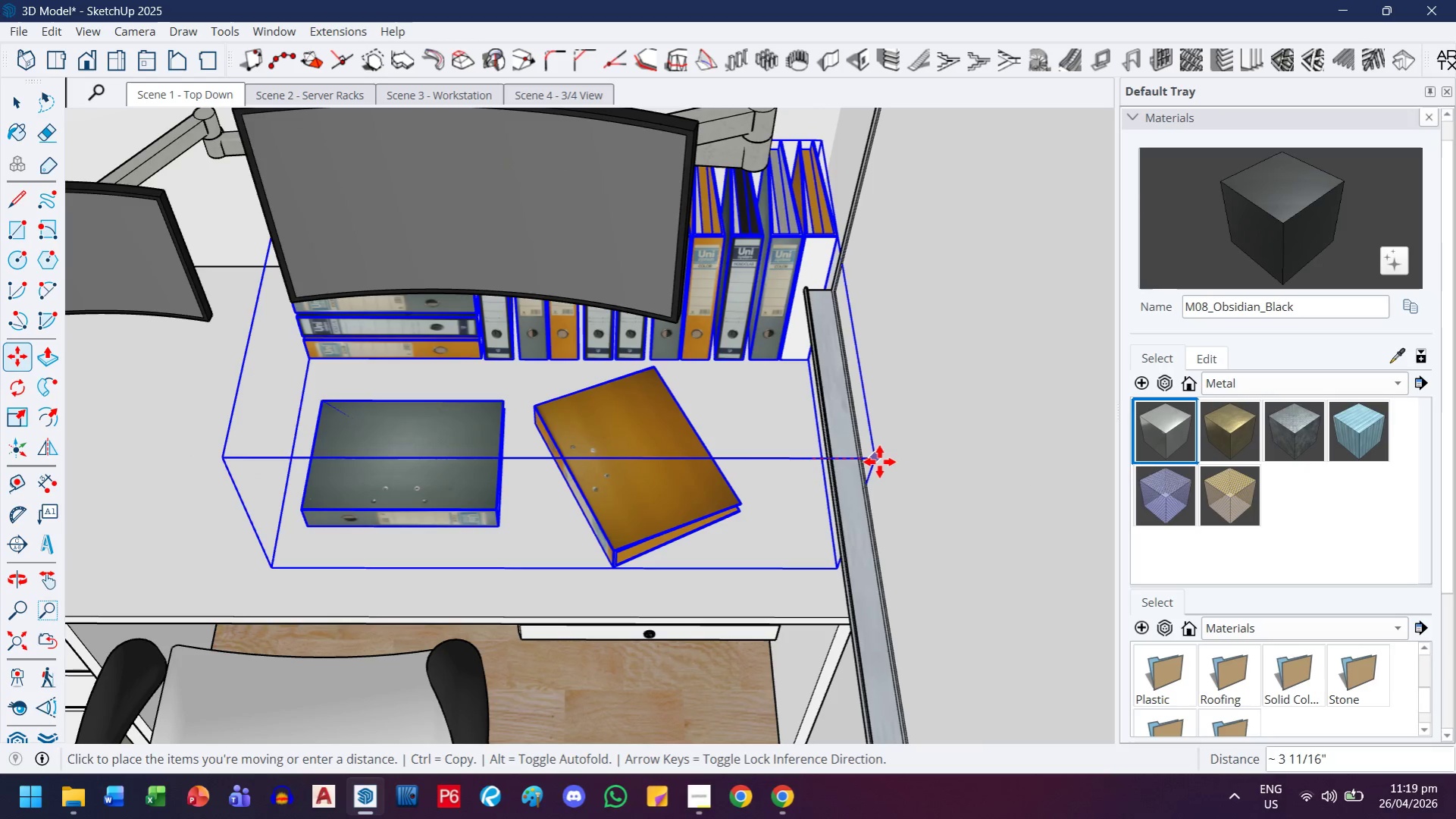 
key(ArrowRight)
 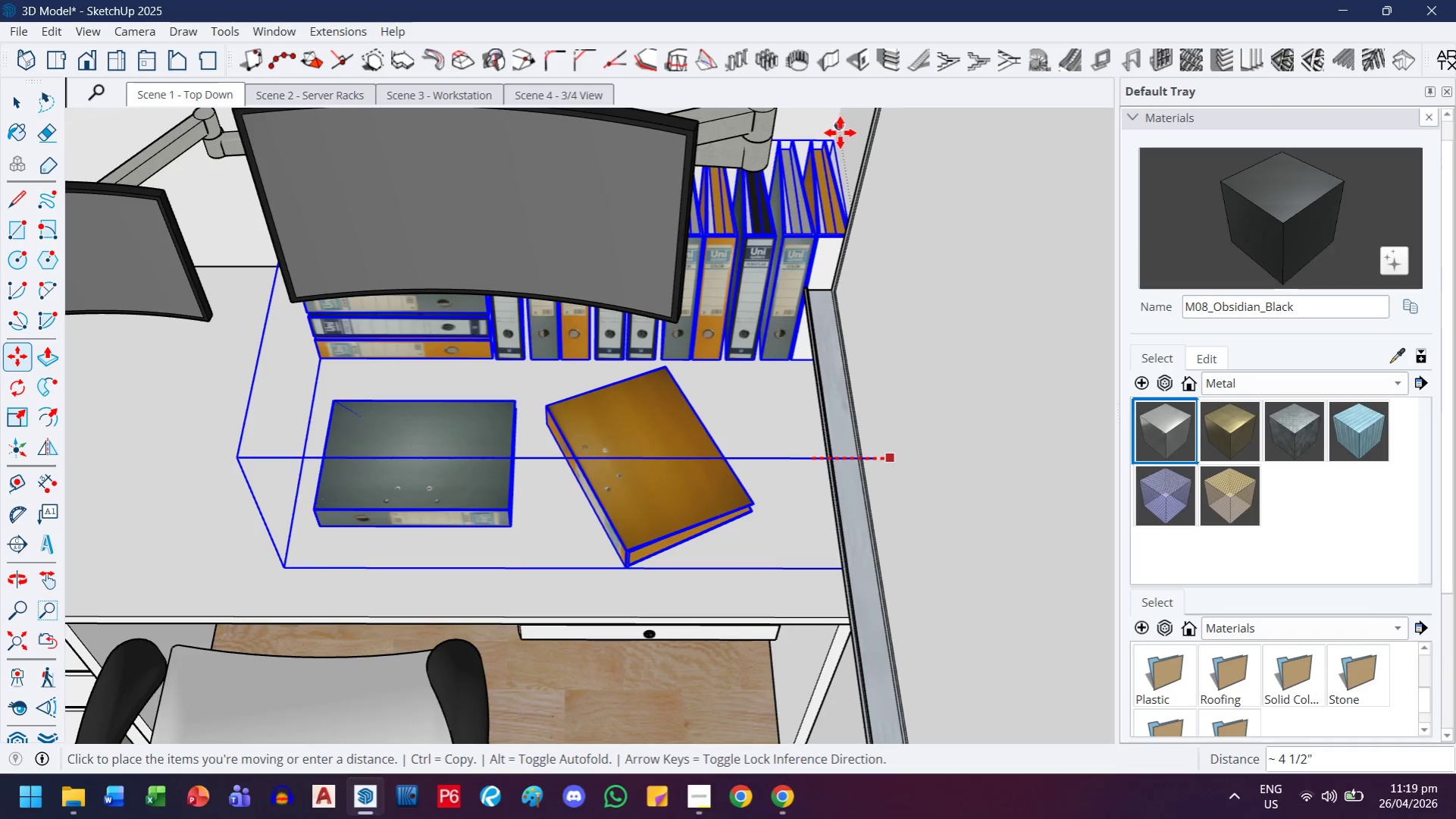 
left_click([840, 133])
 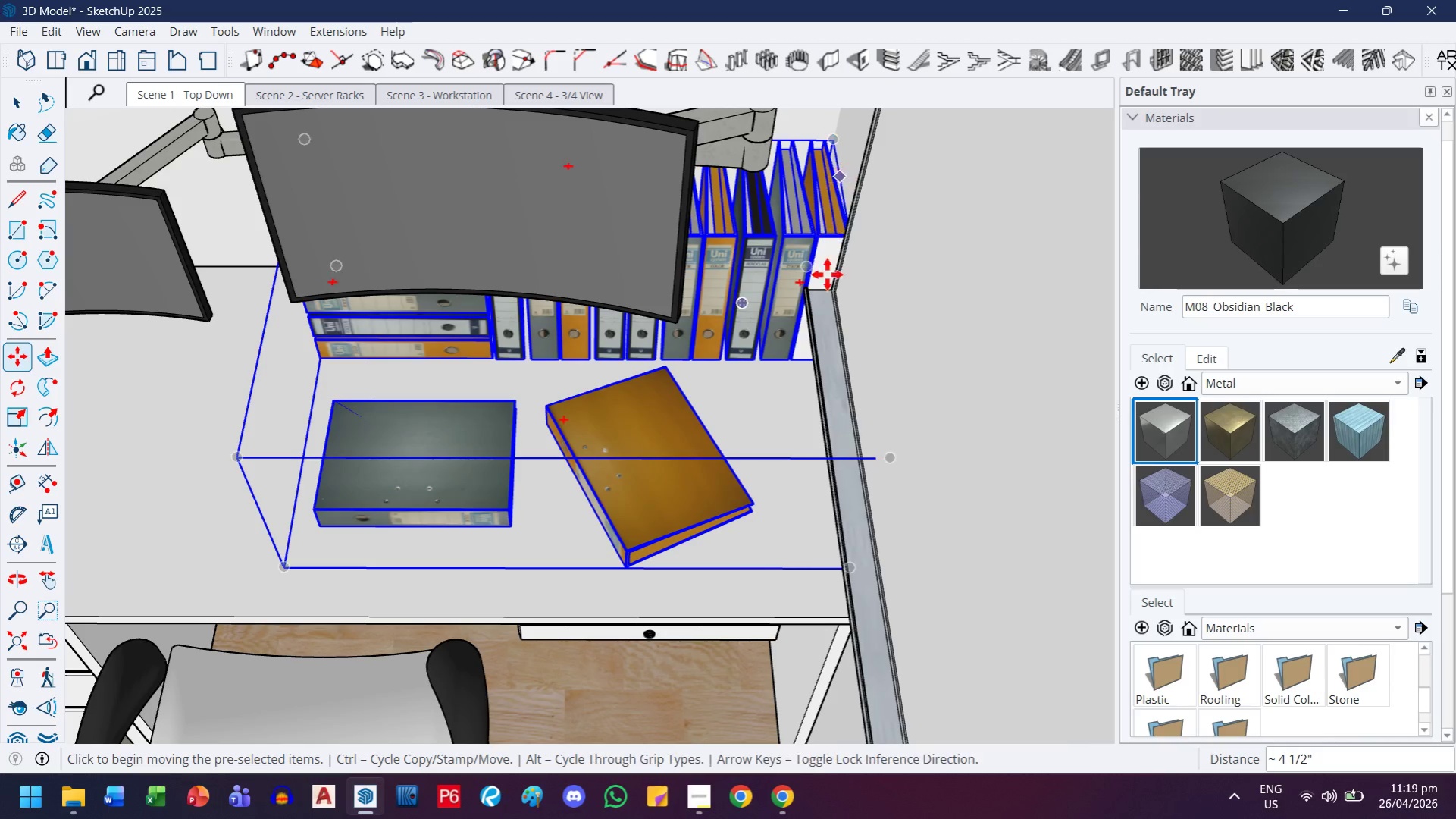 
scroll: coordinate [828, 292], scroll_direction: down, amount: 4.0
 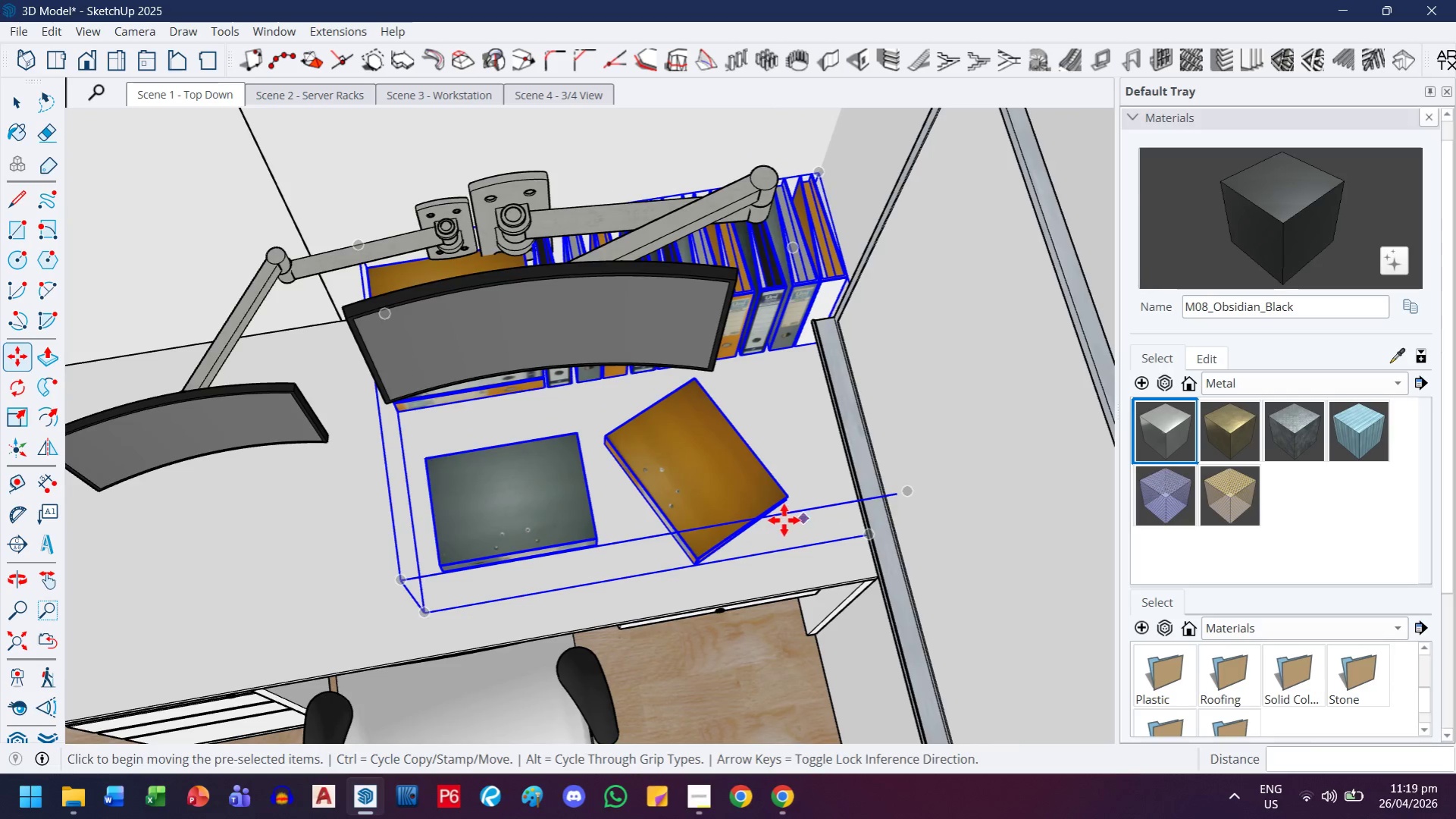 
key(H)
 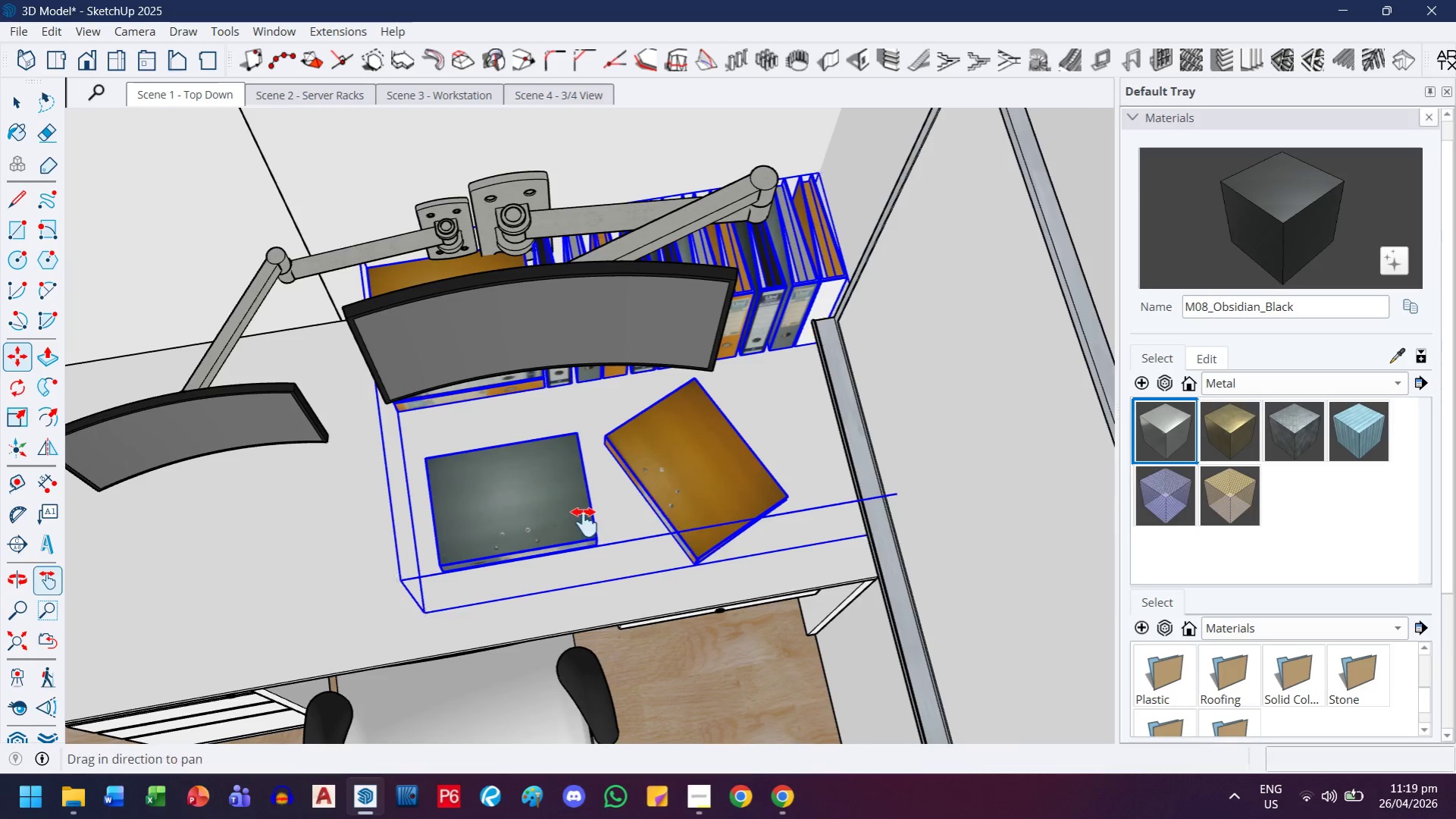 
left_click_drag(start_coordinate=[584, 523], to_coordinate=[900, 596])
 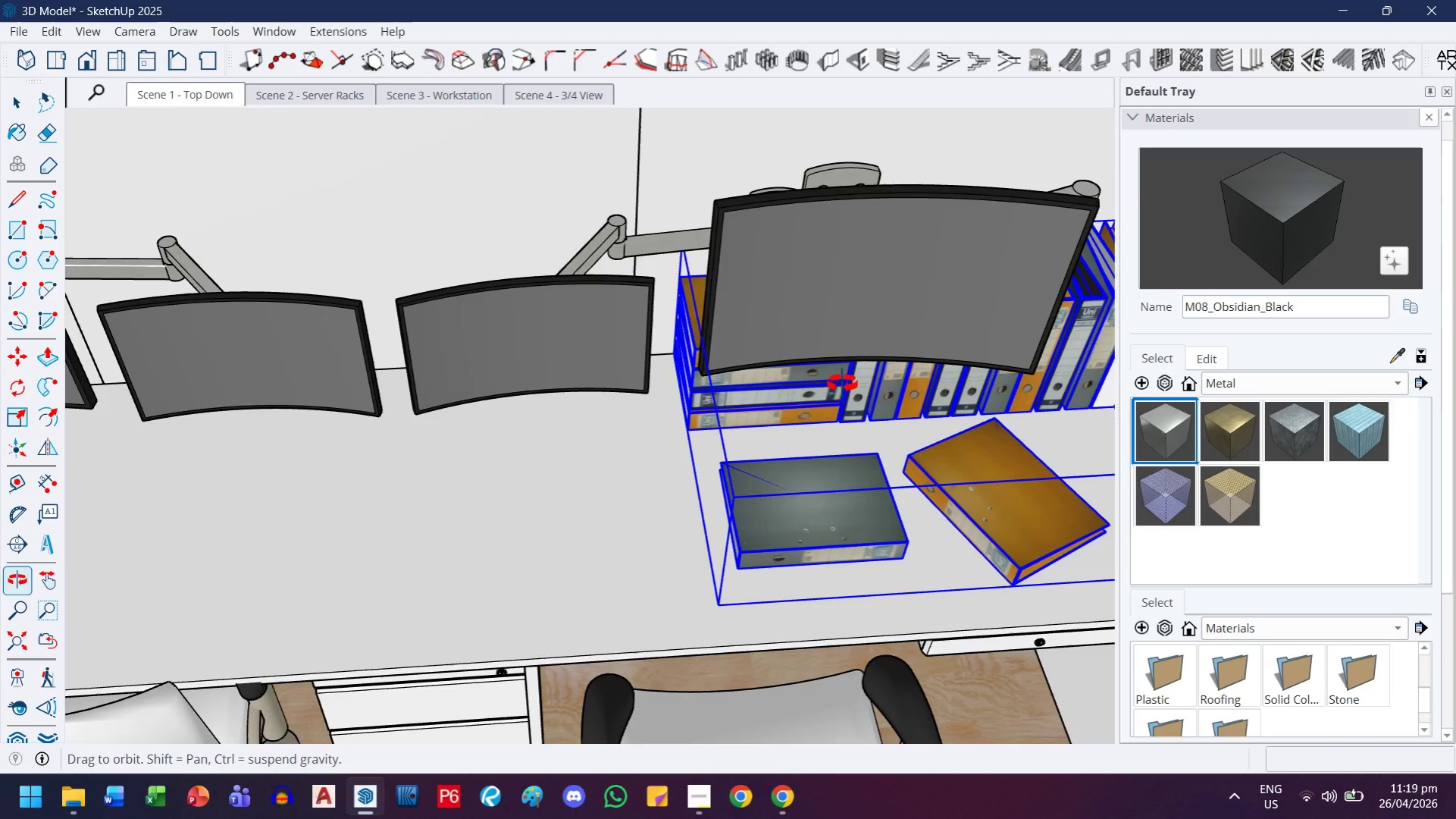 
scroll: coordinate [844, 400], scroll_direction: down, amount: 7.0
 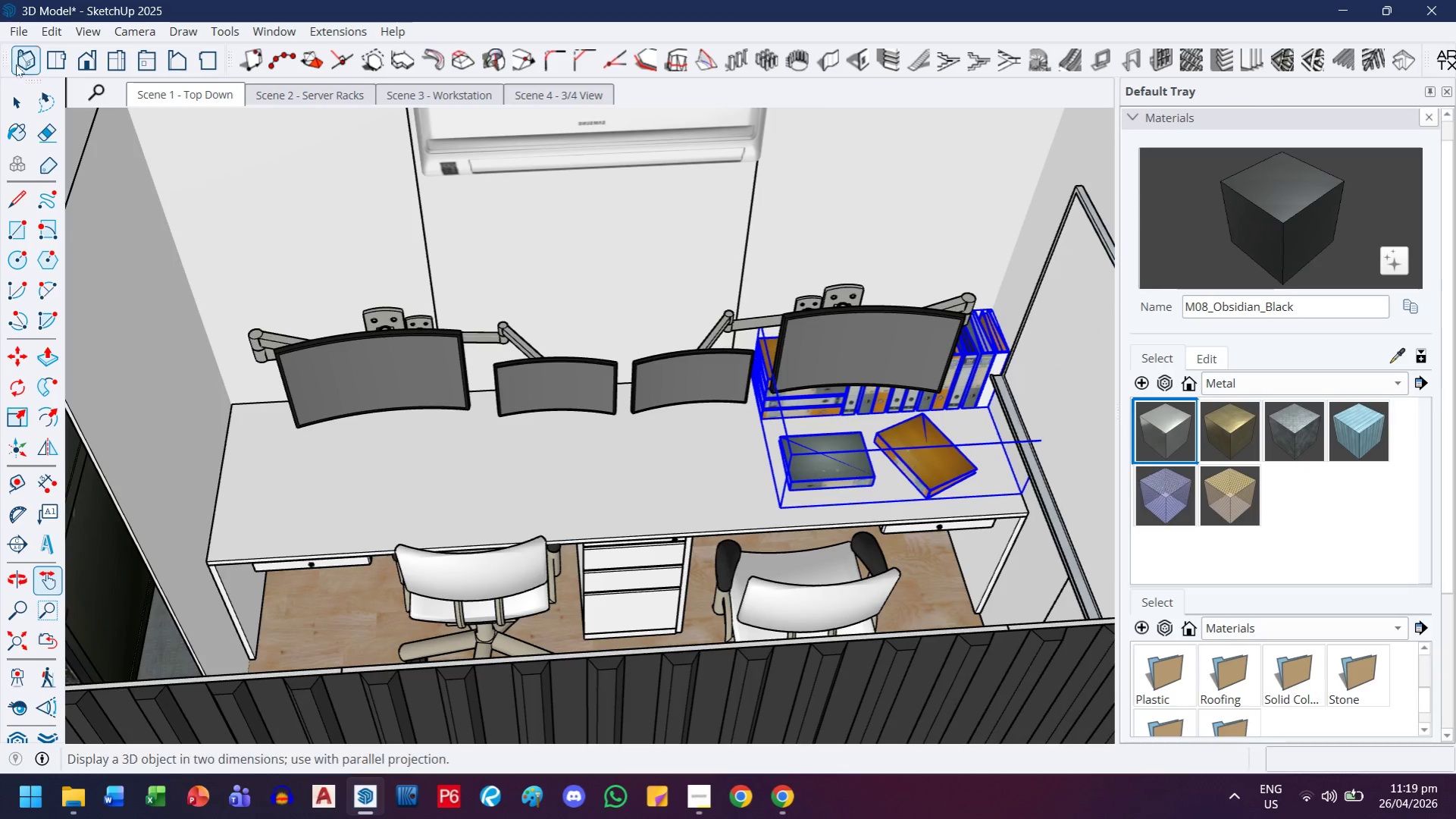 
left_click([16, 100])
 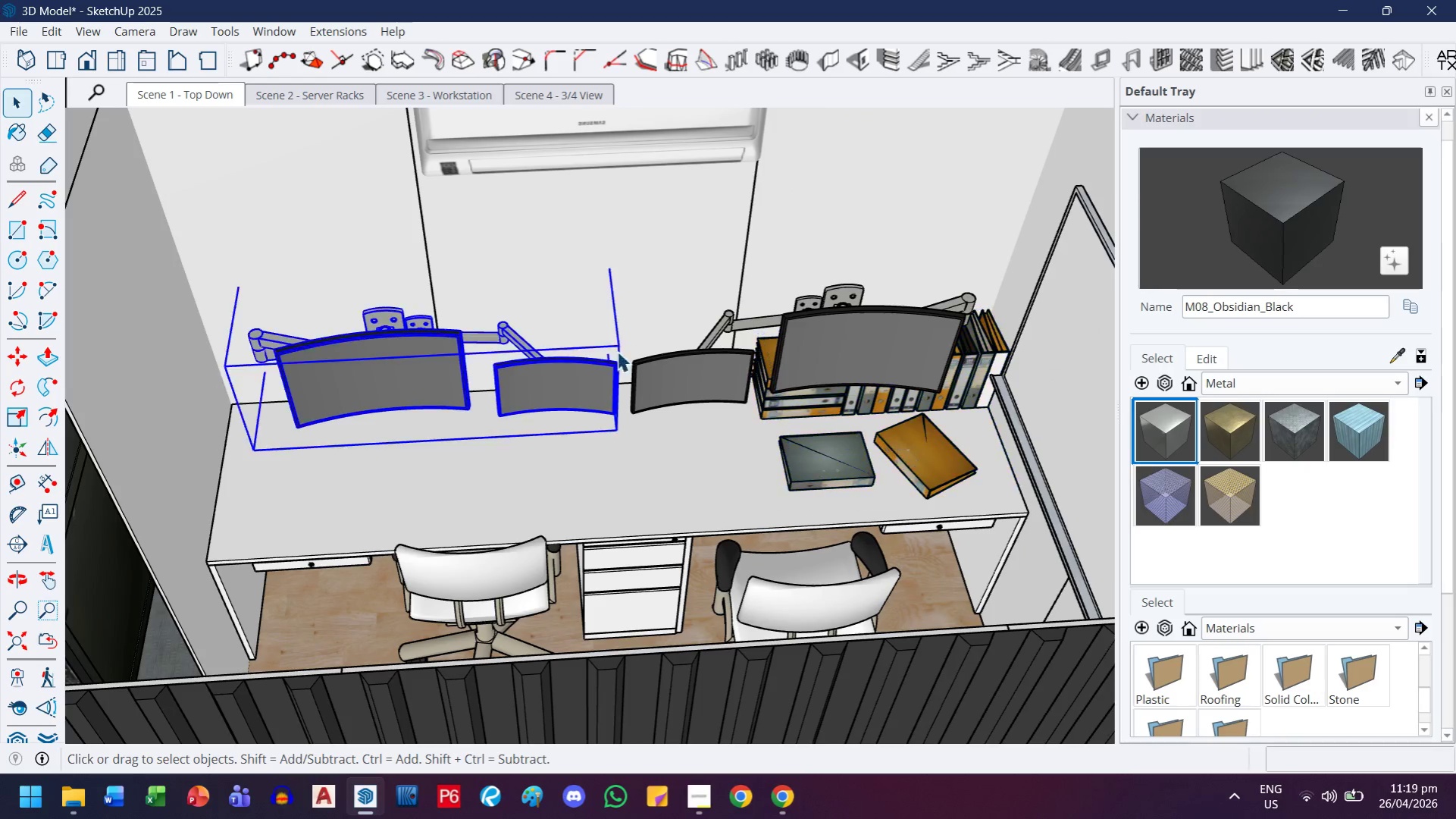 
hold_key(key=ControlLeft, duration=0.7)
left_click([845, 355])
 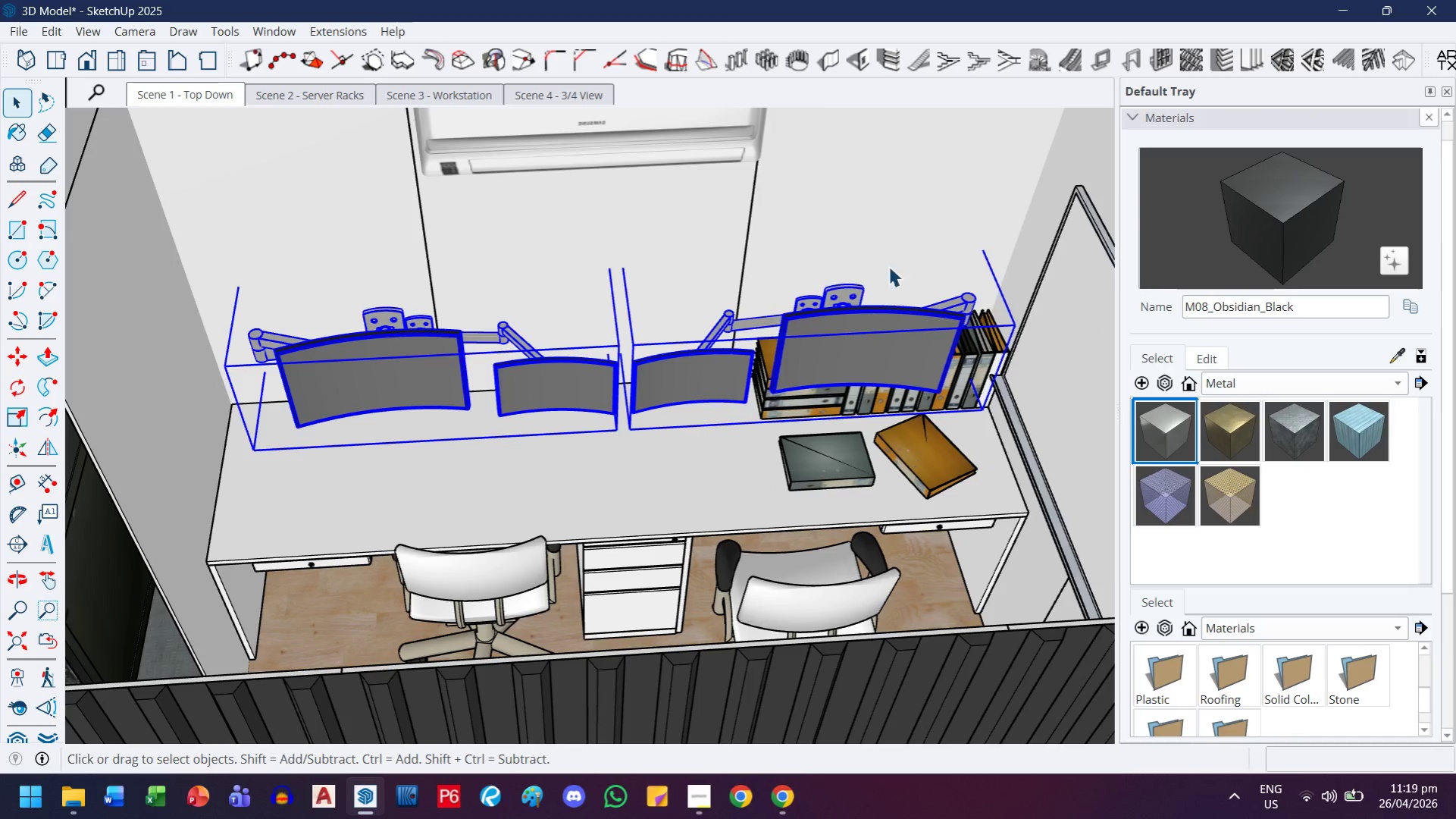 
key(M)
 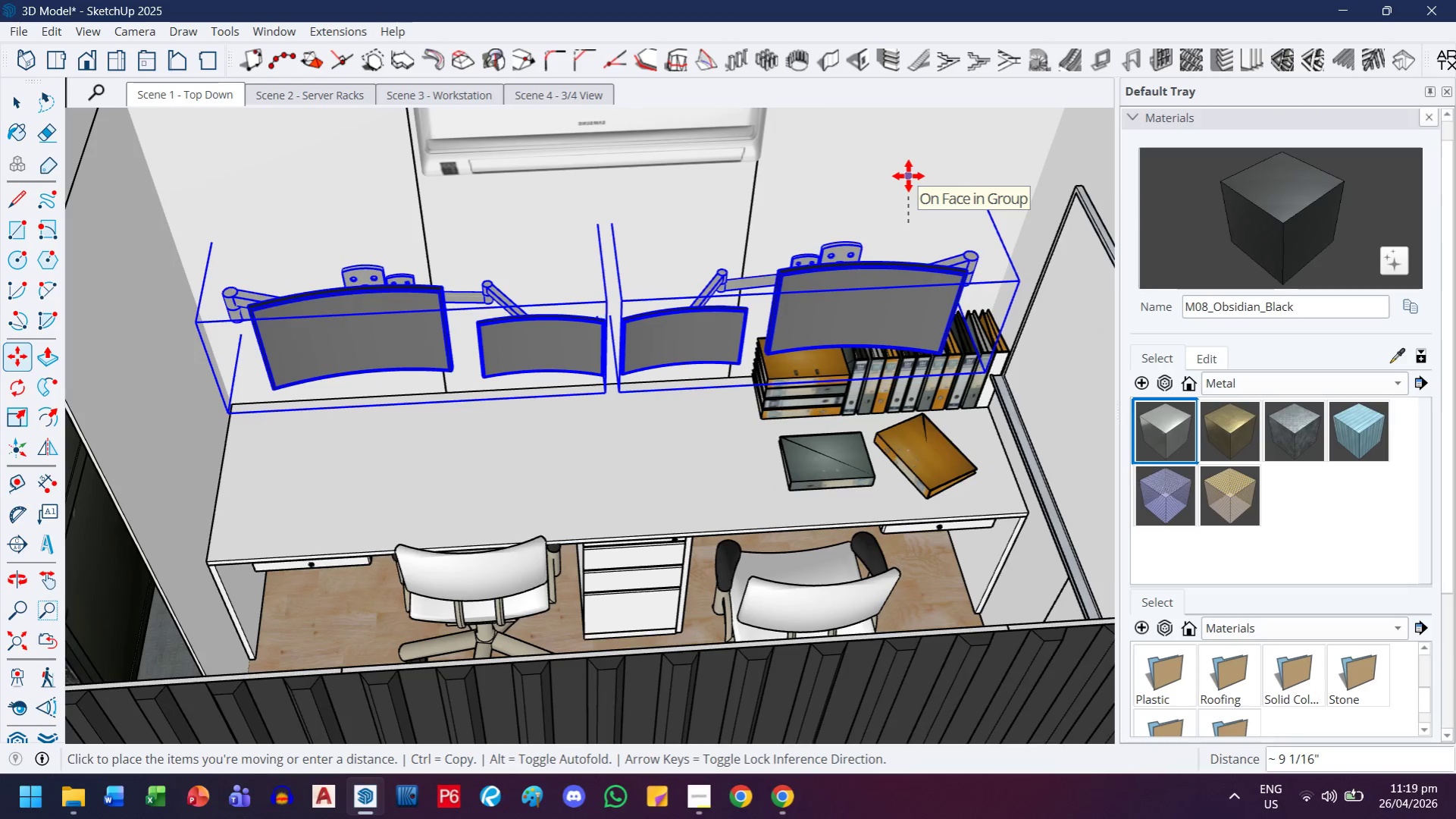 
key(ArrowUp)
 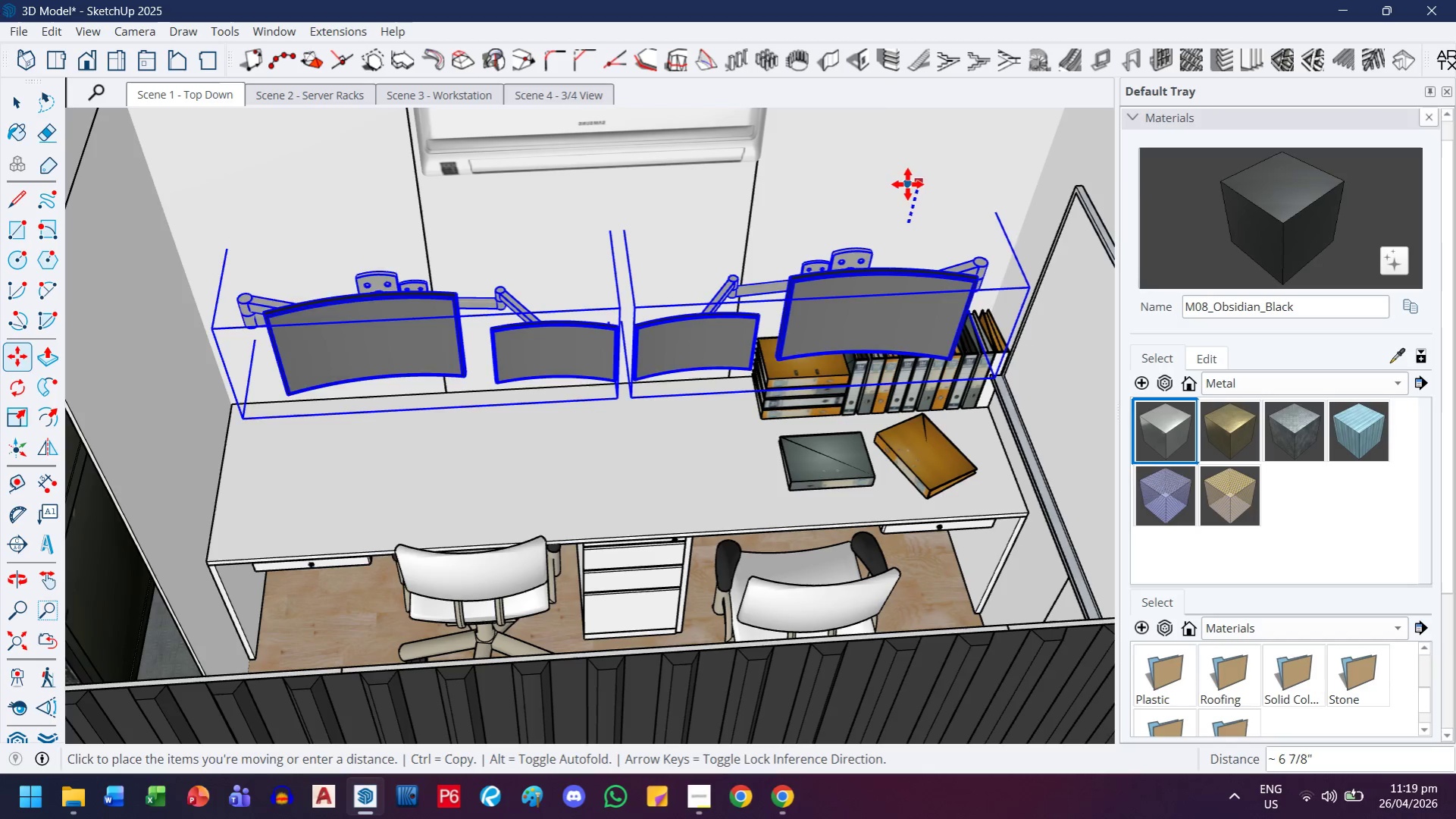 
left_click([907, 184])
 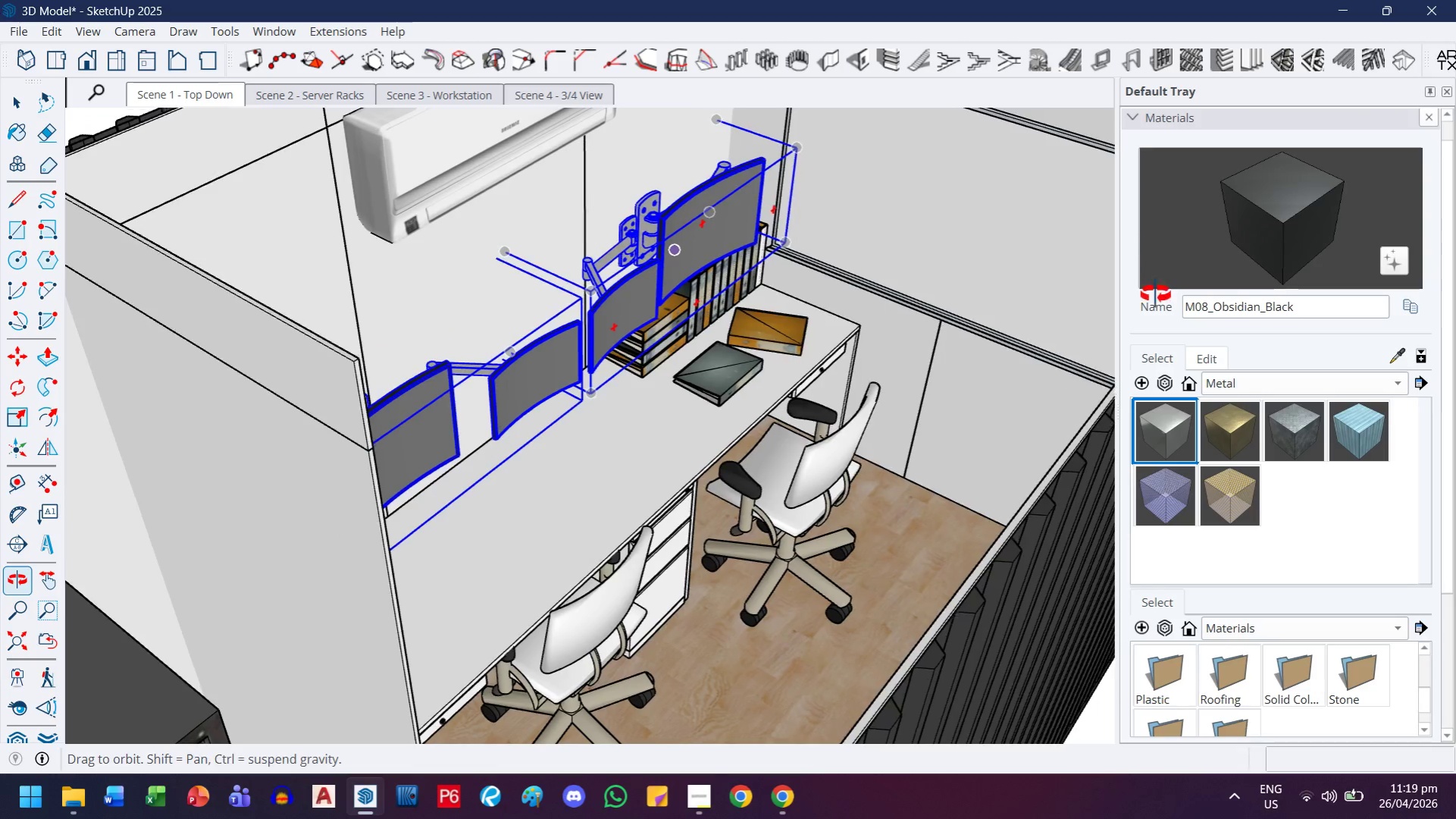 
scroll: coordinate [742, 504], scroll_direction: down, amount: 1.0
 